 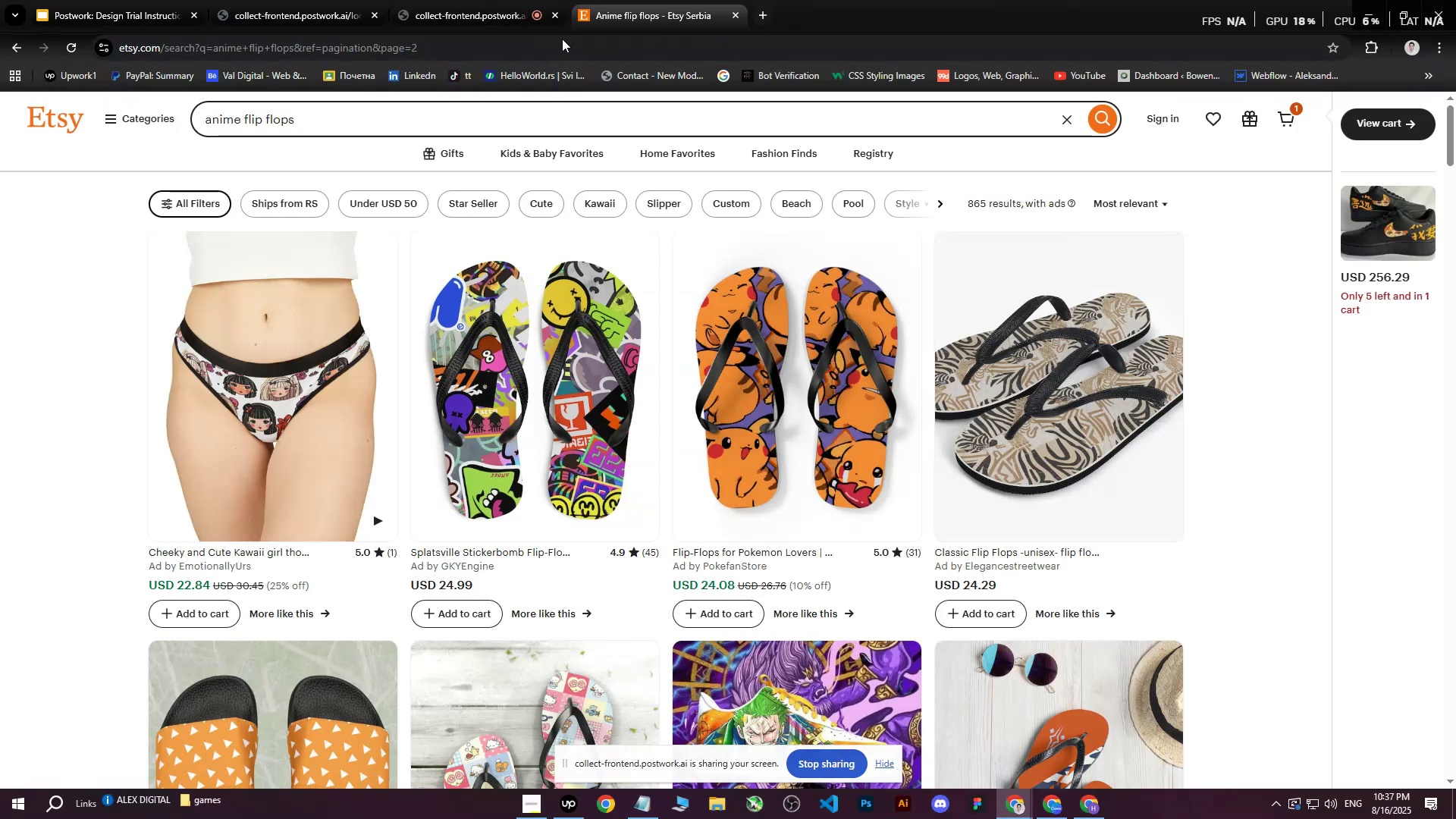 
scroll: coordinate [940, 476], scroll_direction: down, amount: 14.0
 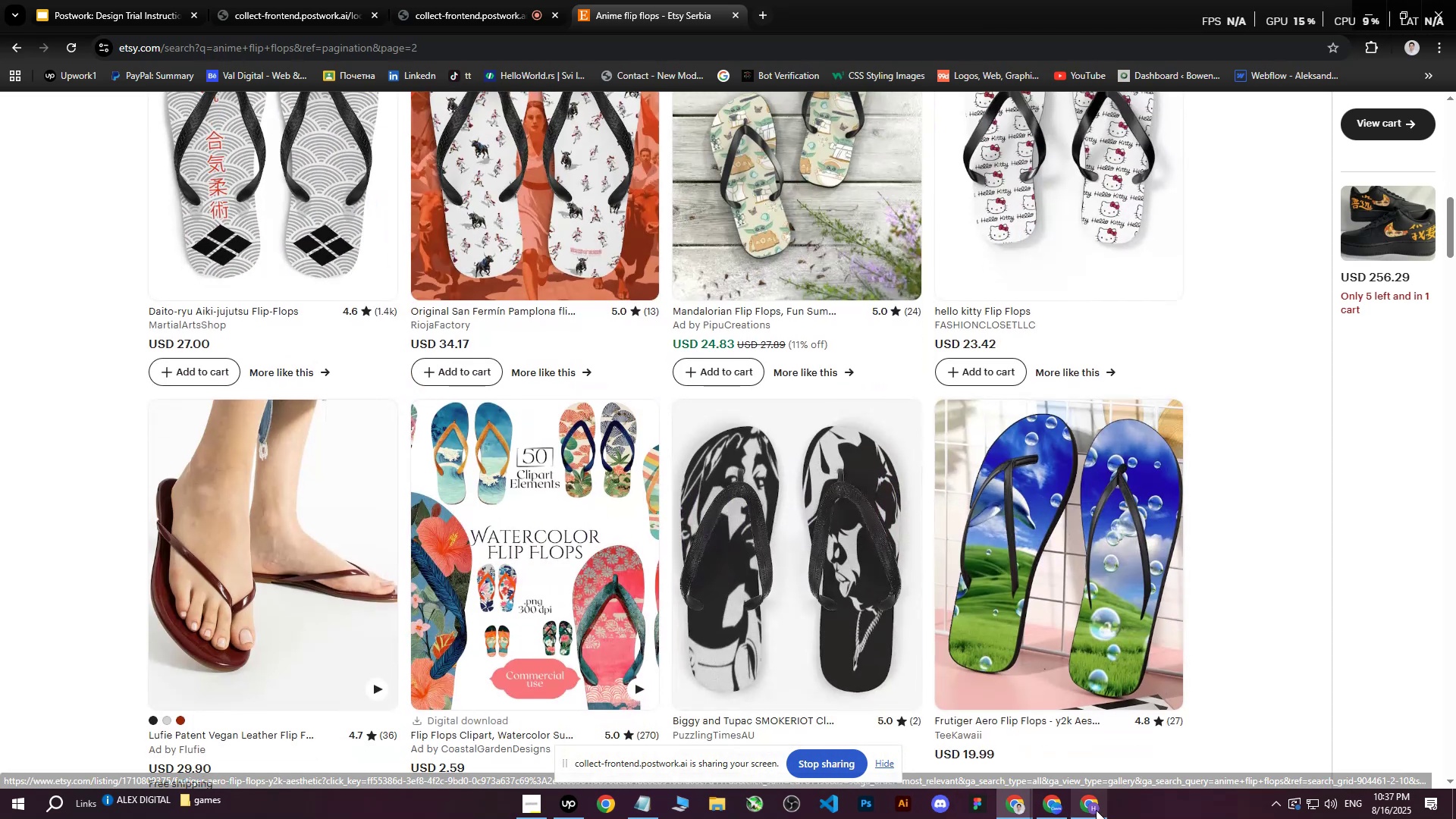 
left_click([1093, 807])
 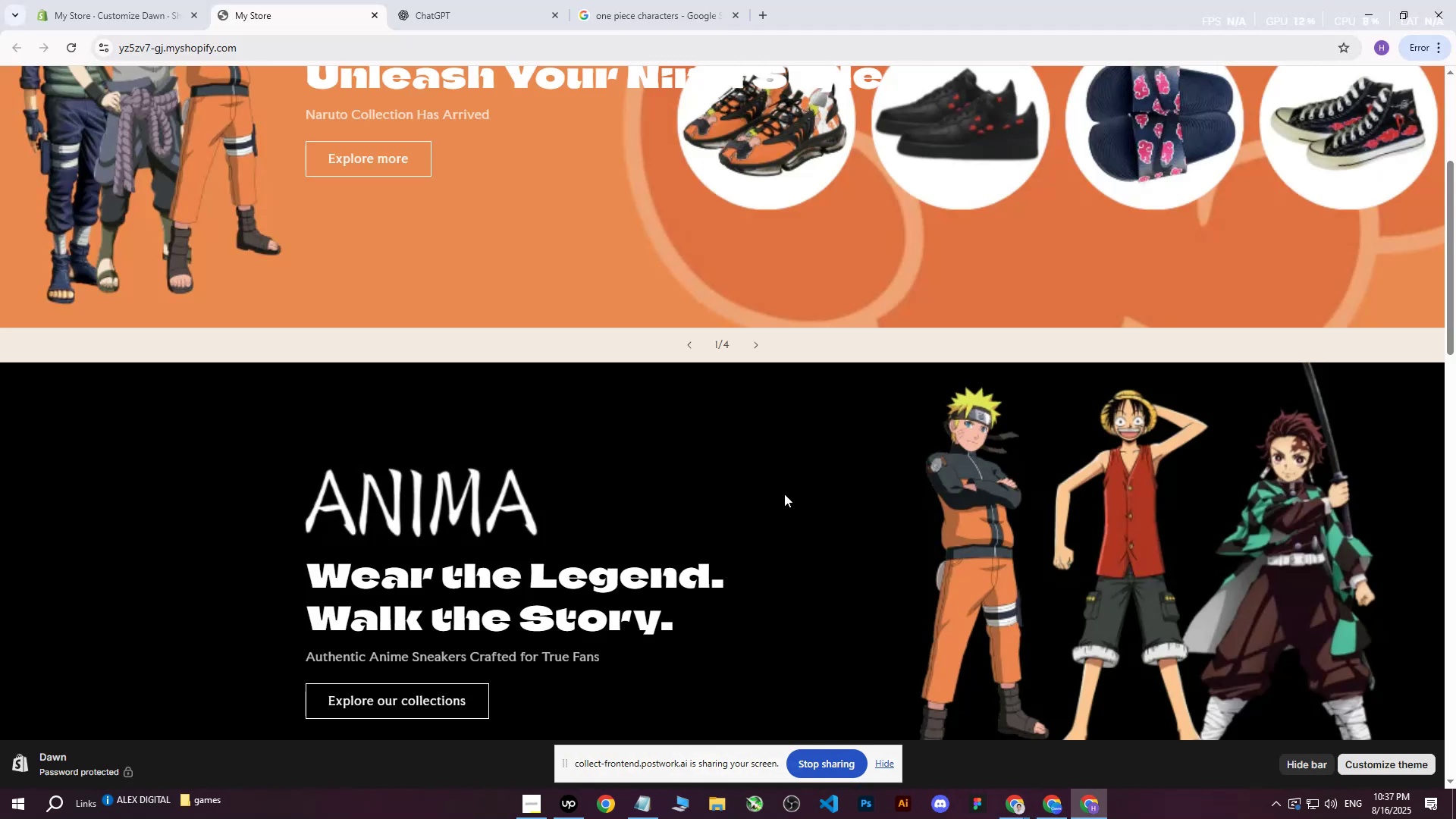 
scroll: coordinate [783, 488], scroll_direction: down, amount: 9.0
 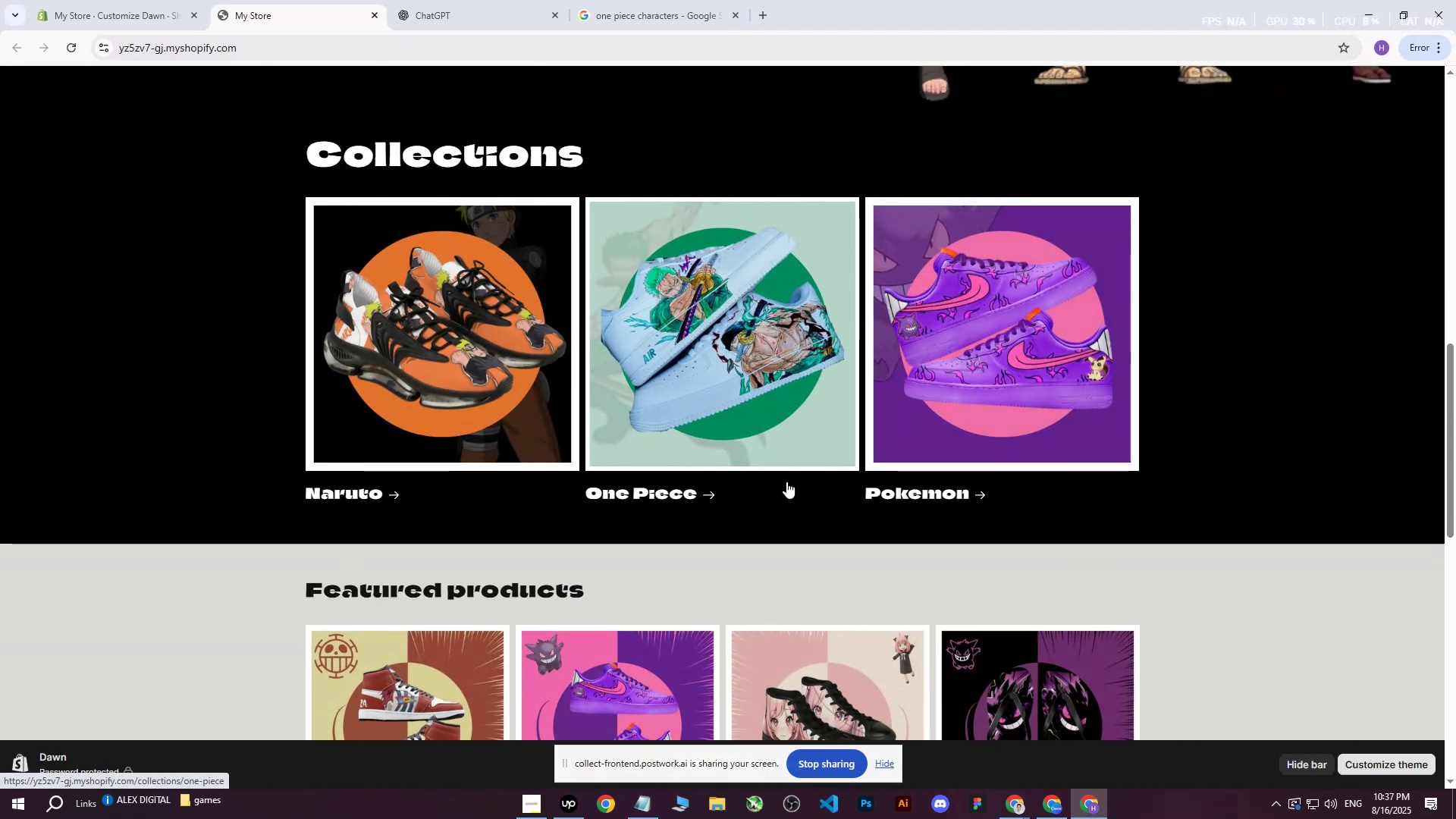 
scroll: coordinate [749, 466], scroll_direction: up, amount: 7.0
 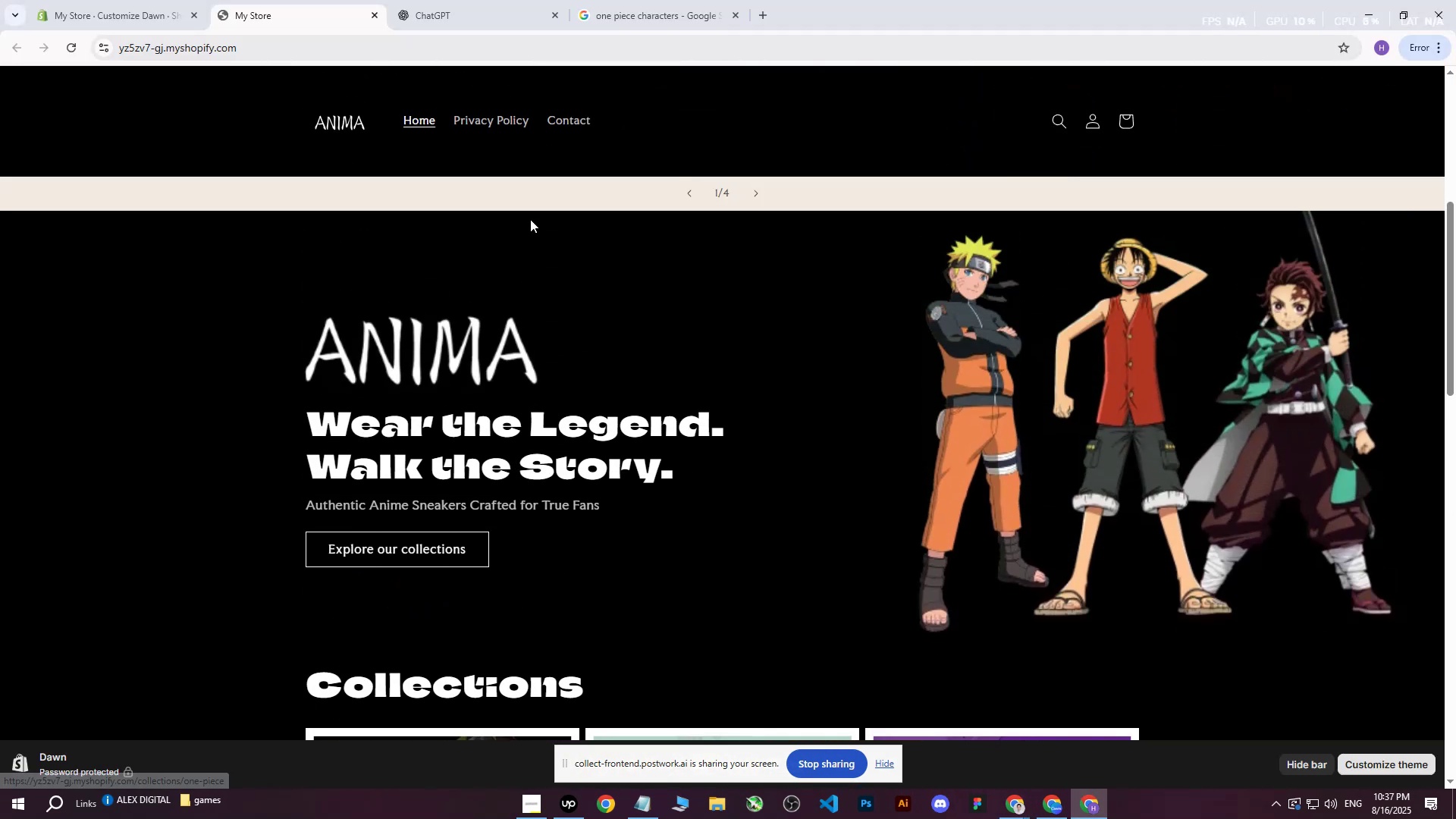 
scroll: coordinate [614, 390], scroll_direction: down, amount: 6.0
 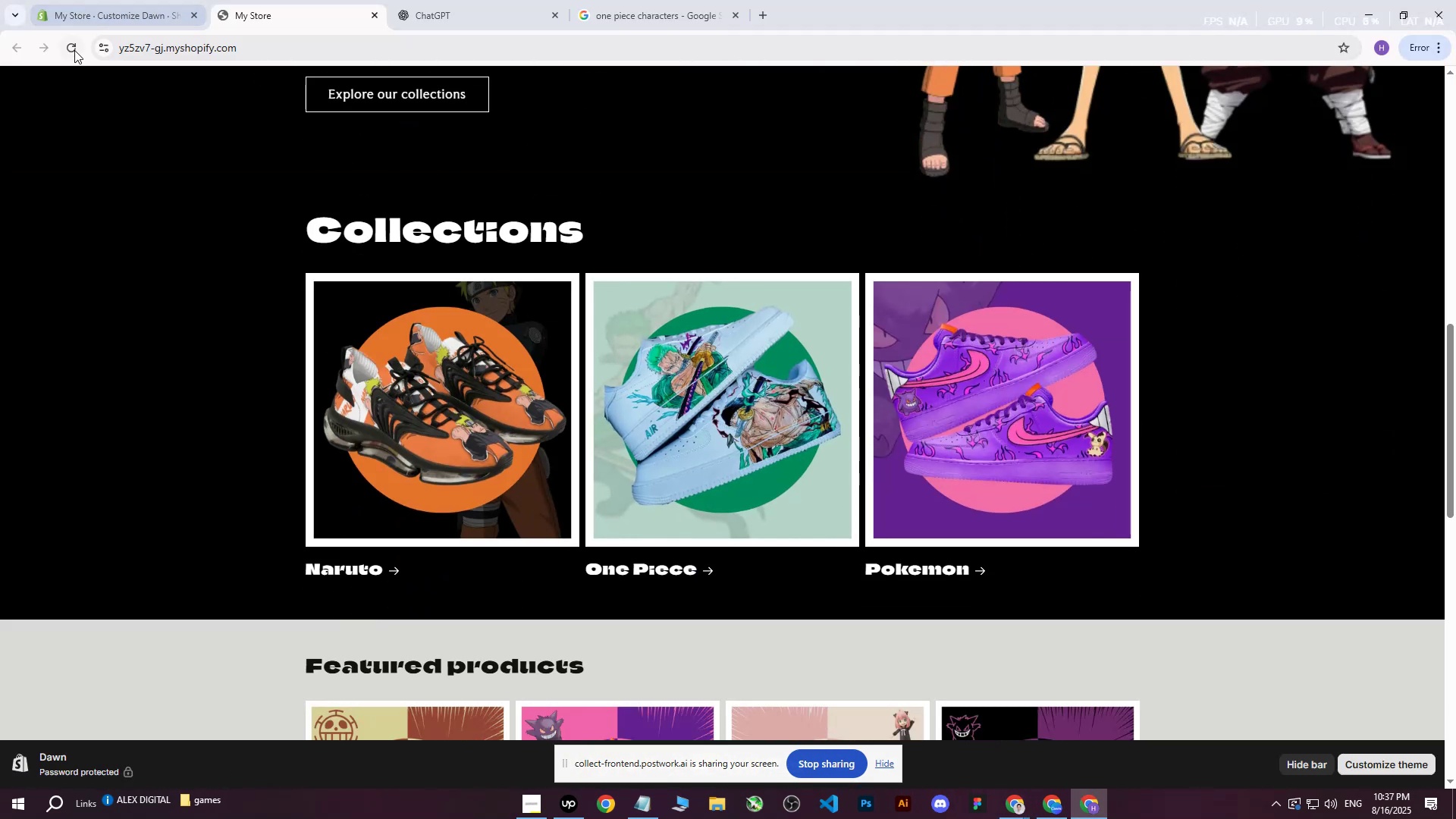 
left_click([74, 50])
 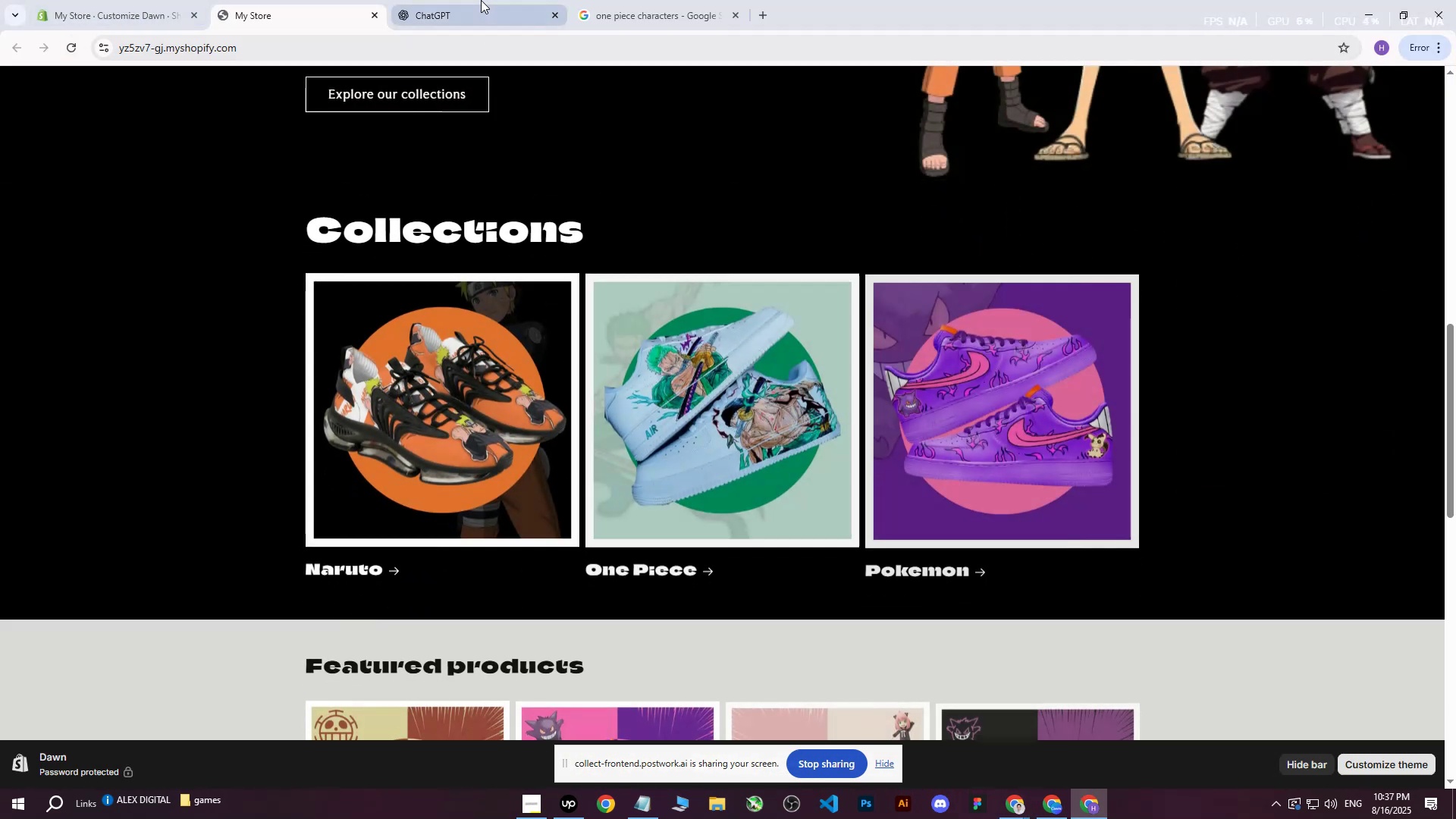 
left_click([124, 0])
 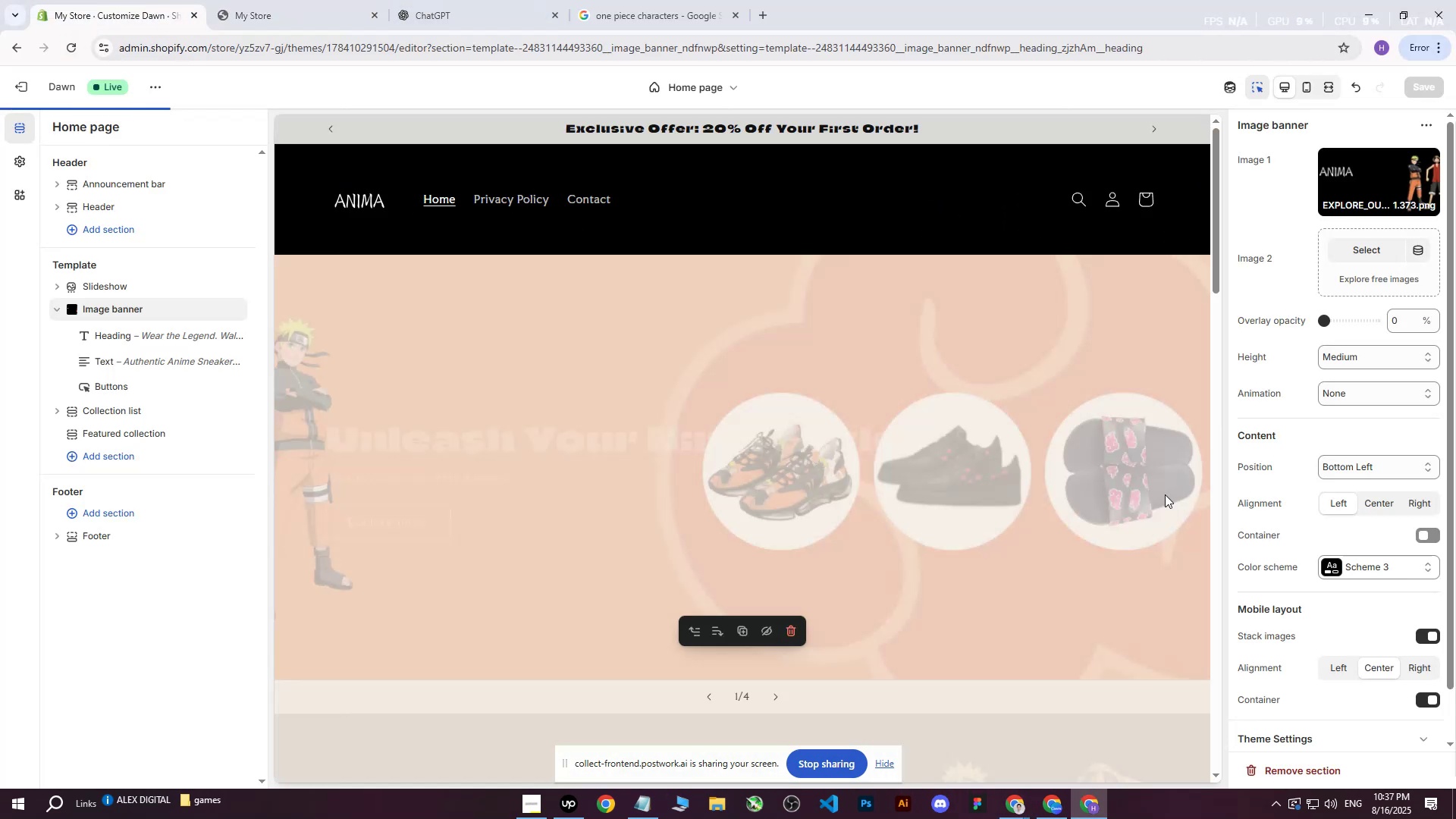 
scroll: coordinate [1167, 524], scroll_direction: down, amount: 2.0
 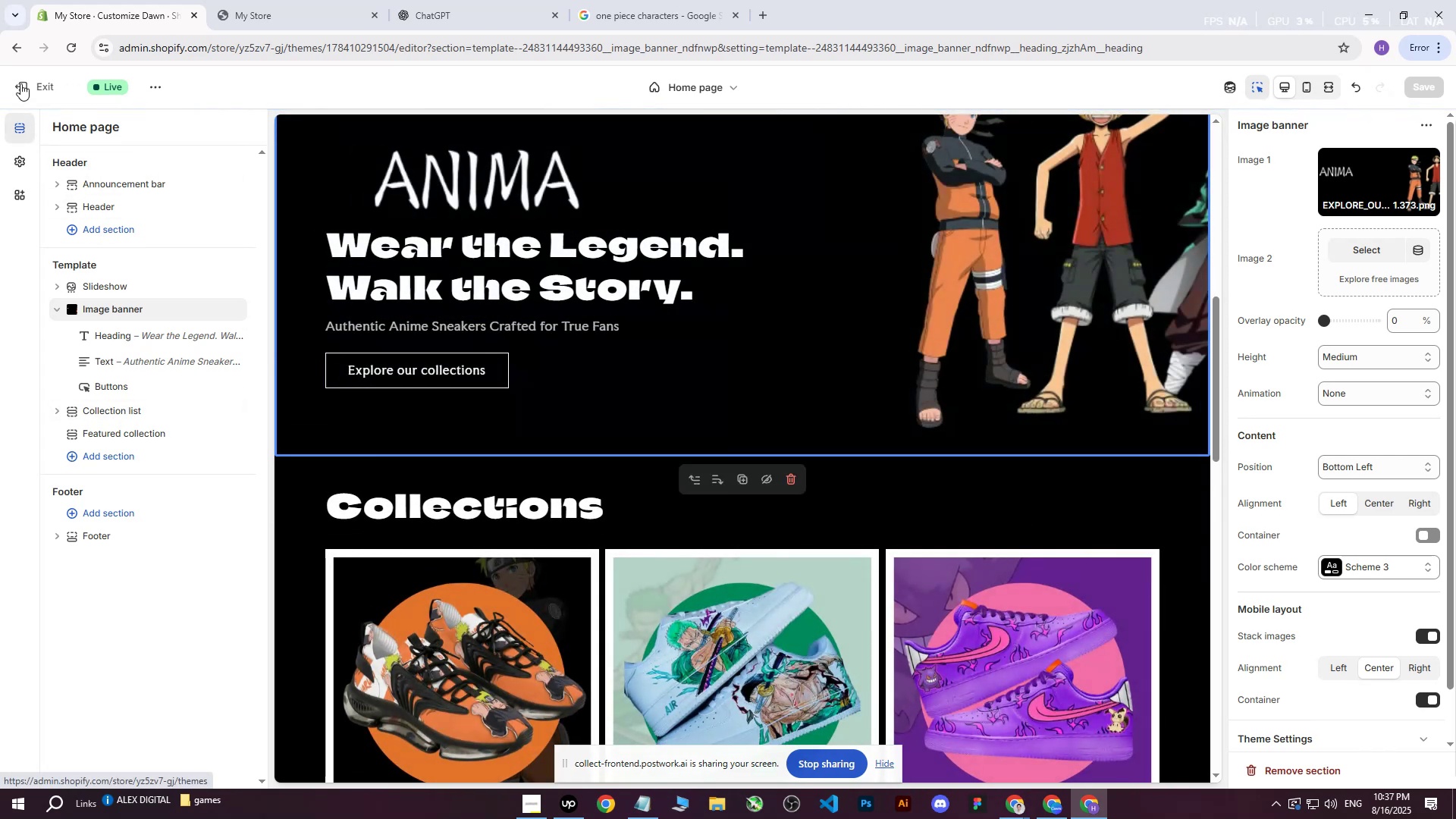 
left_click([20, 83])
 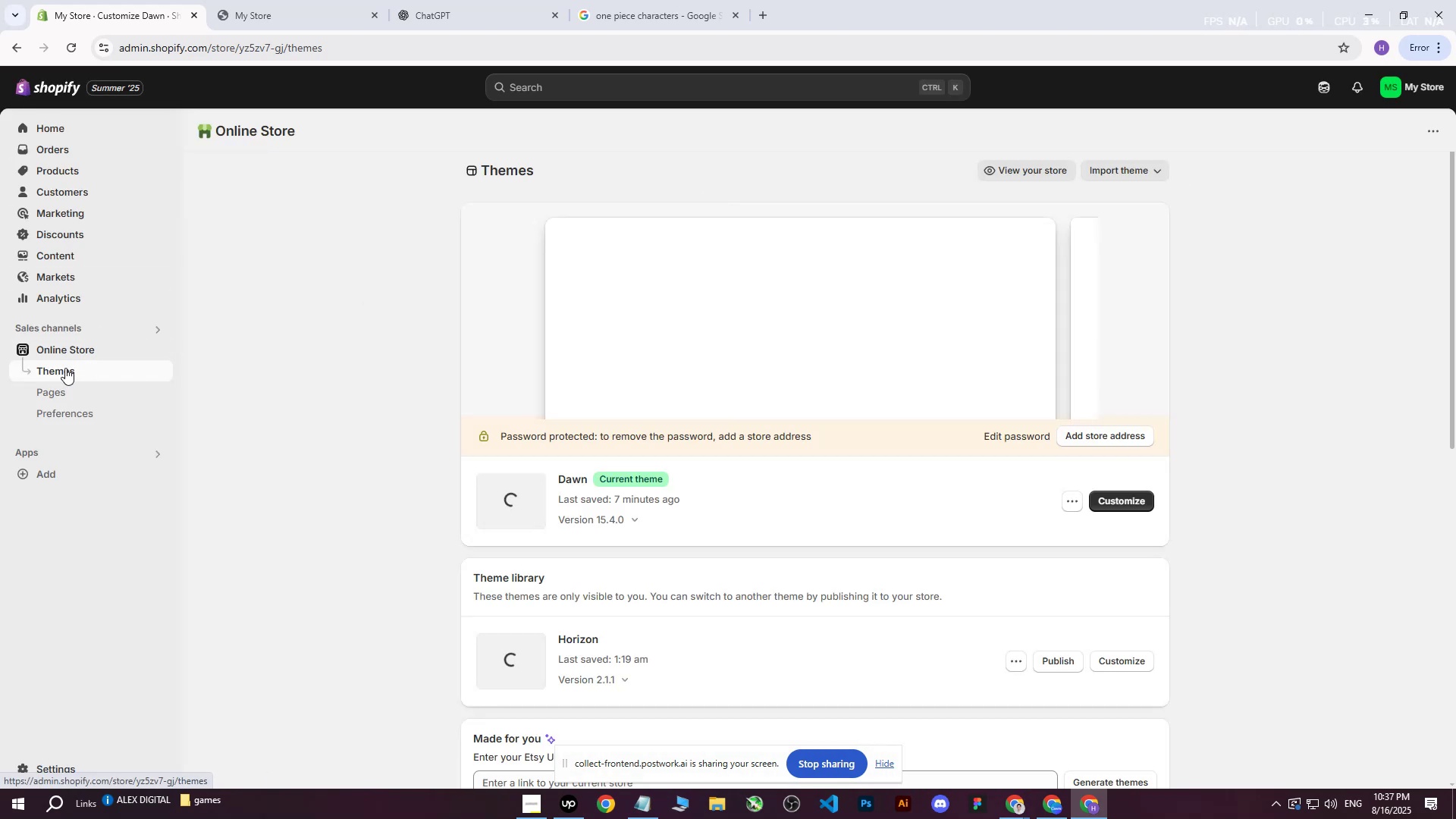 
left_click([71, 350])
 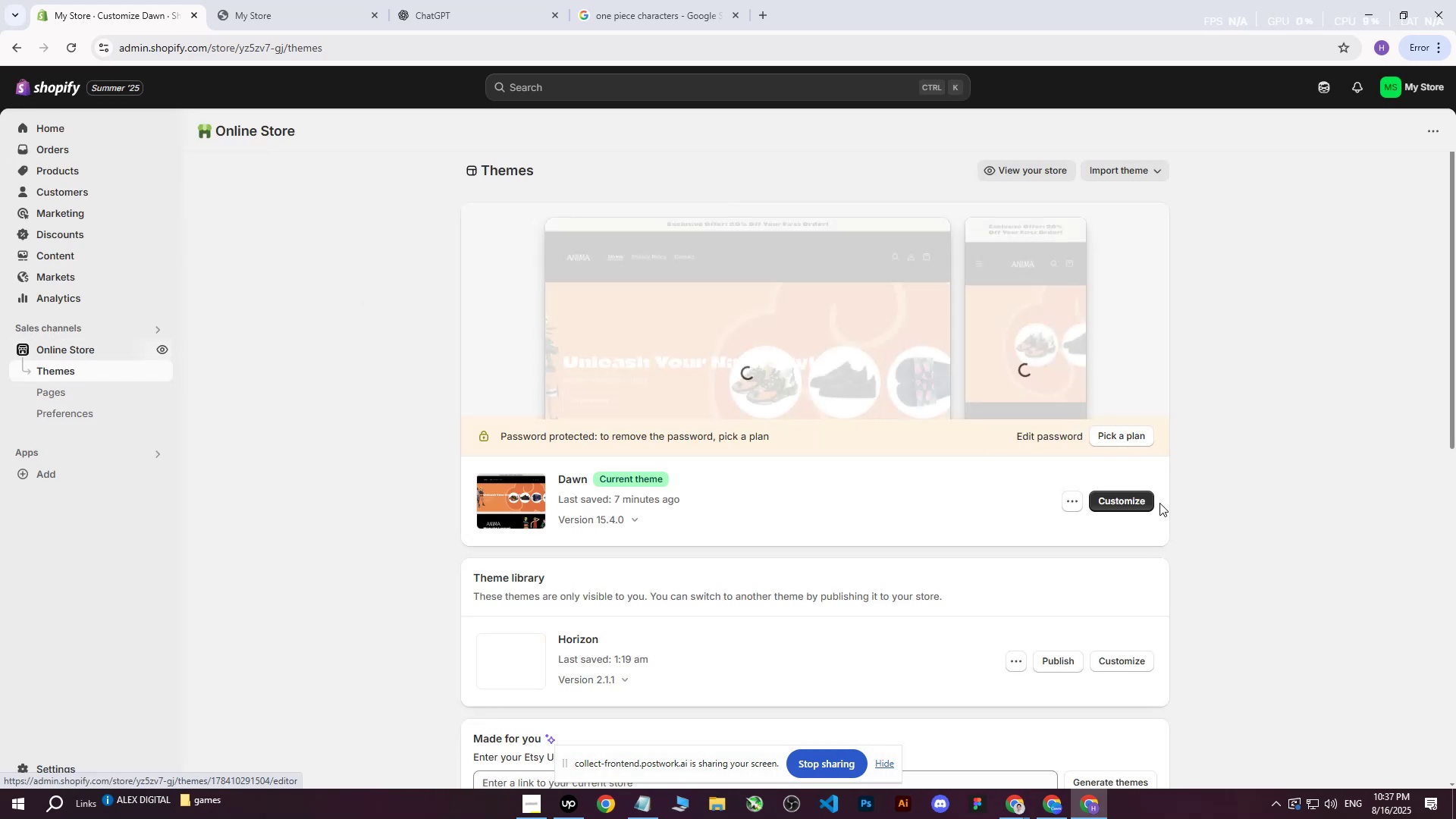 
left_click([1144, 504])
 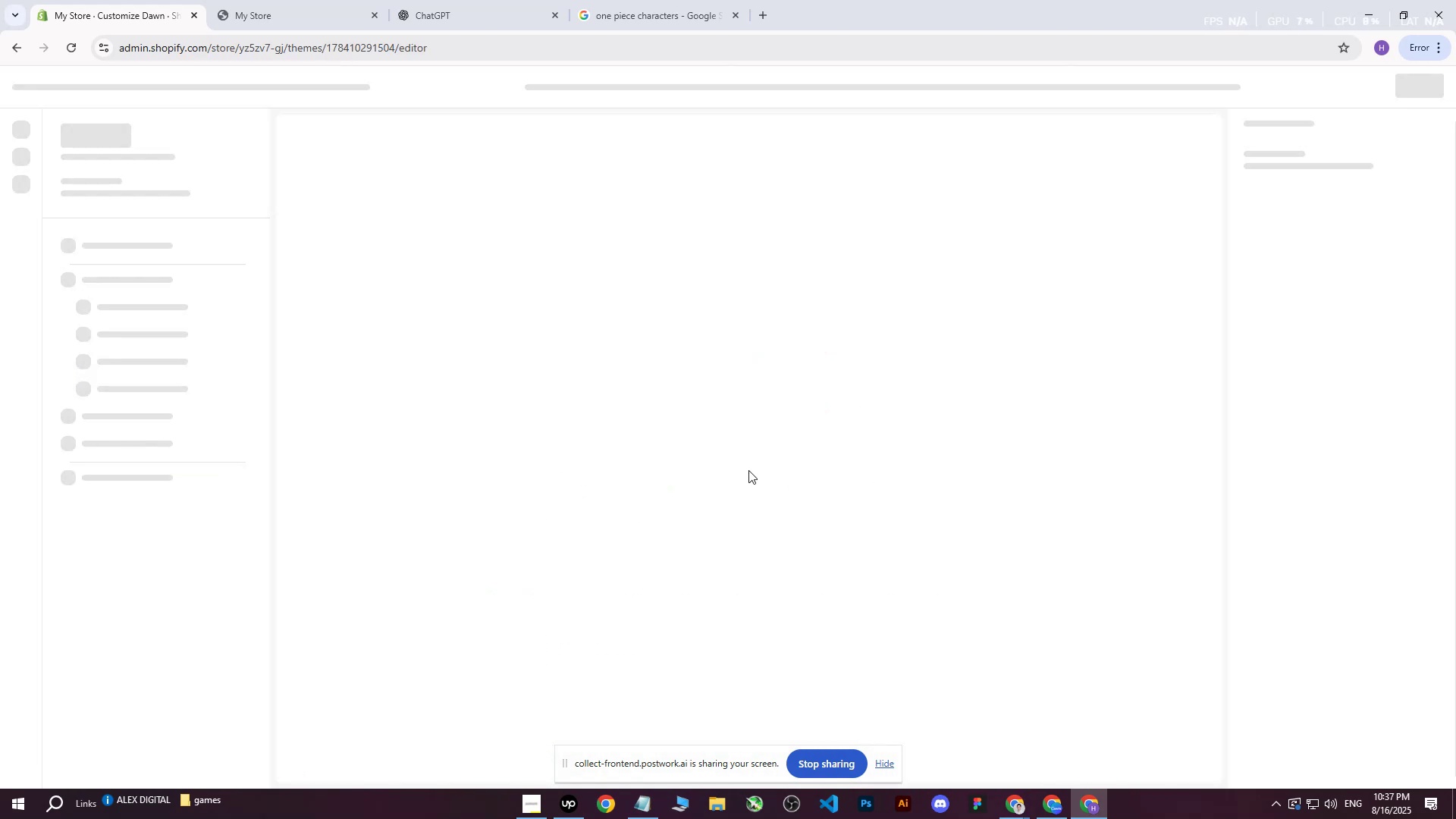 
mouse_move([716, 474])
 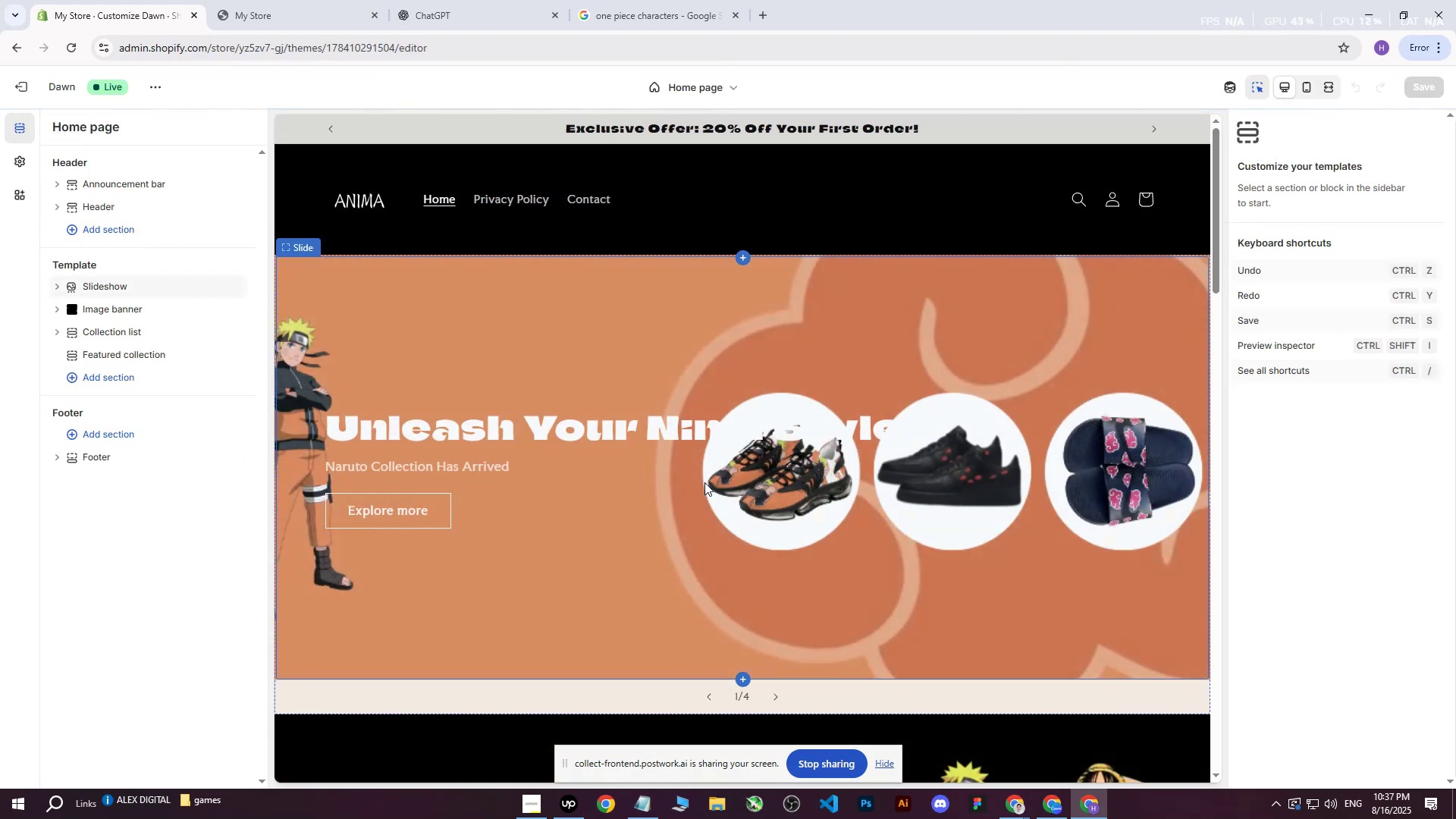 
scroll: coordinate [704, 494], scroll_direction: down, amount: 12.0
 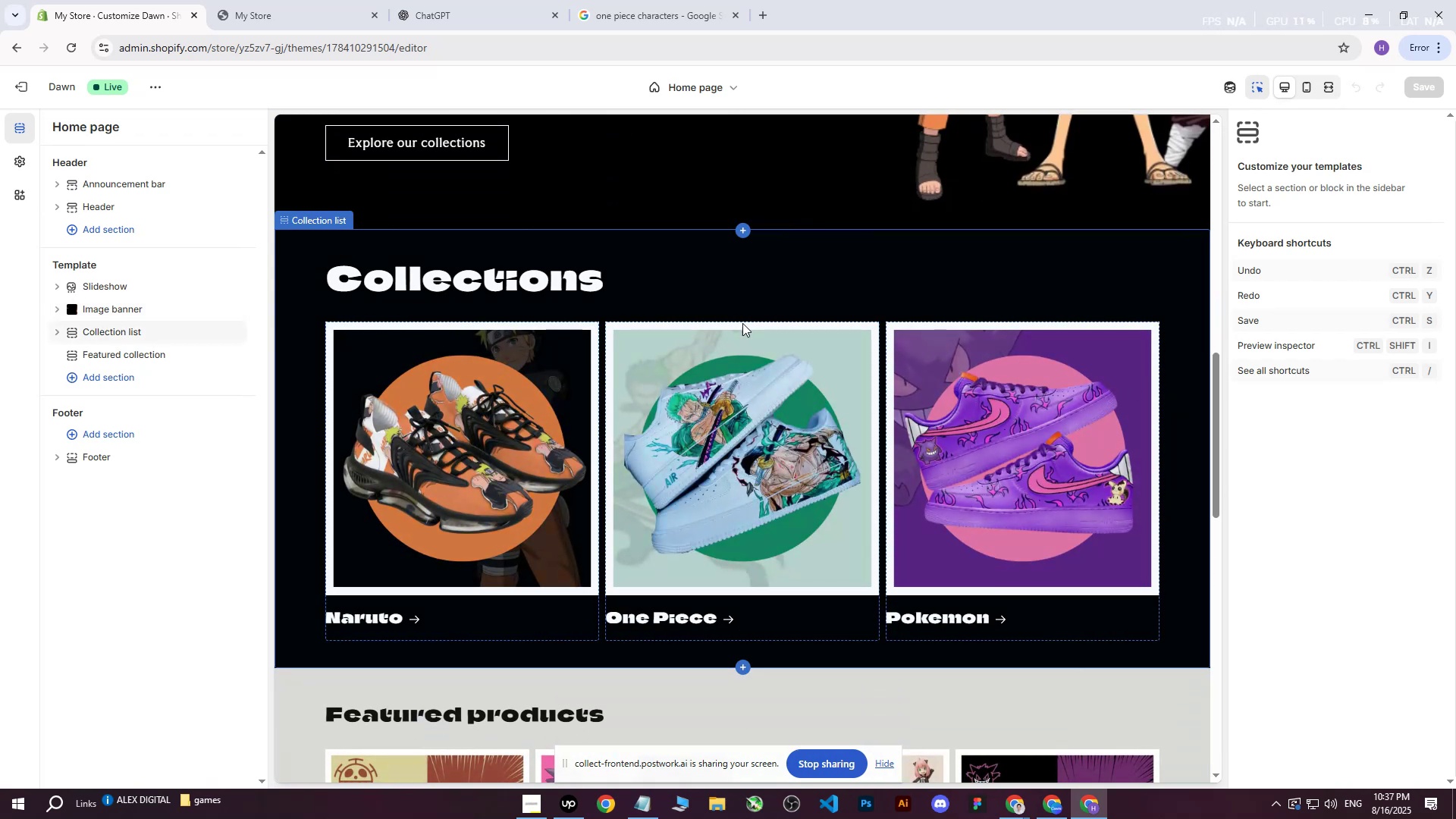 
left_click([460, 275])
 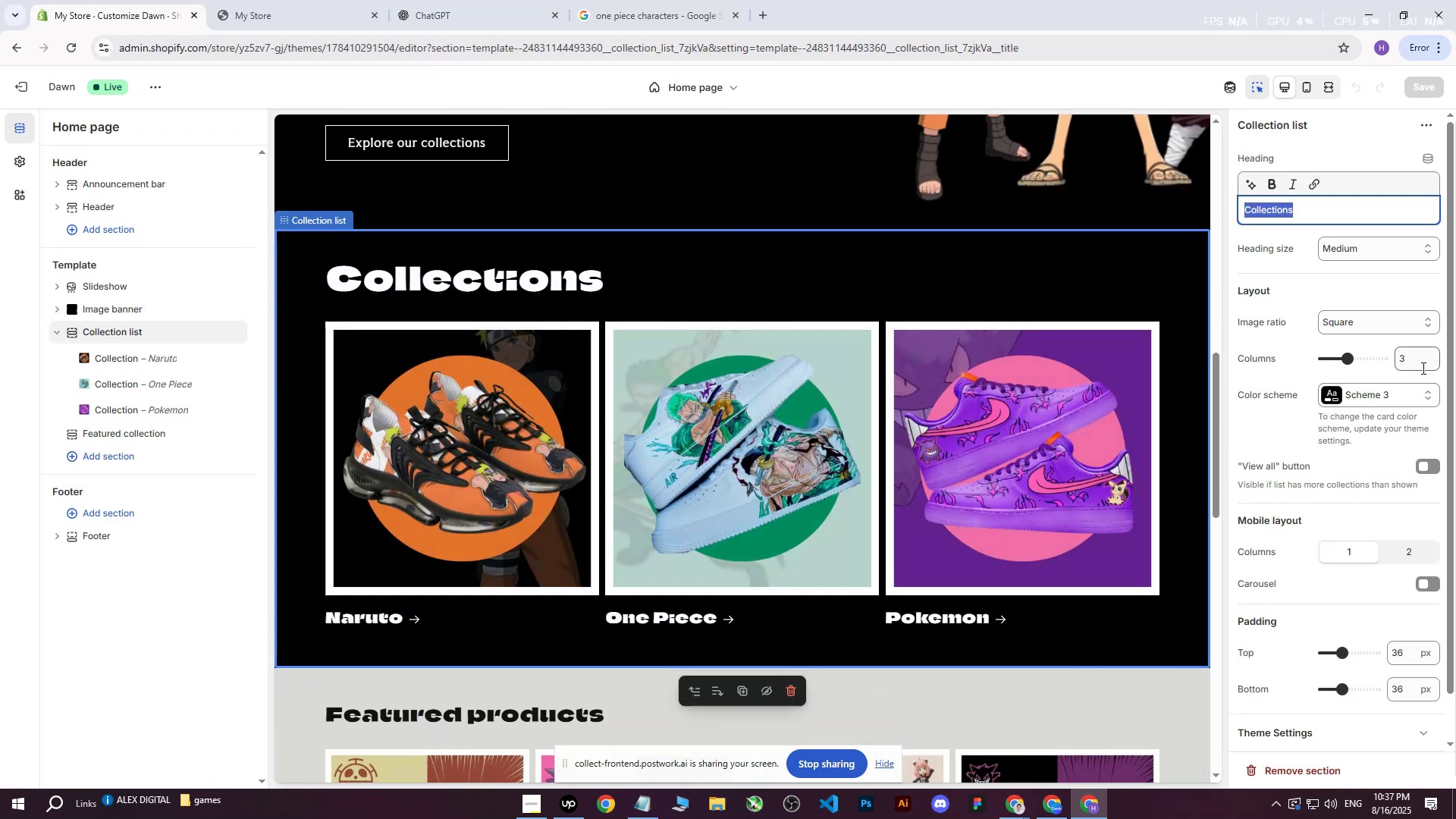 
left_click_drag(start_coordinate=[1407, 354], to_coordinate=[1404, 356])
 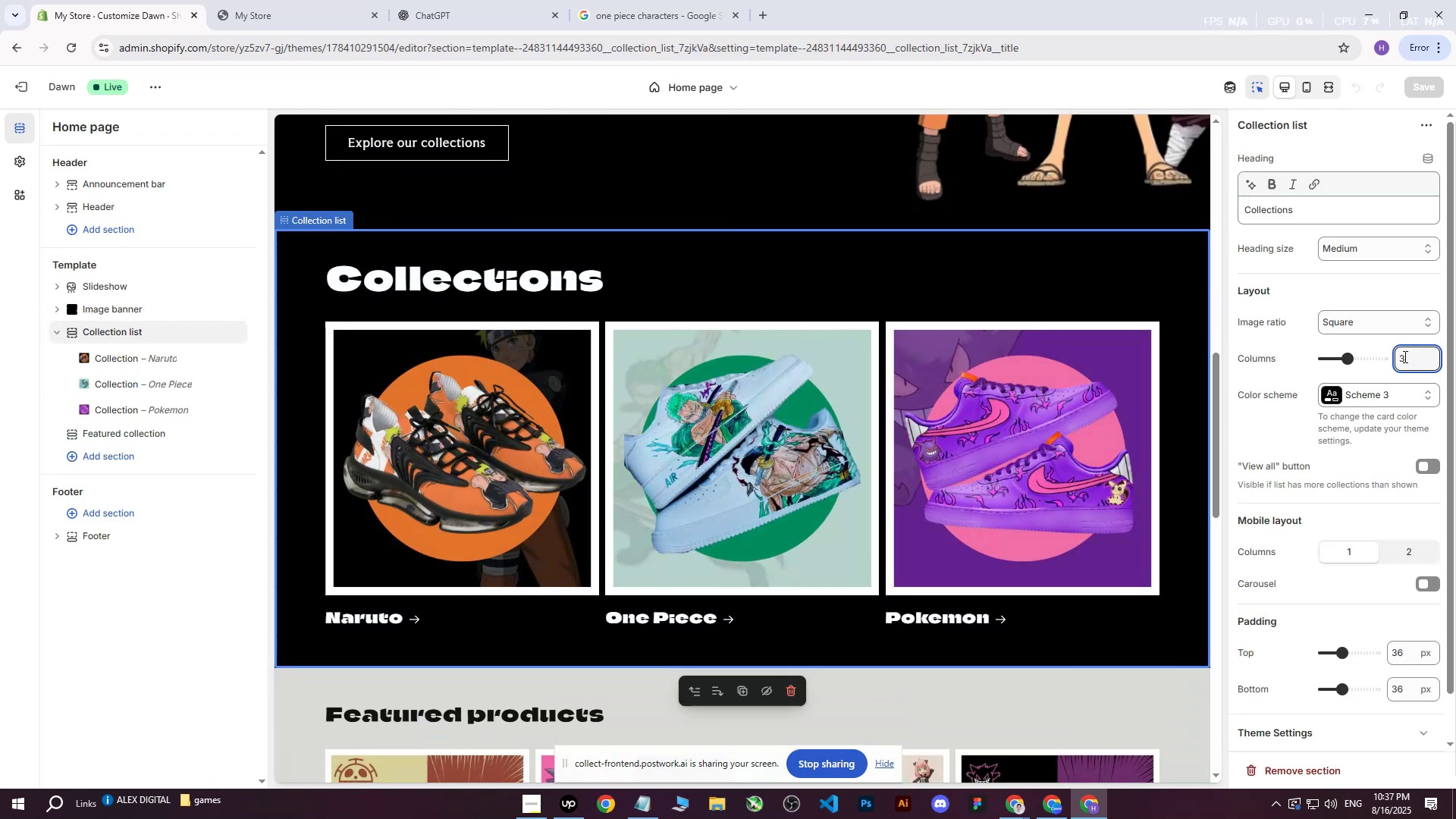 
type(445)
 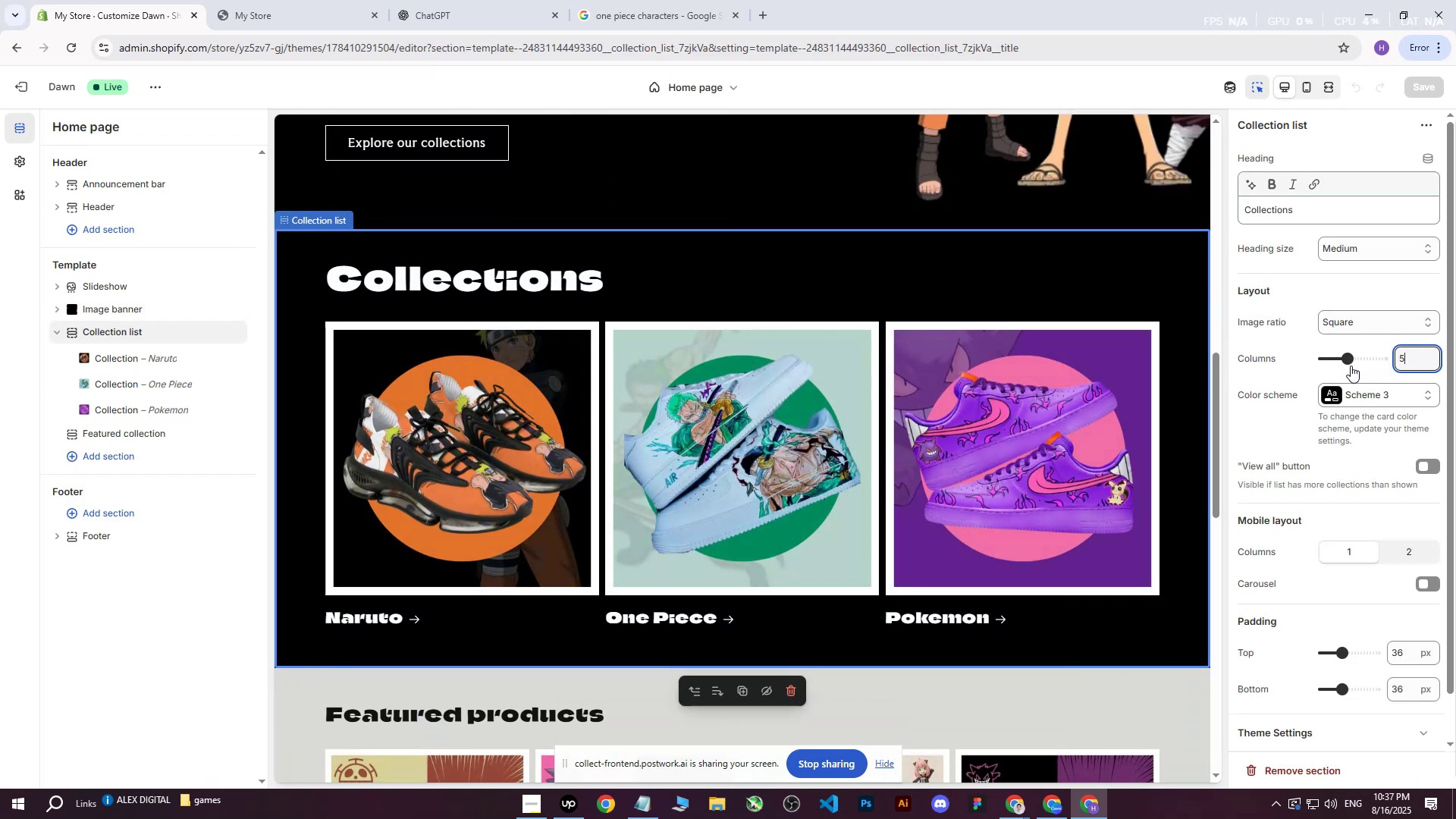 
left_click_drag(start_coordinate=[1410, 359], to_coordinate=[1371, 359])
 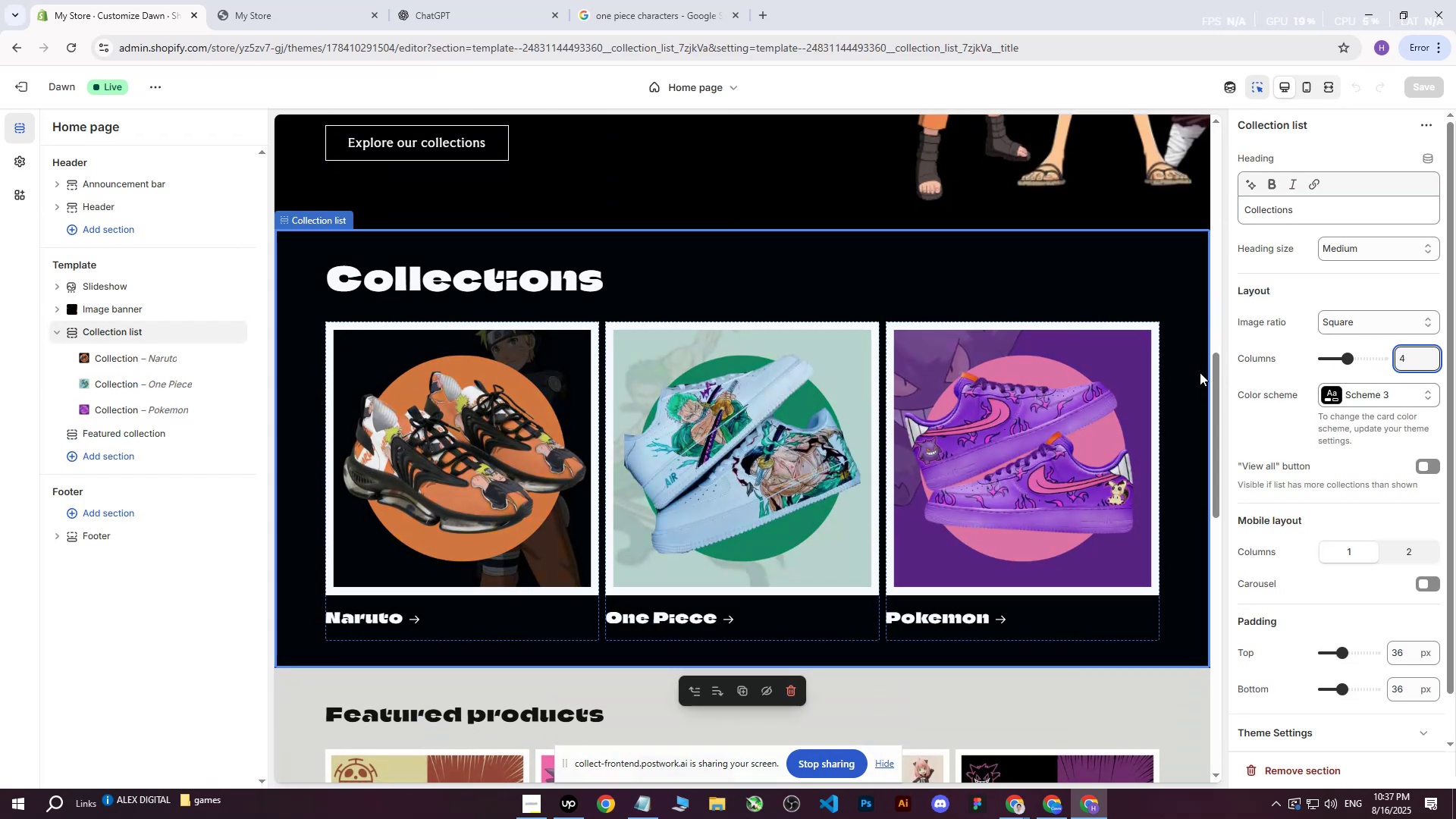 
left_click_drag(start_coordinate=[1407, 359], to_coordinate=[1388, 357])
 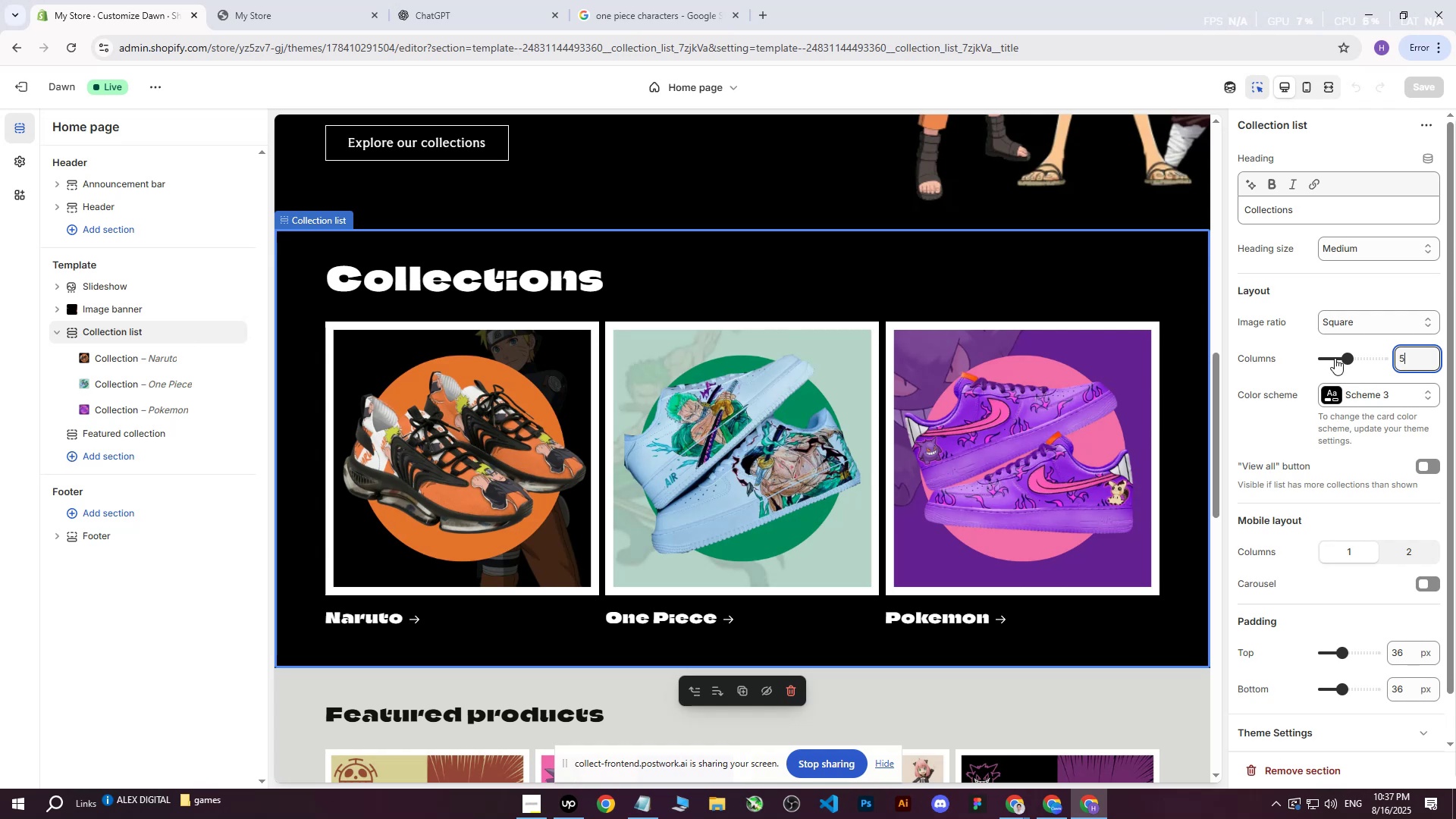 
left_click([1238, 422])
 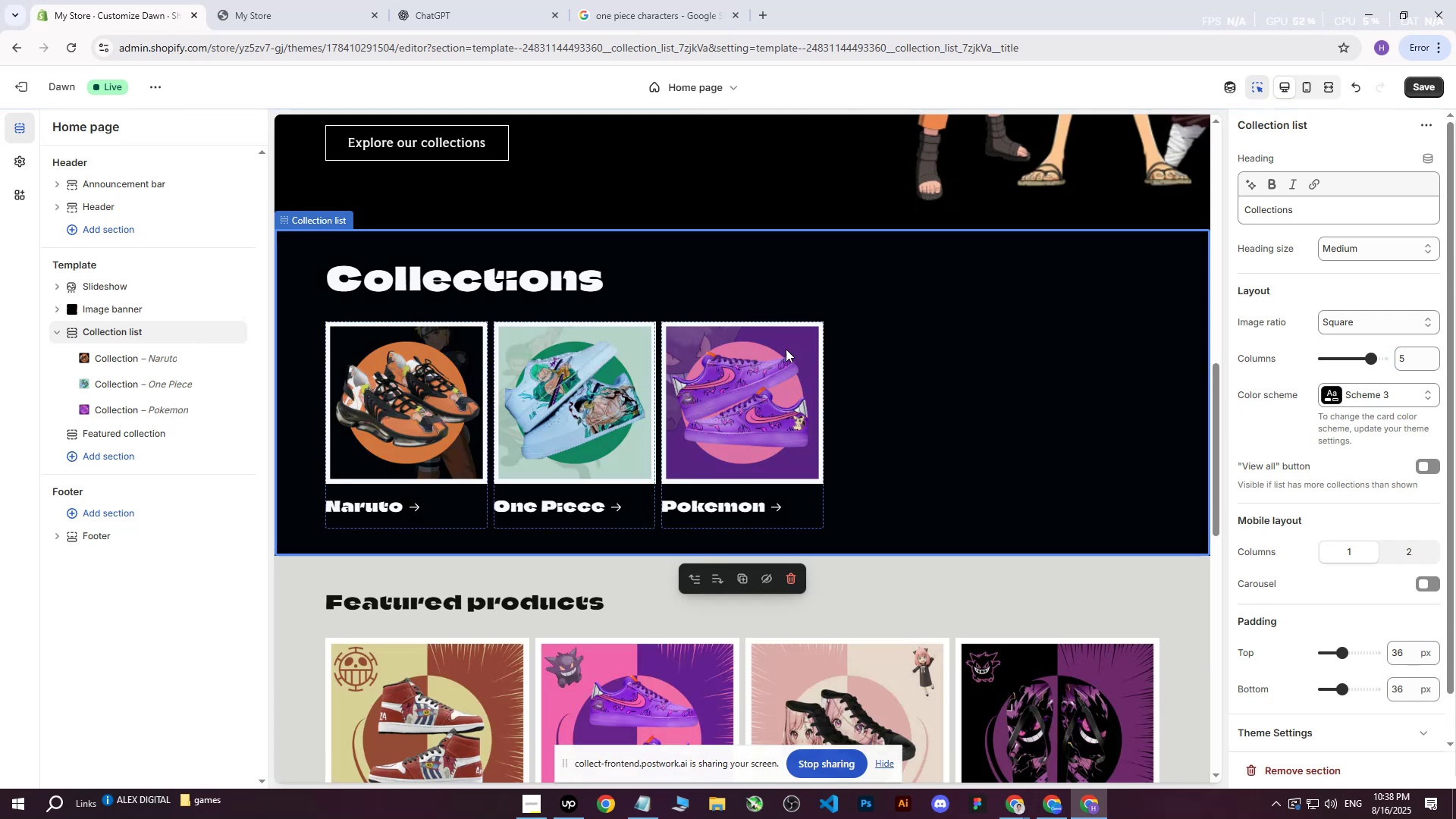 
left_click([944, 374])
 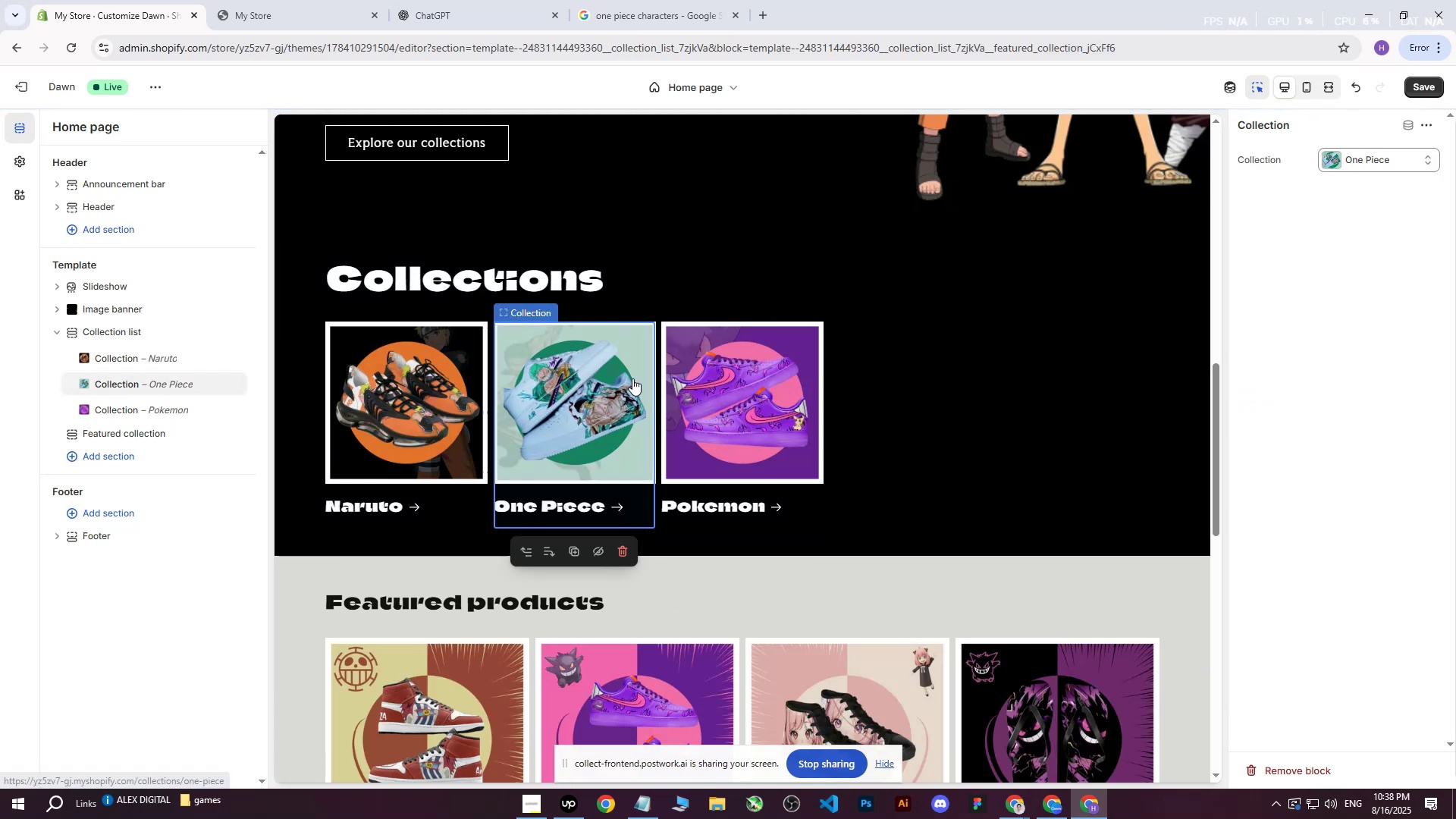 
double_click([756, 390])
 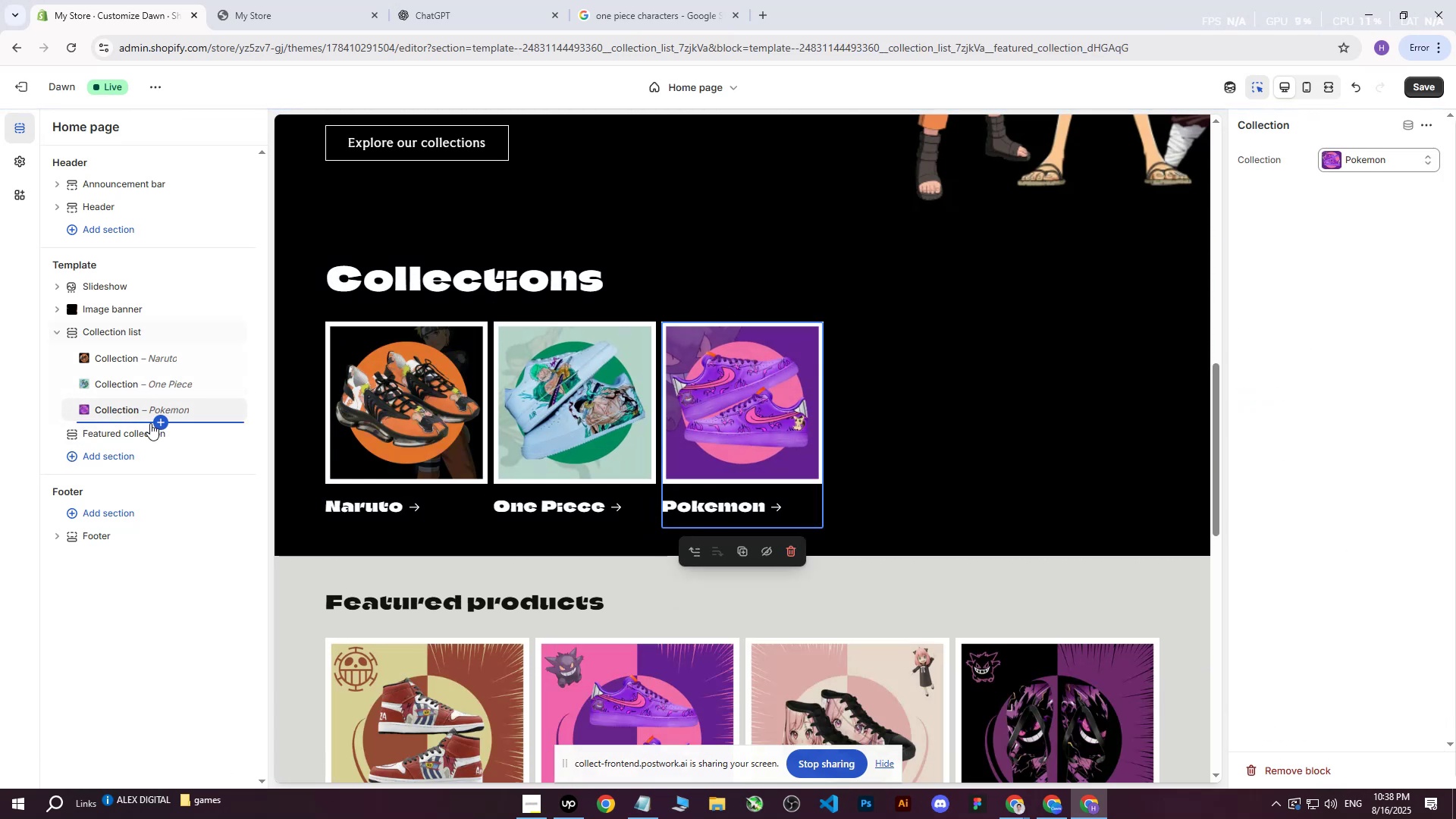 
left_click([160, 424])
 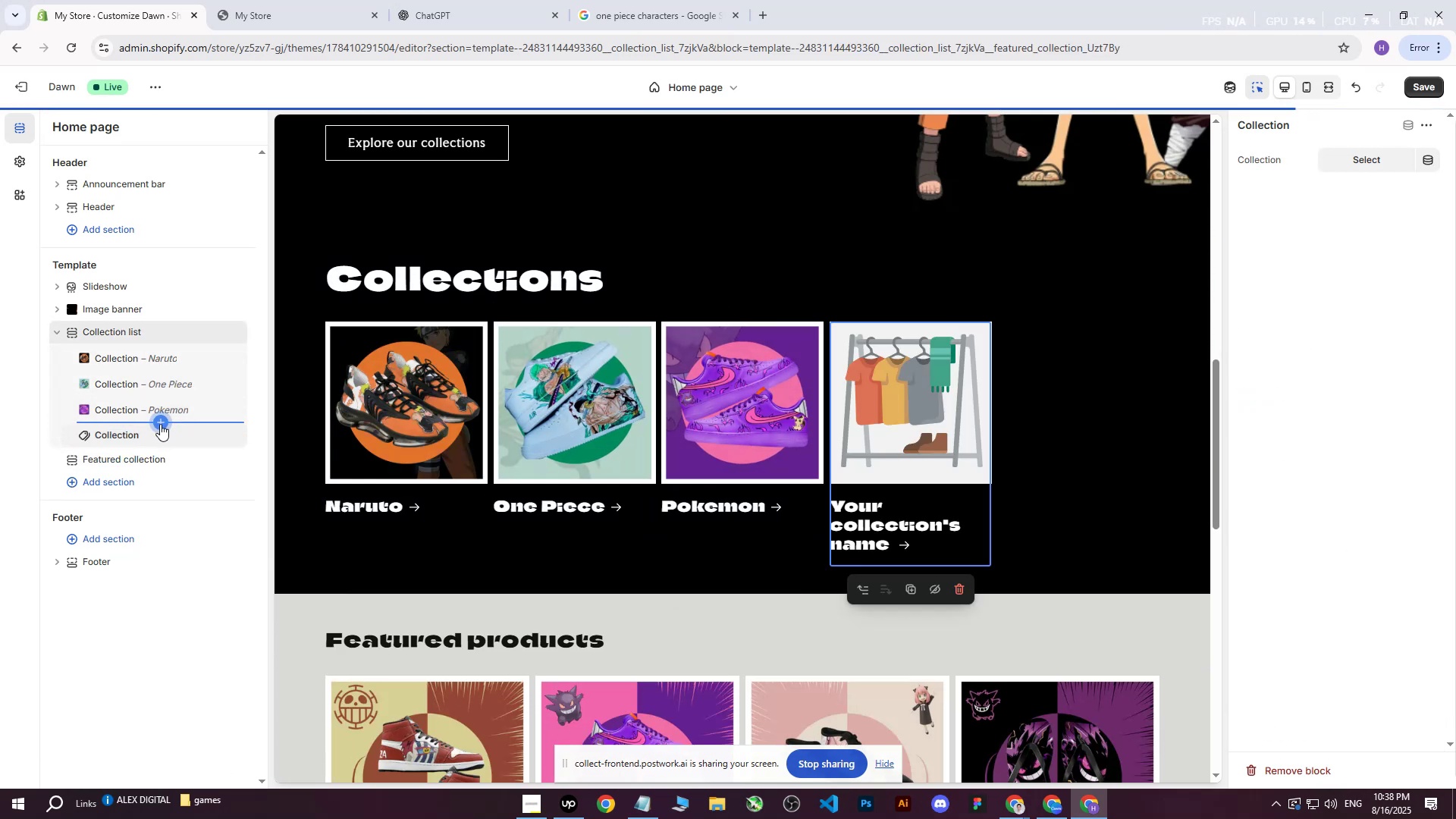 
left_click([160, 424])
 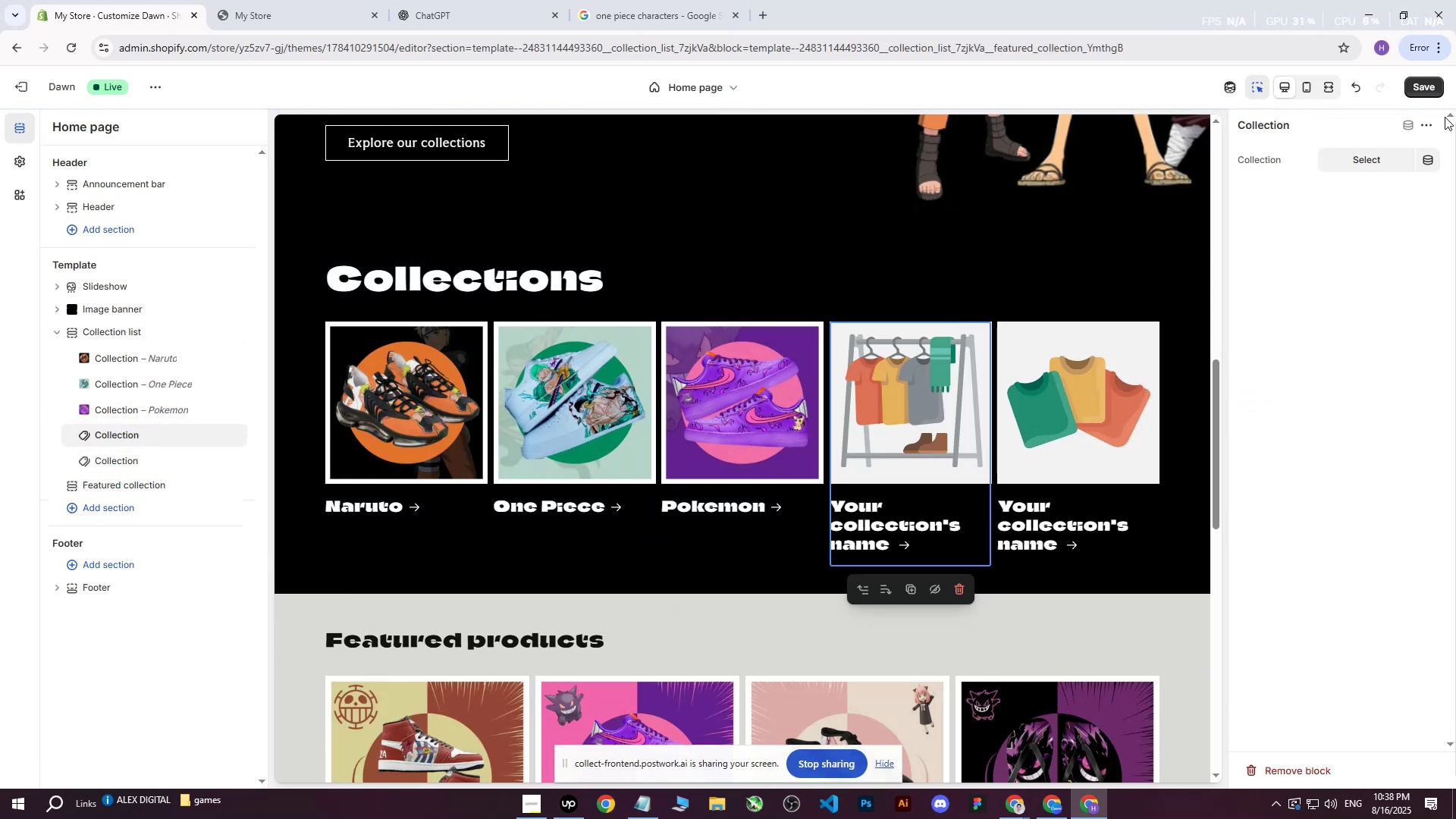 
left_click([1429, 88])
 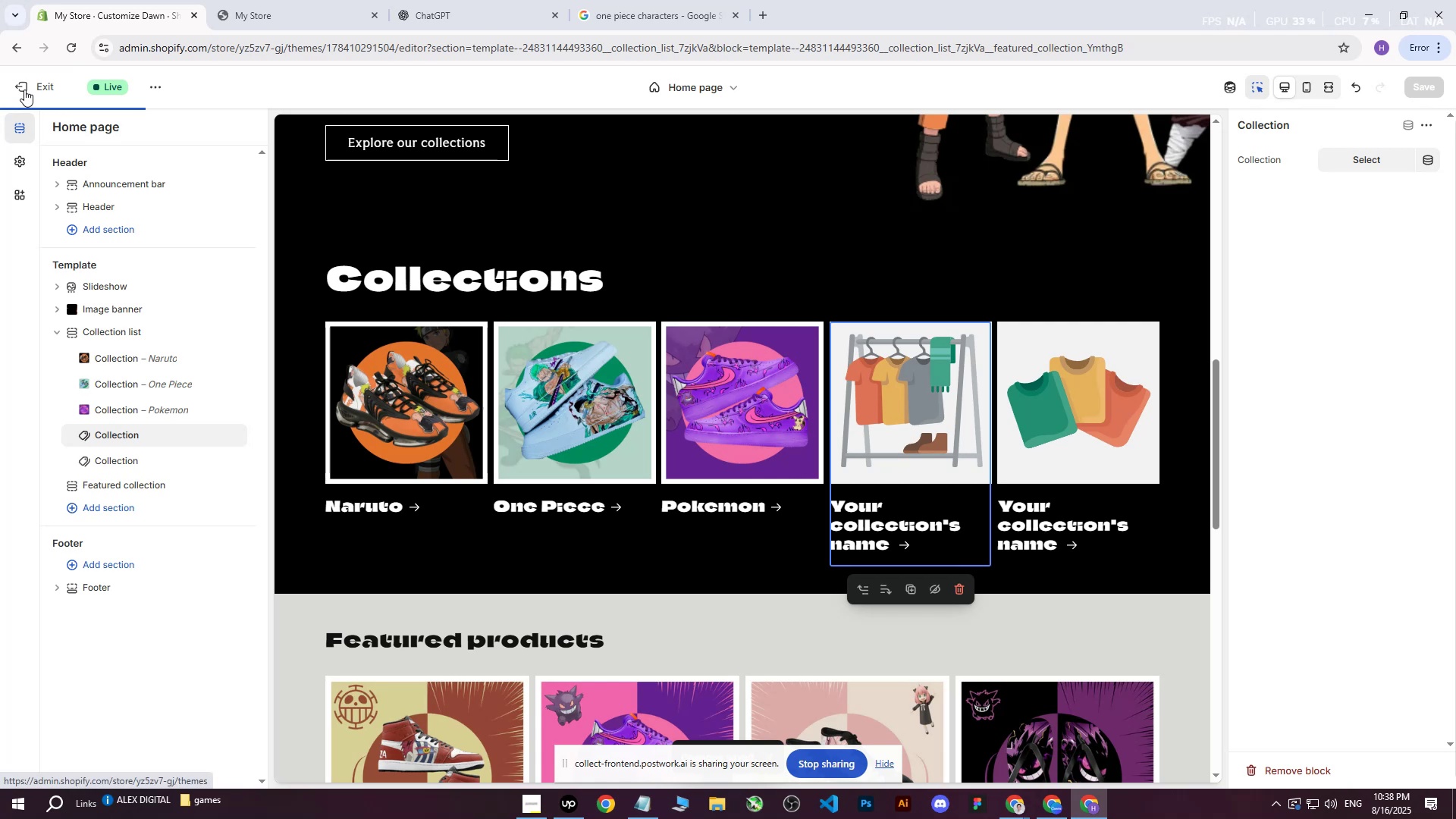 
left_click([24, 89])
 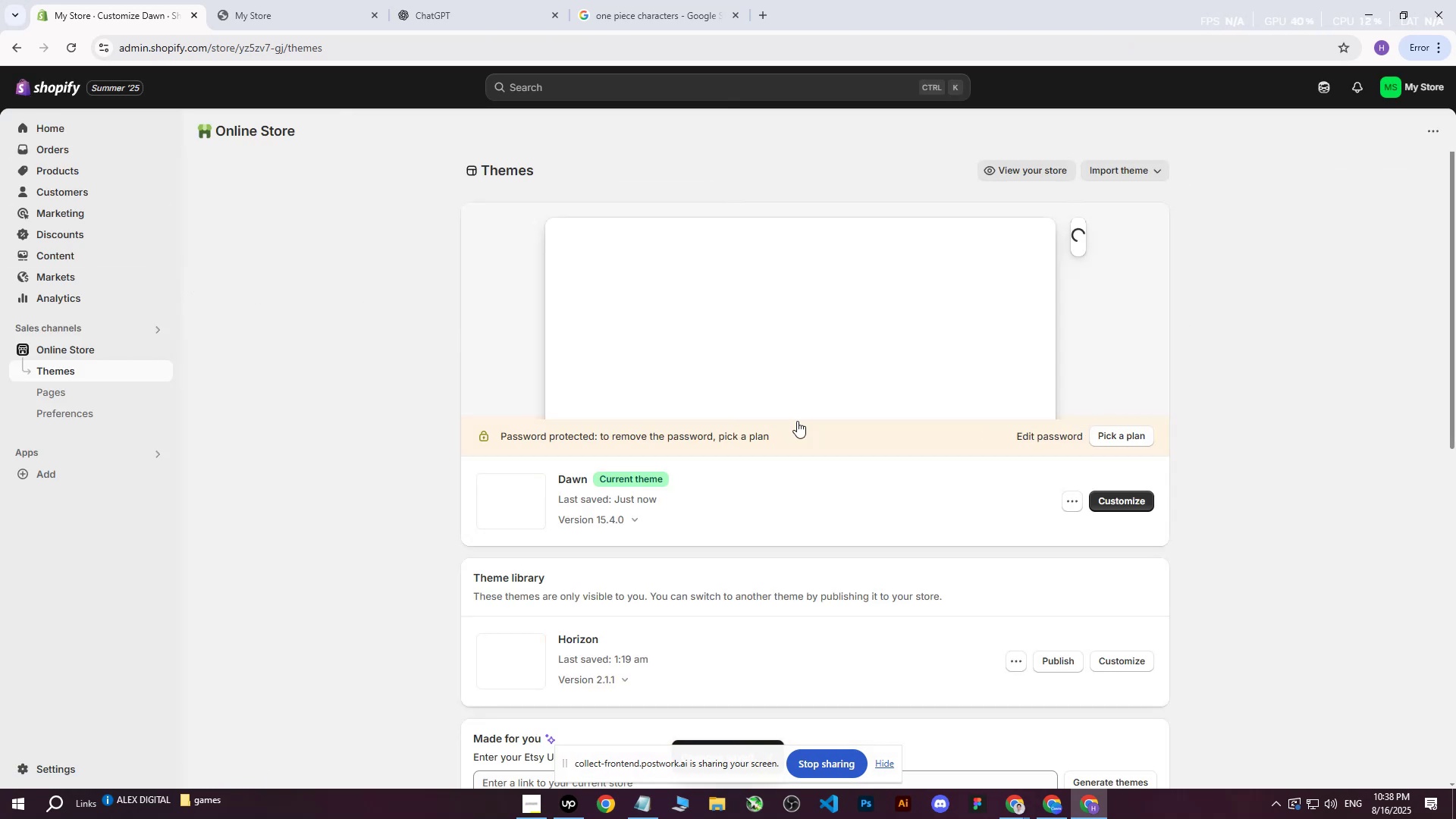 
left_click_drag(start_coordinate=[1136, 503], to_coordinate=[1212, 505])
 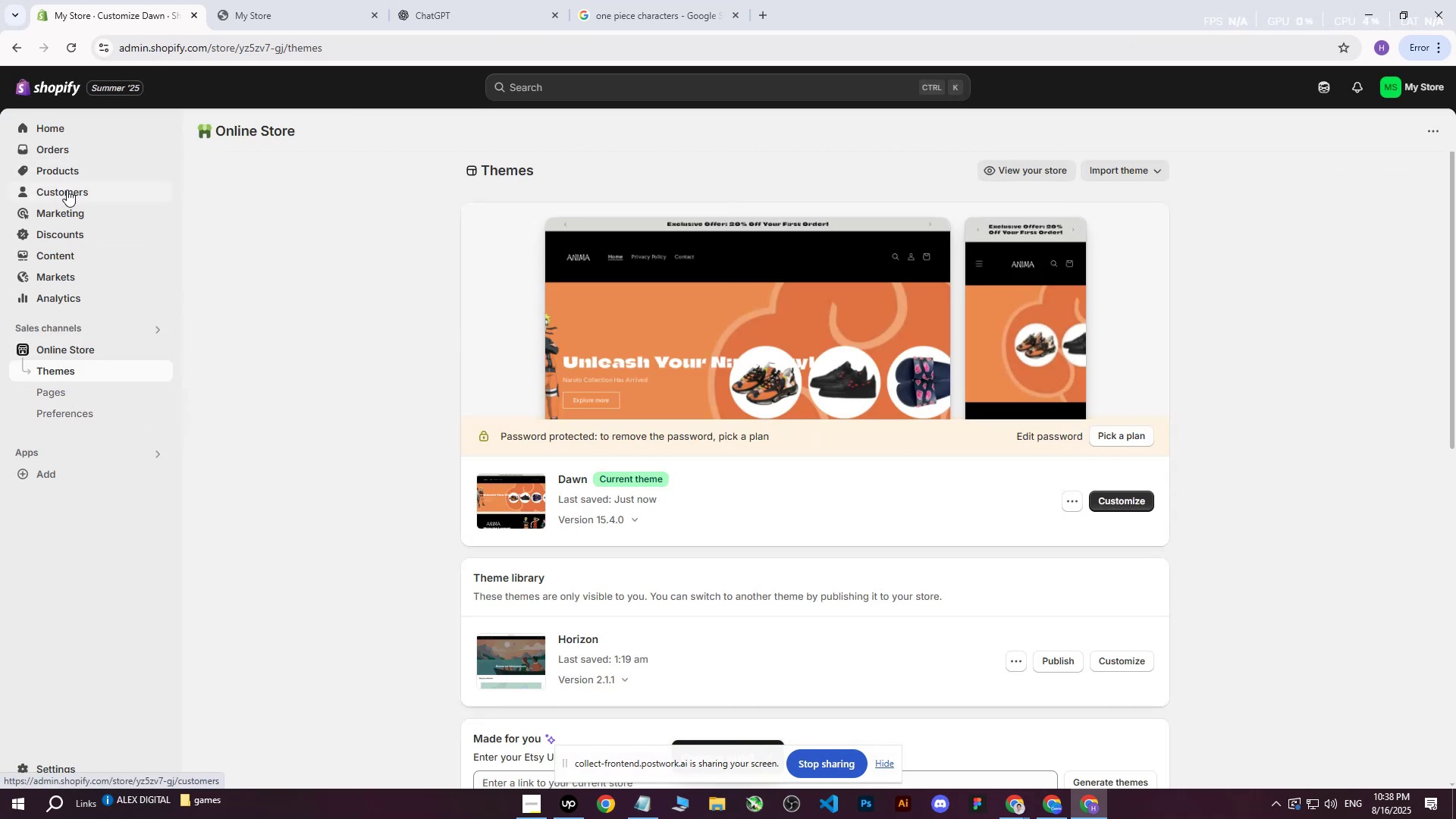 
left_click([77, 171])
 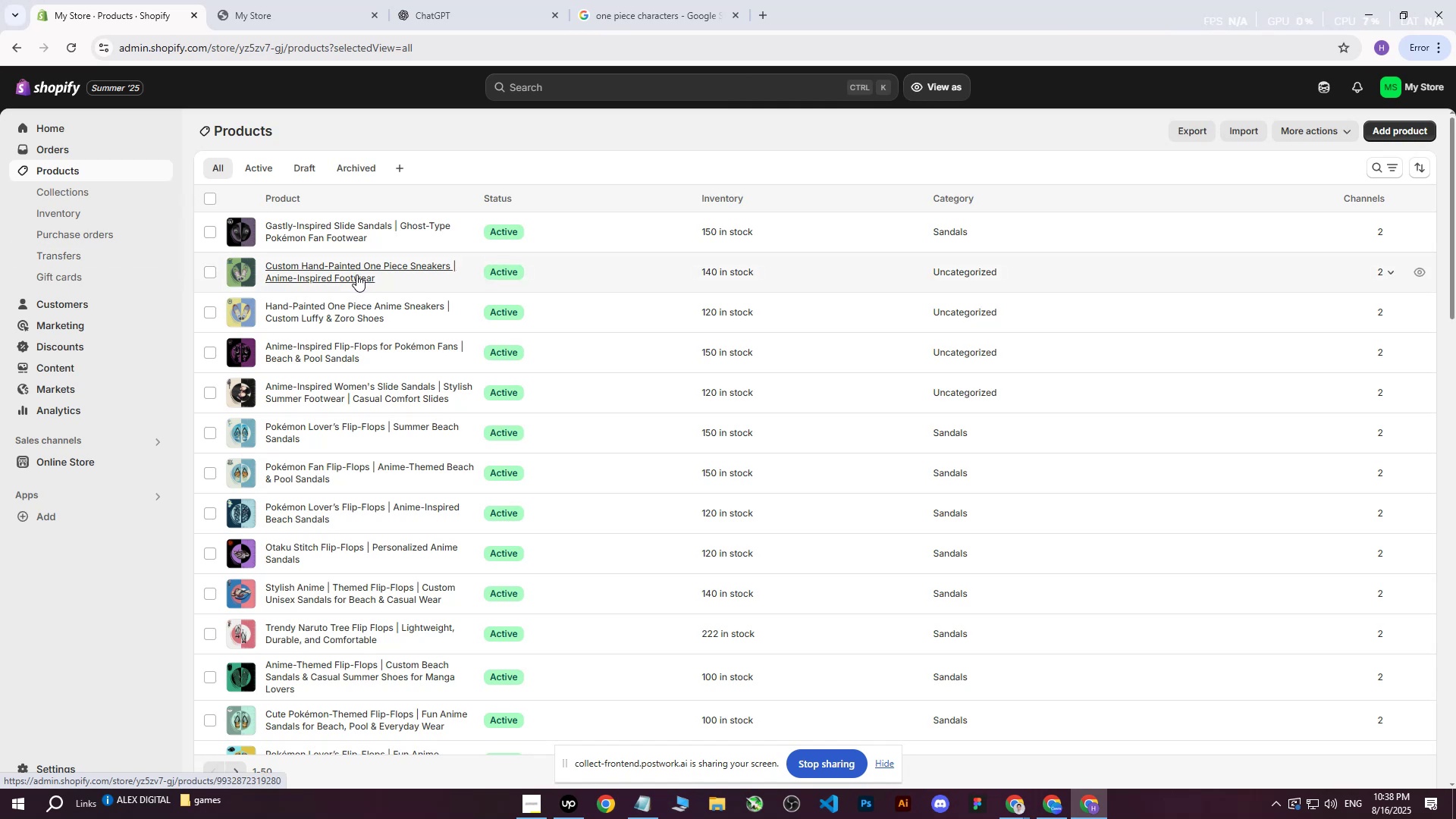 
wait(6.03)
 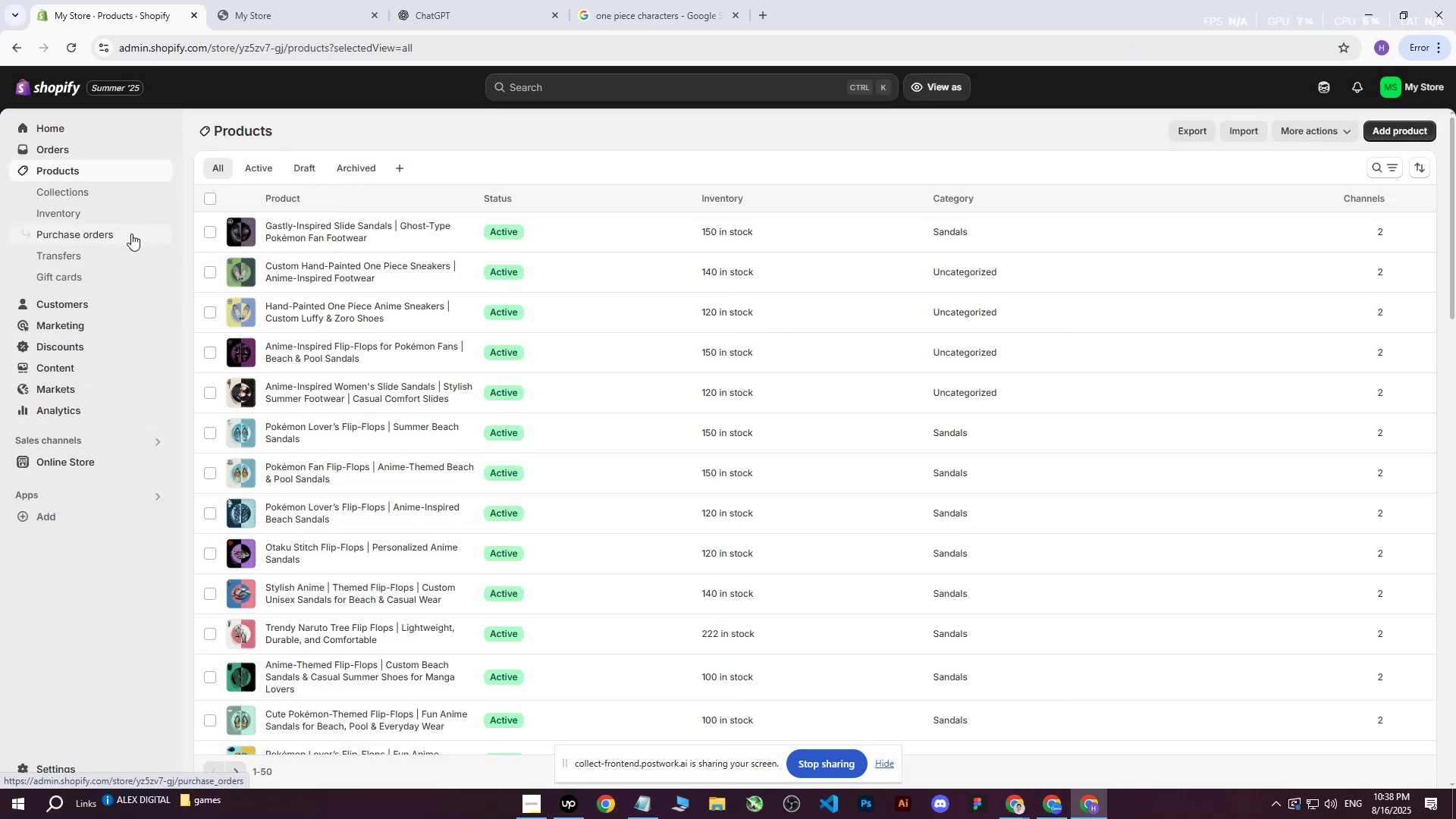 
left_click([72, 197])
 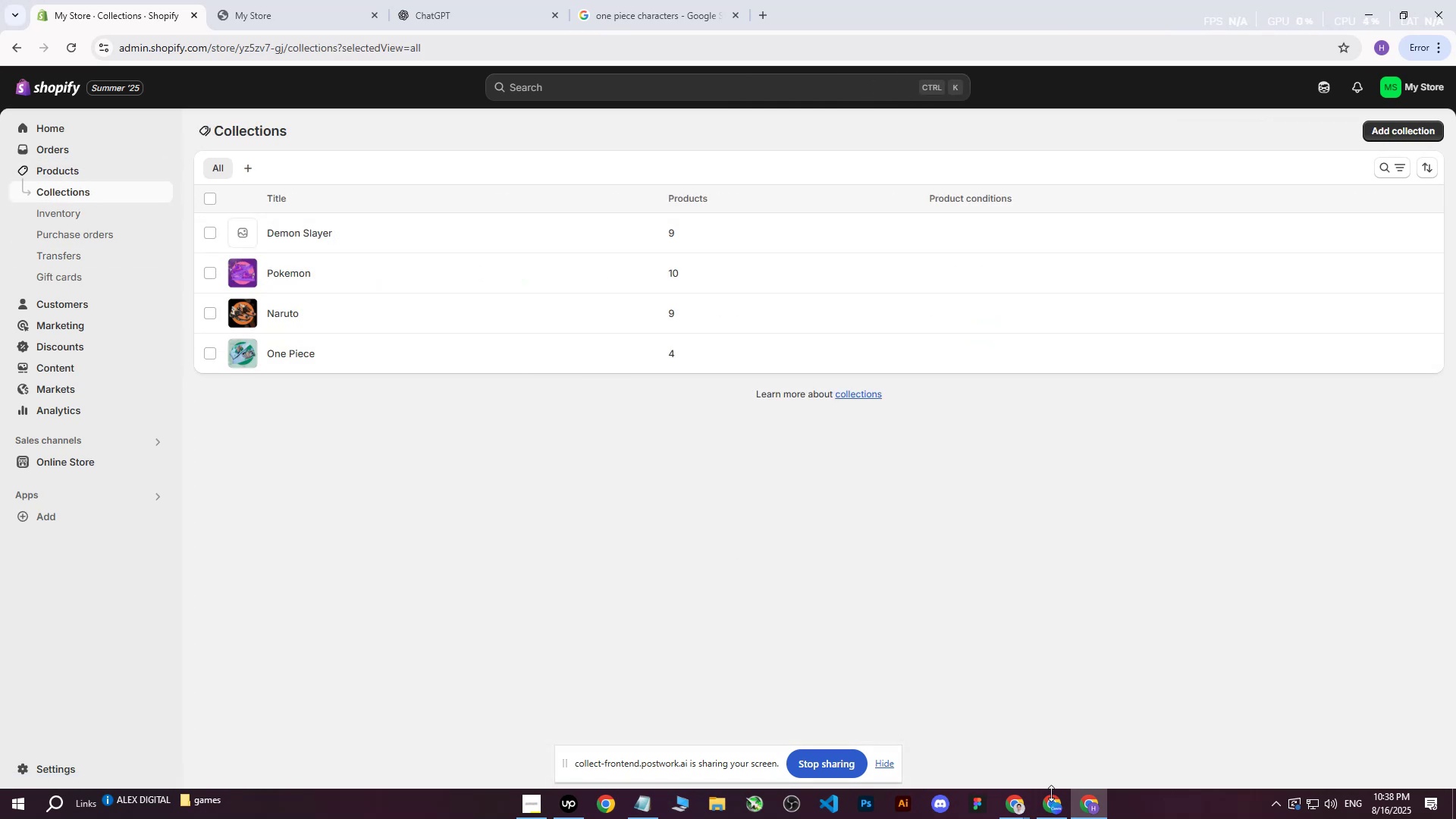 
left_click([1045, 809])
 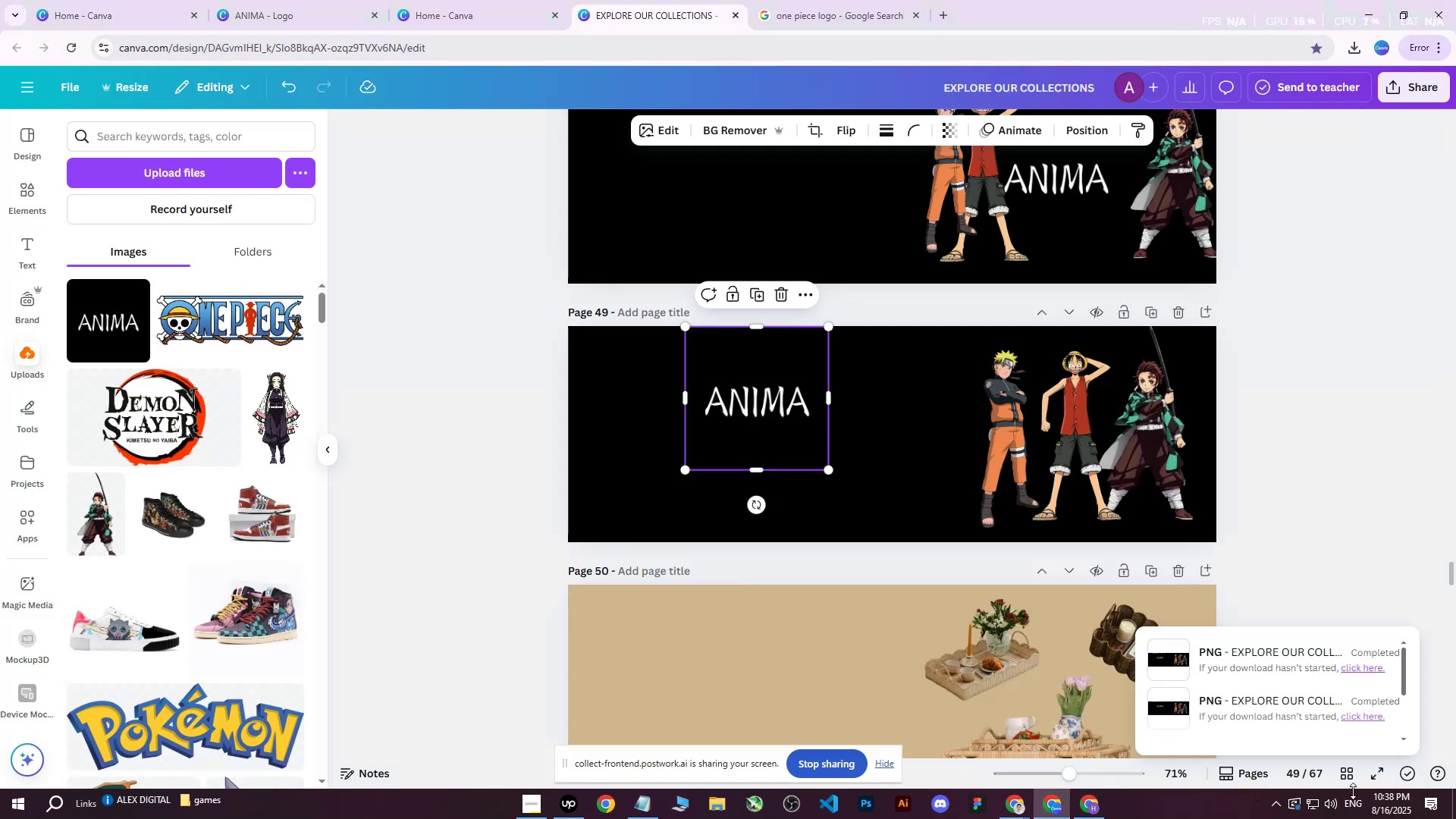 
left_click([1357, 777])
 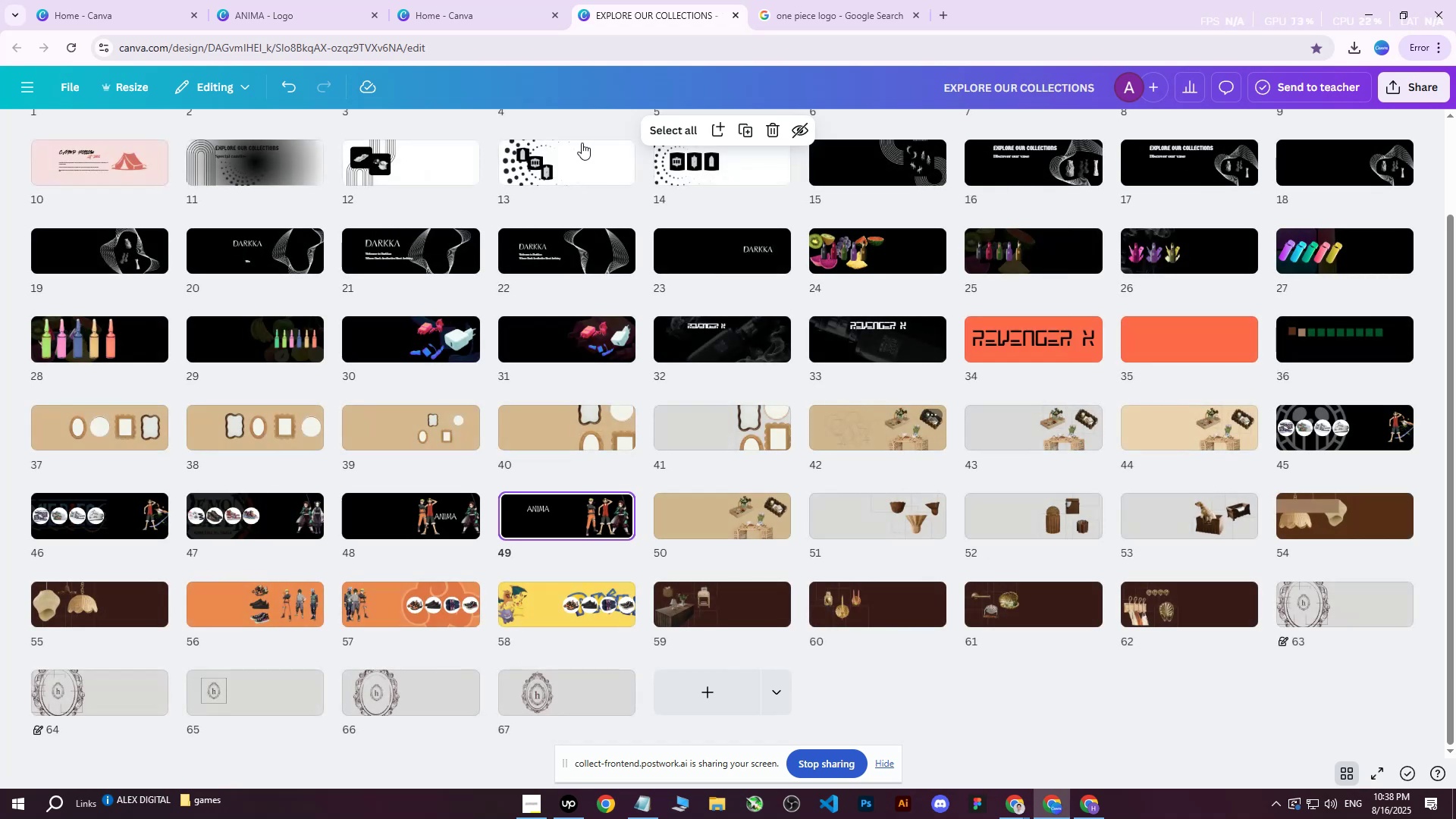 
left_click([268, 0])
 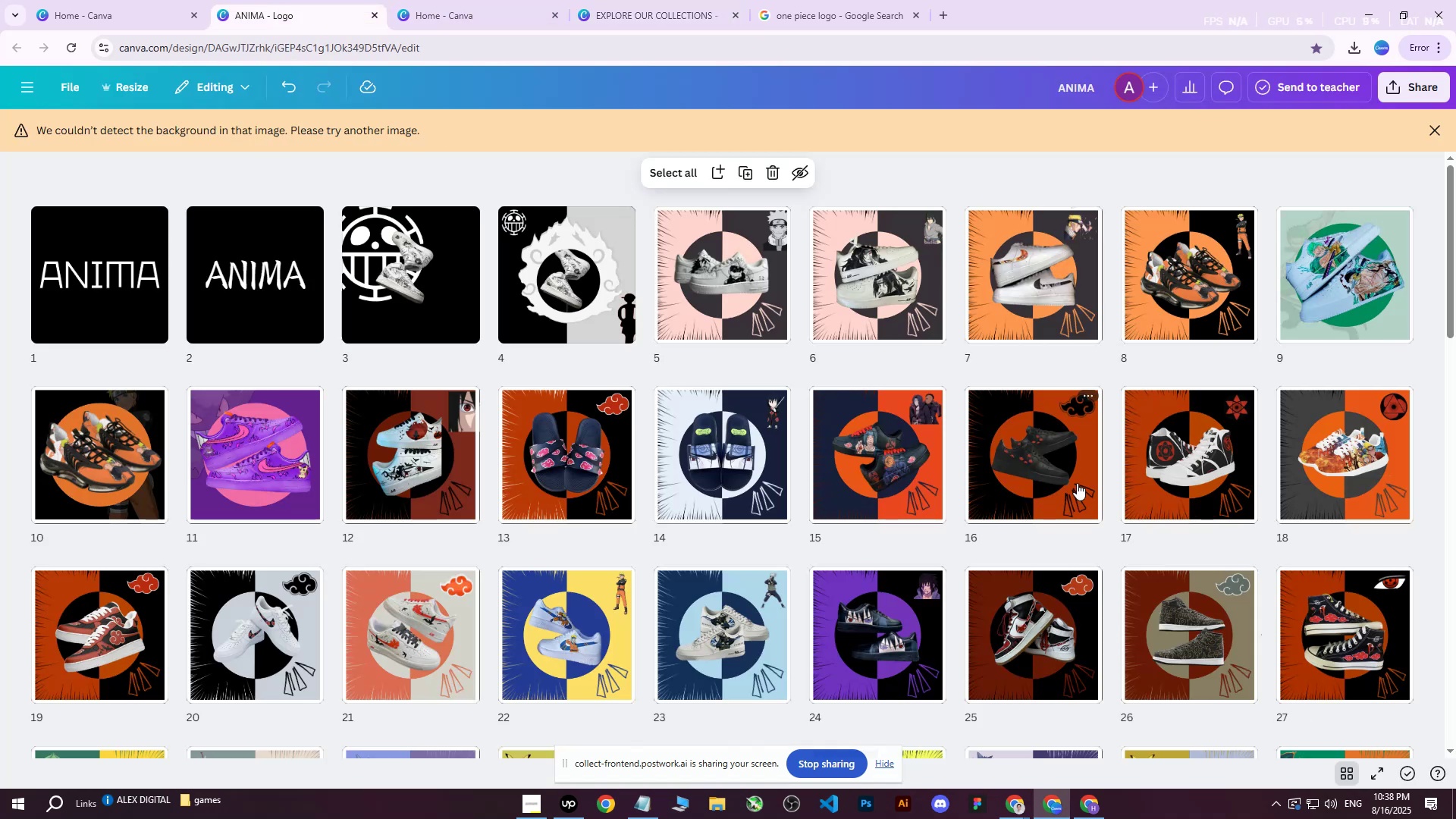 
scroll: coordinate [1065, 469], scroll_direction: down, amount: 19.0
 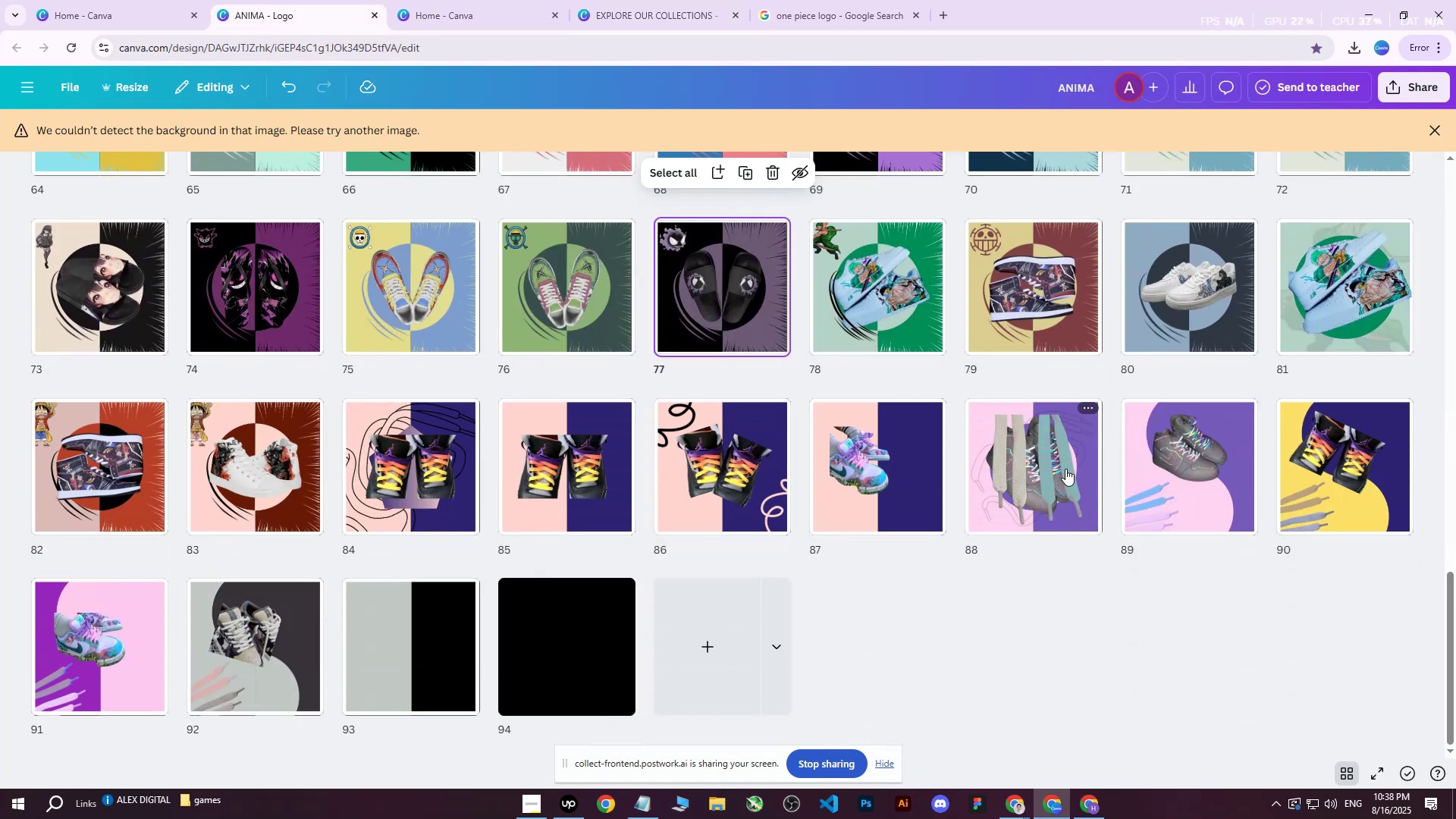 
scroll: coordinate [1063, 466], scroll_direction: up, amount: 16.0
 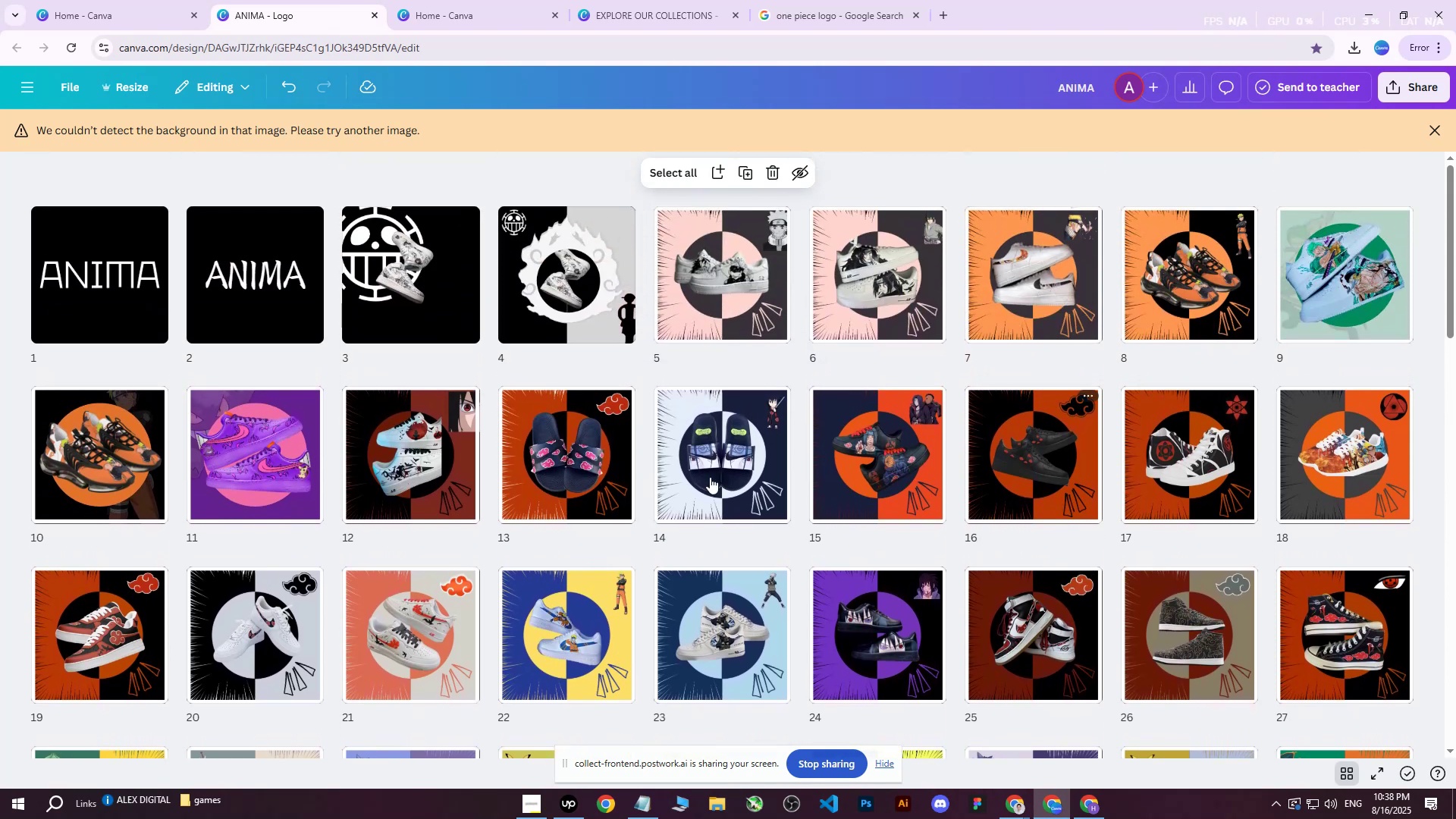 
double_click([268, 441])
 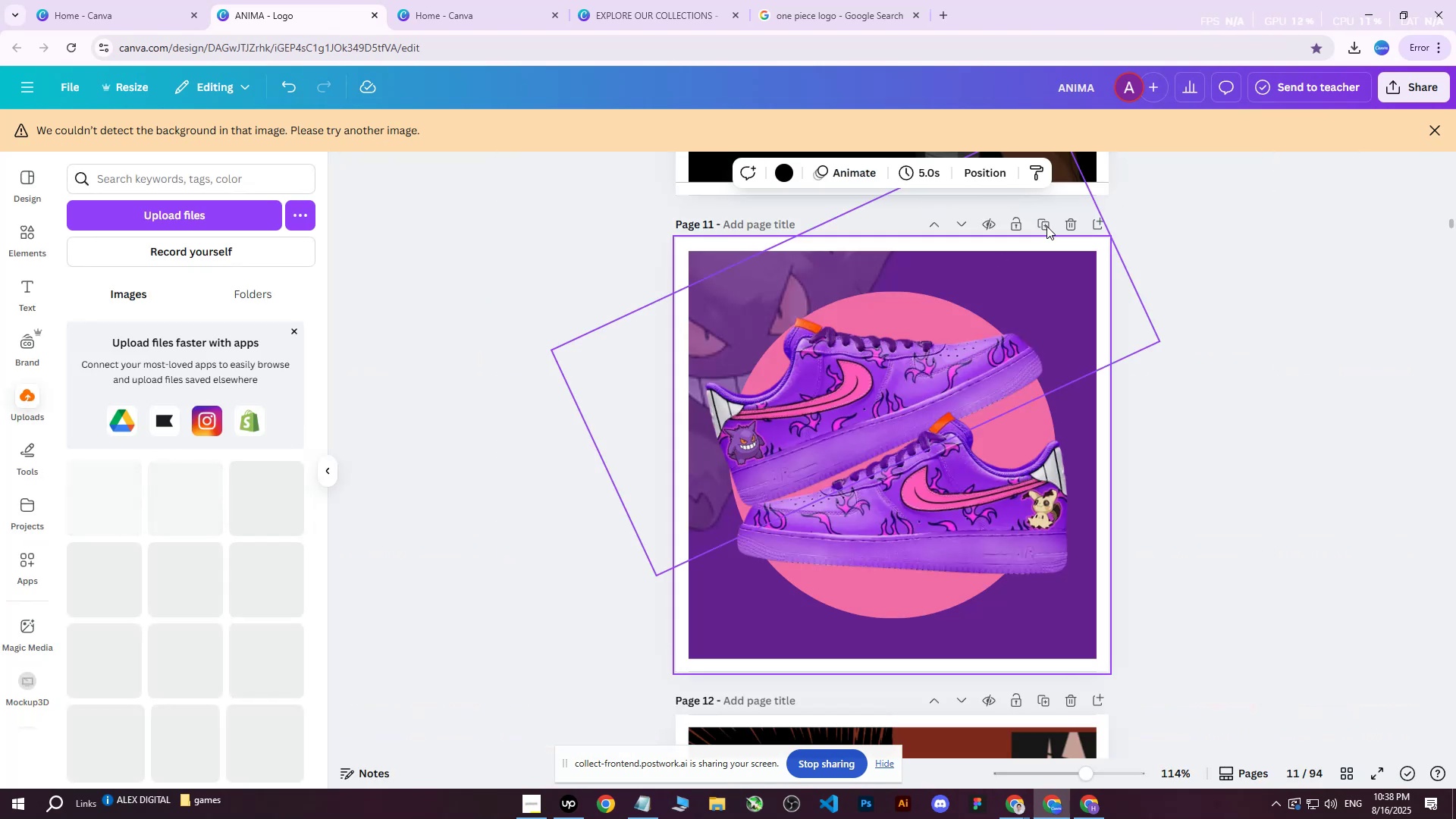 
left_click([1046, 226])
 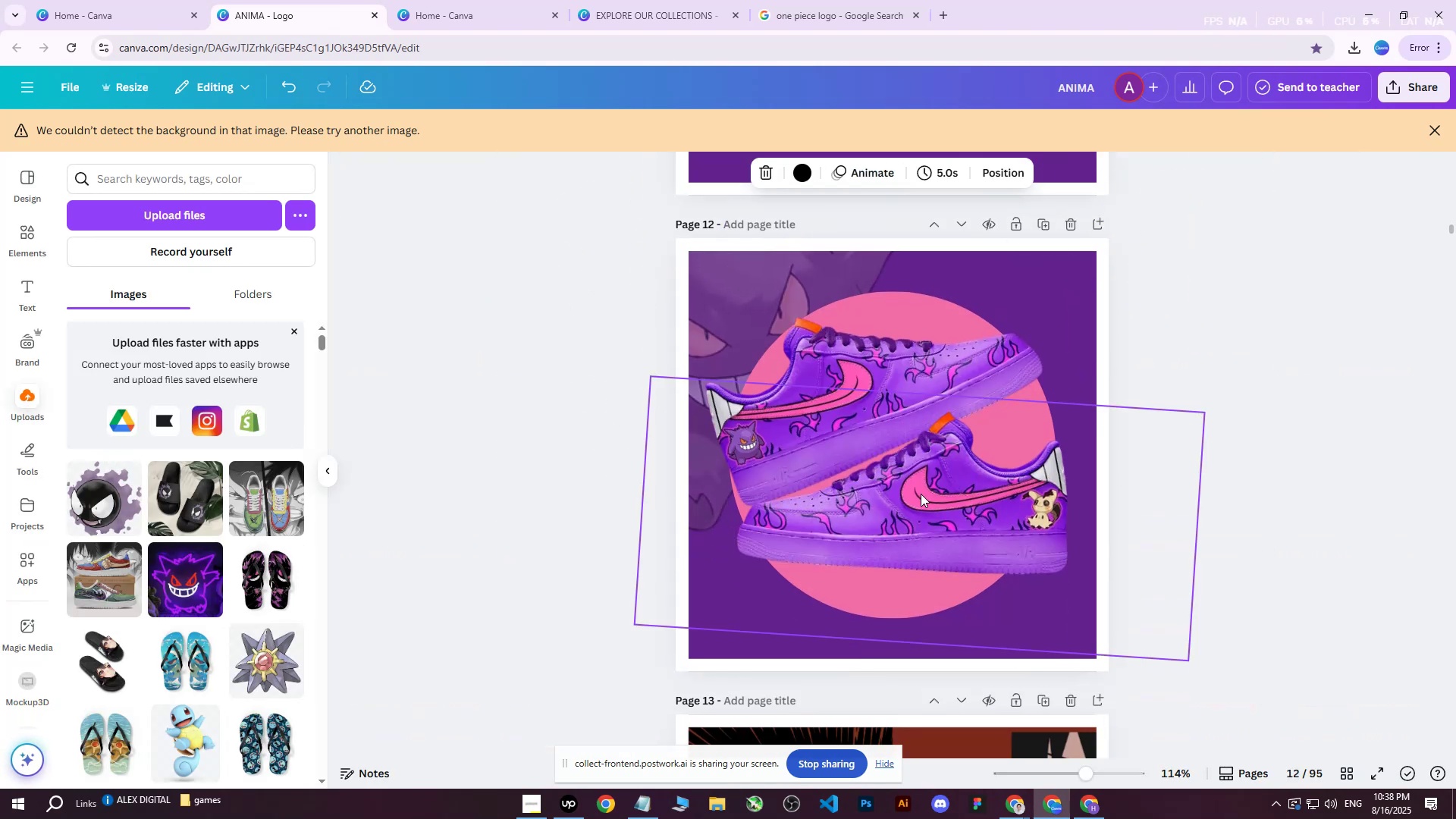 
left_click([921, 494])
 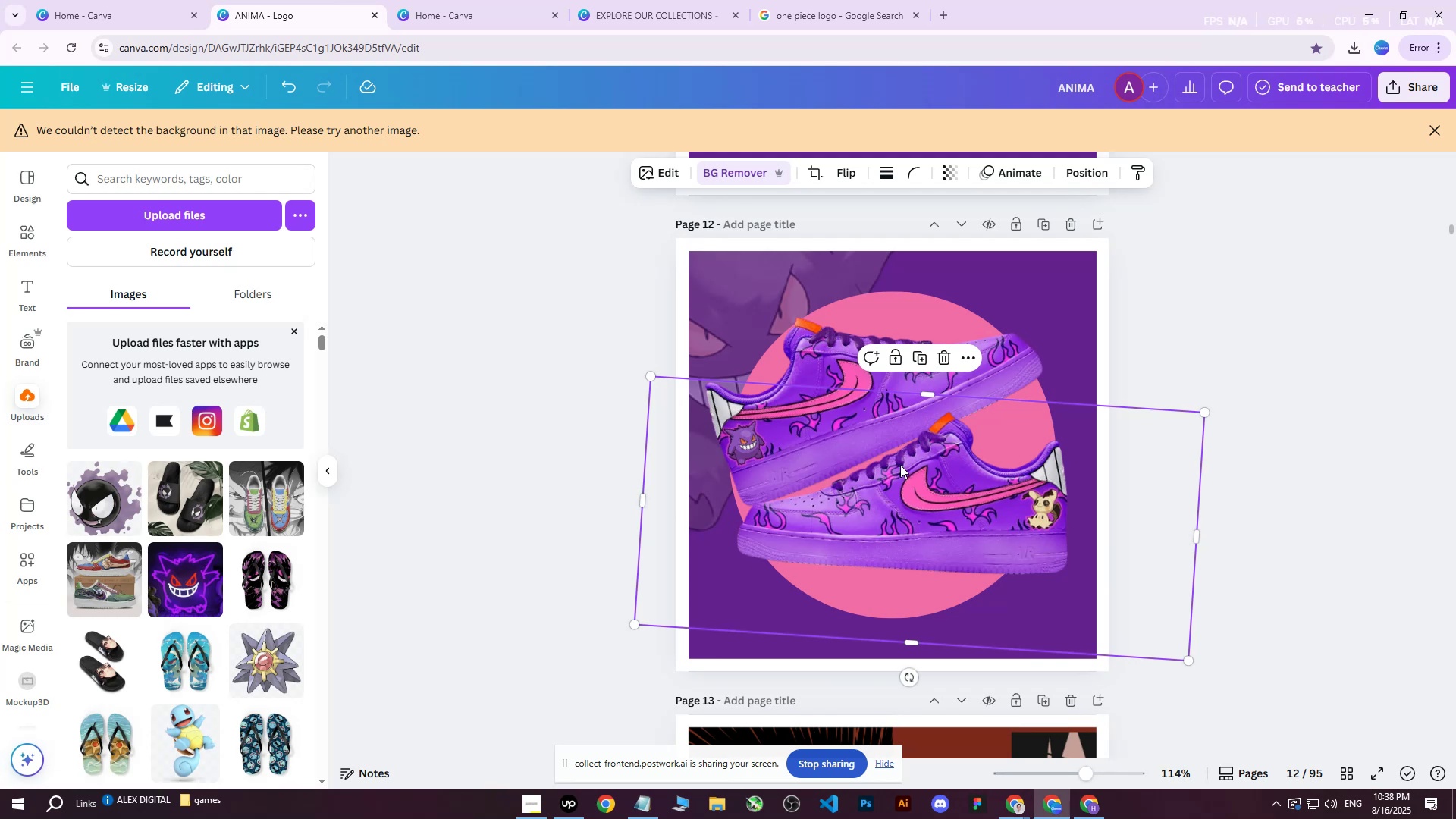 
key(Delete)
 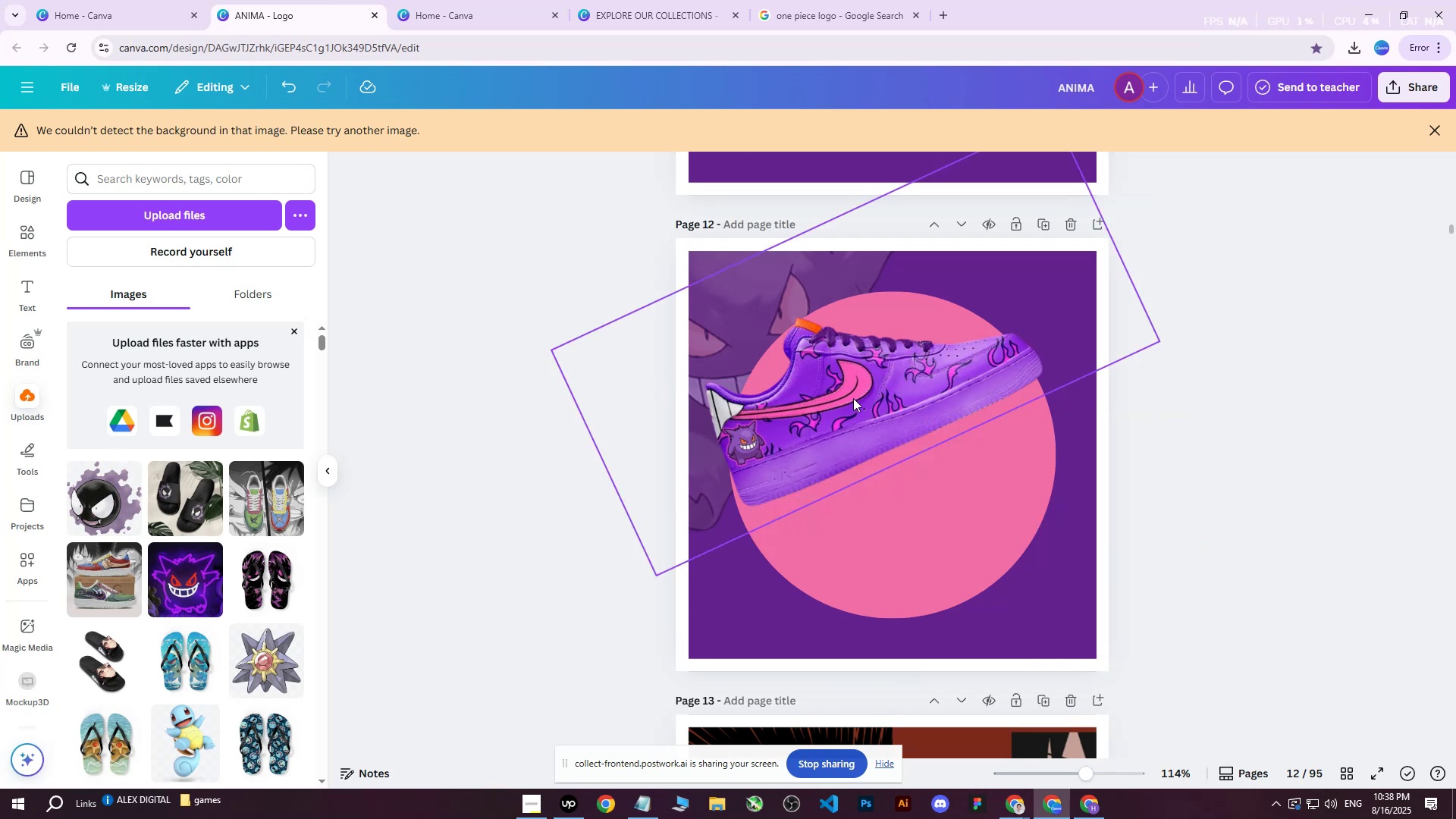 
left_click([853, 398])
 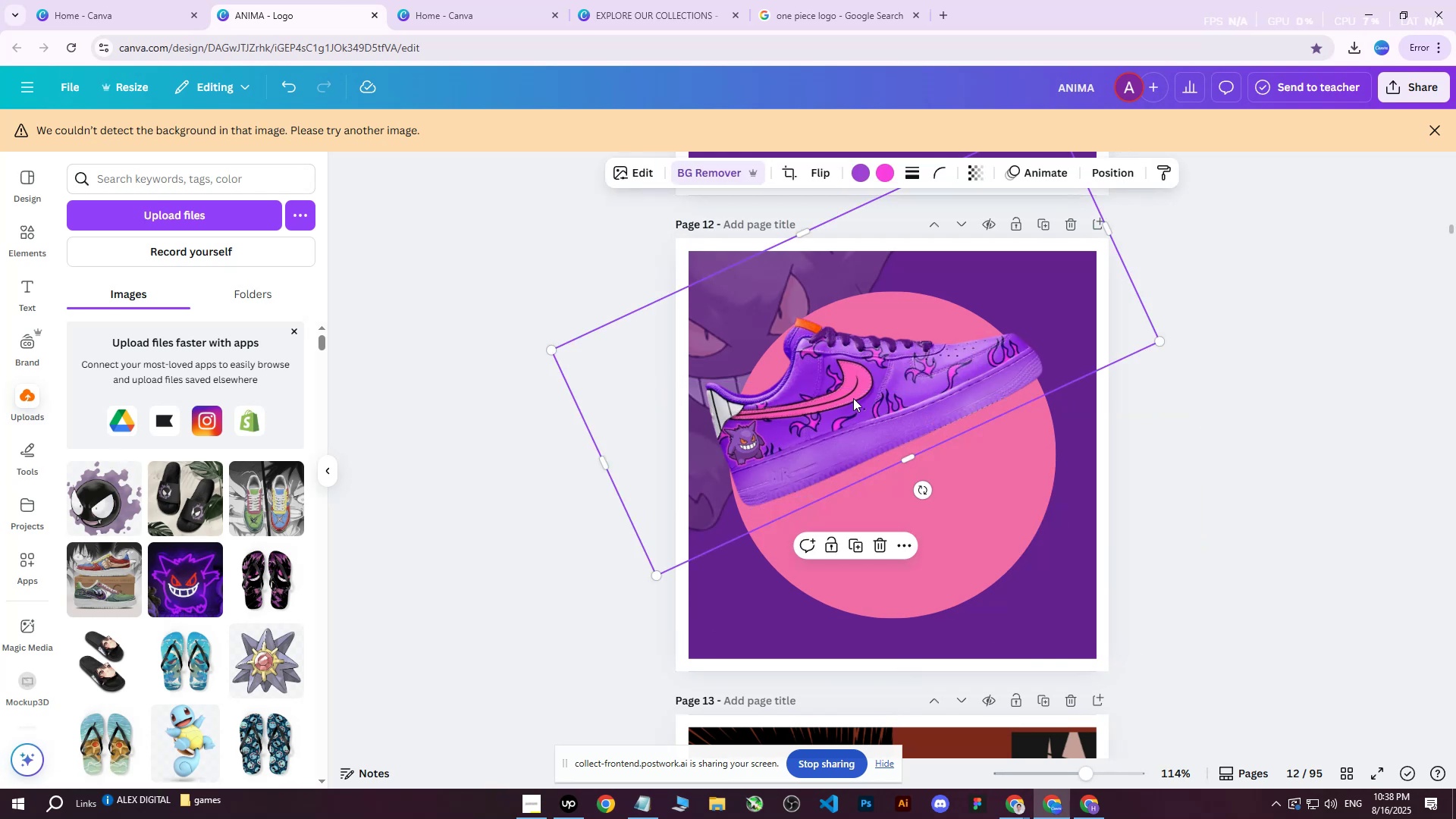 
key(Delete)
 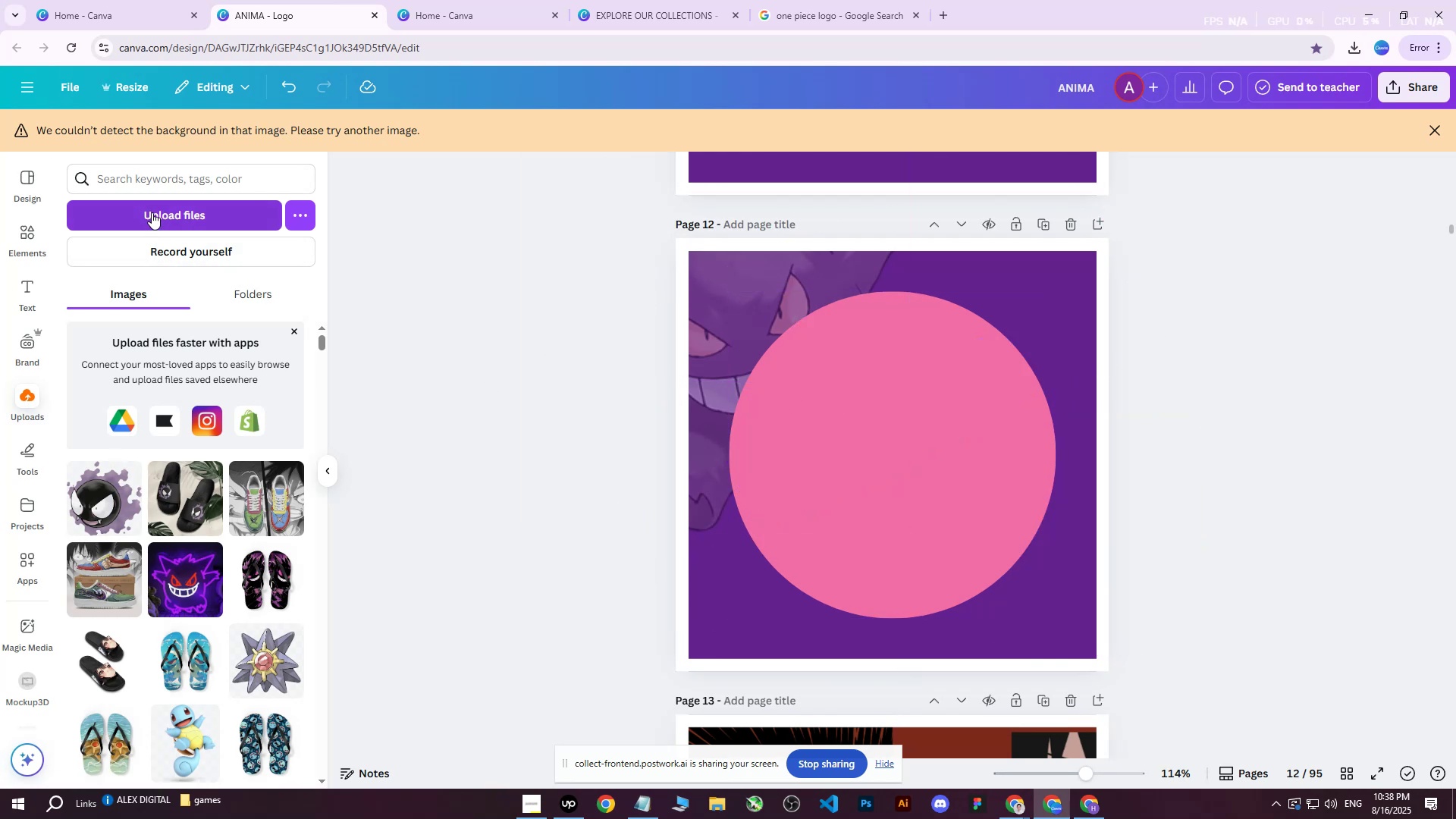 
left_click([152, 212])
 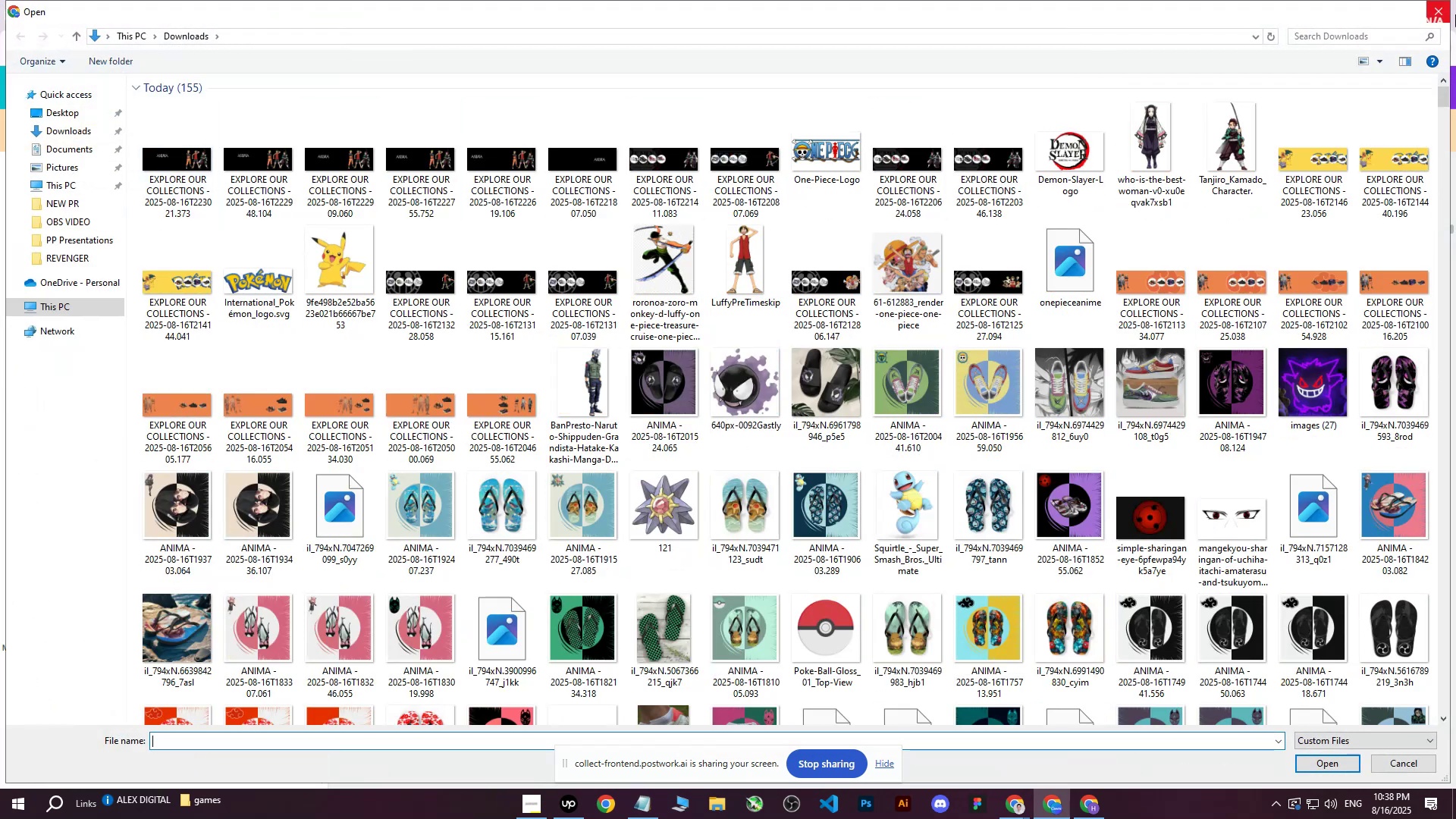 
left_click([1436, 15])
 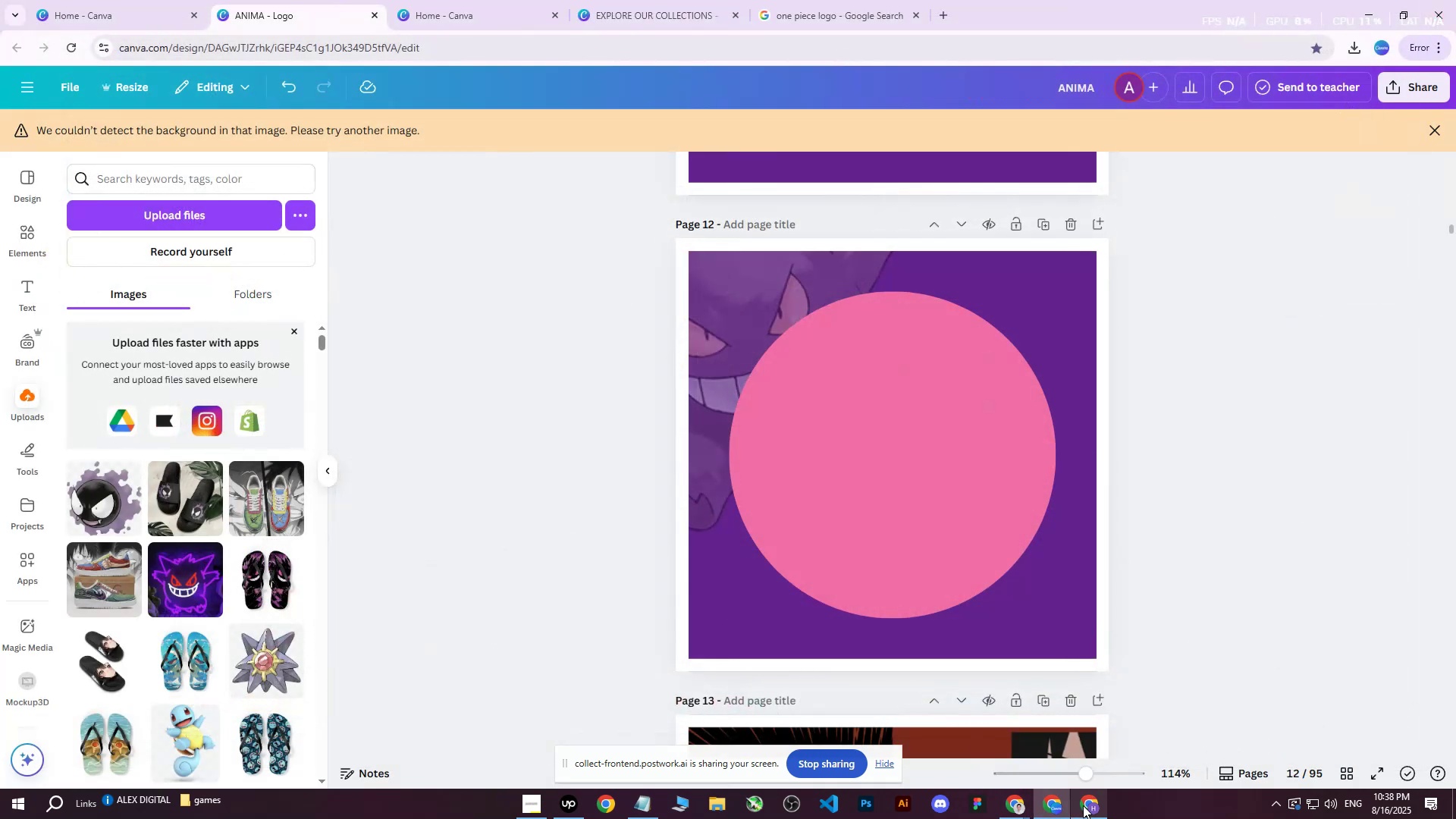 
left_click([1085, 806])
 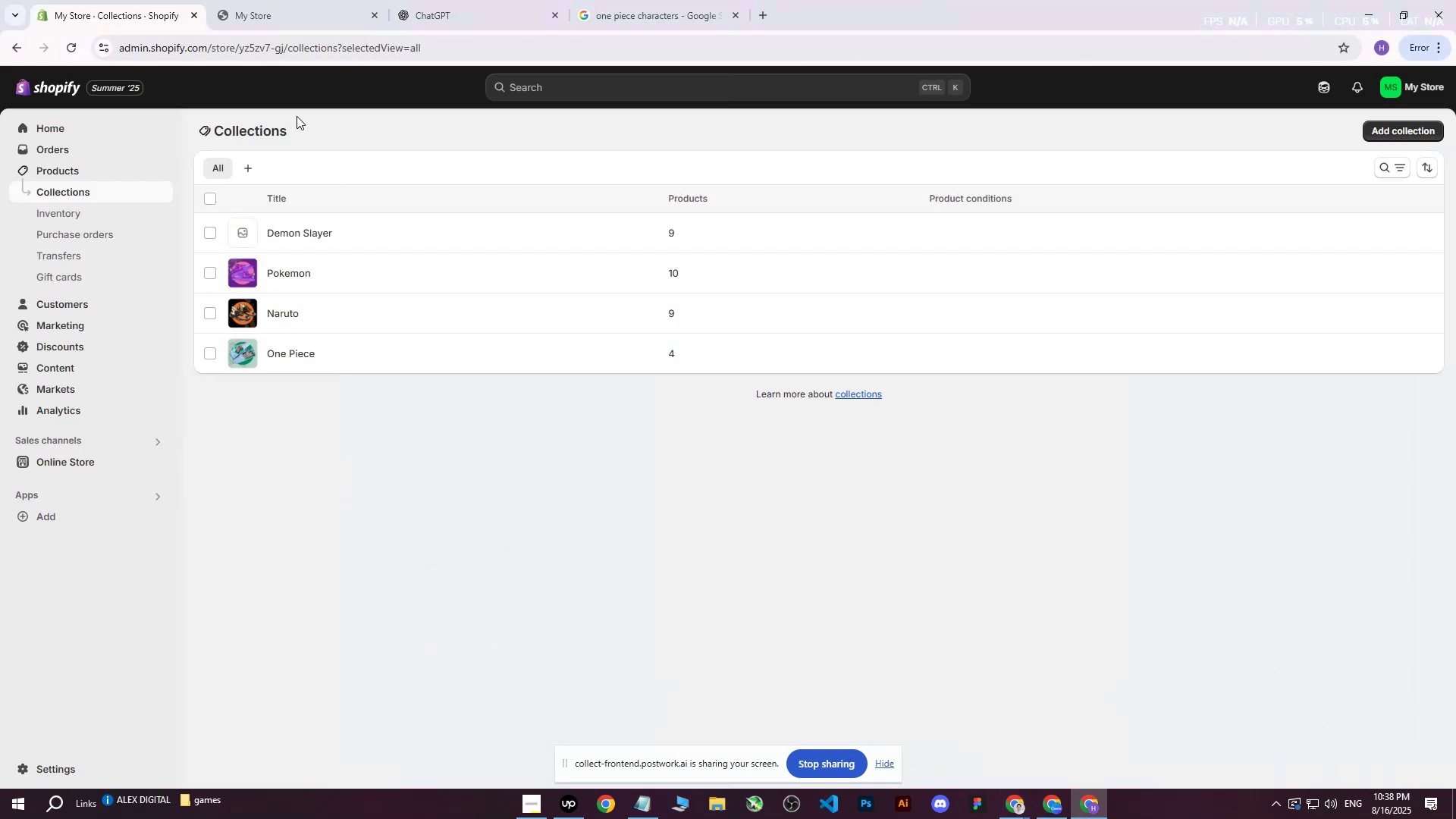 
left_click([292, 0])
 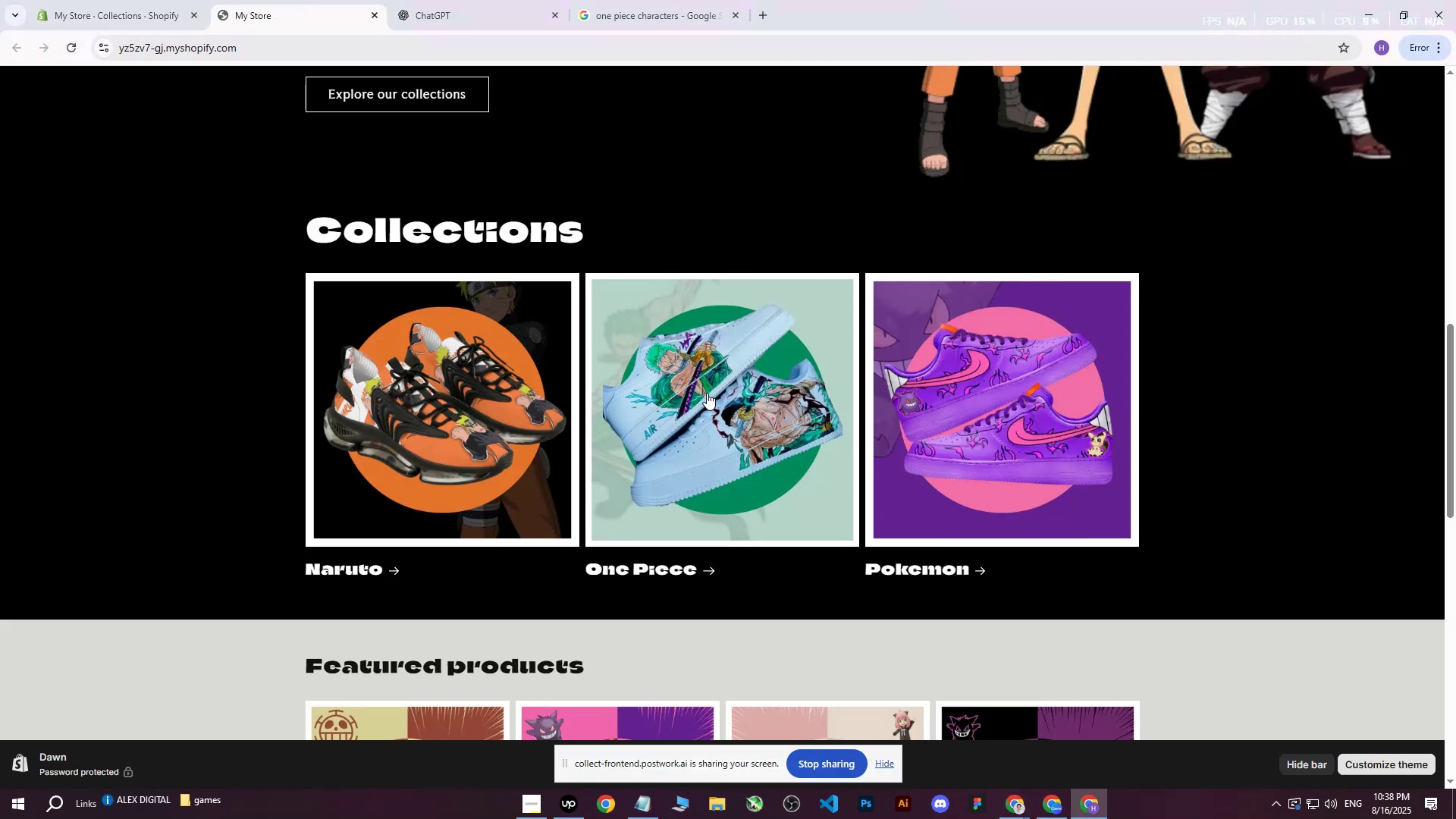 
scroll: coordinate [713, 404], scroll_direction: down, amount: 8.0
 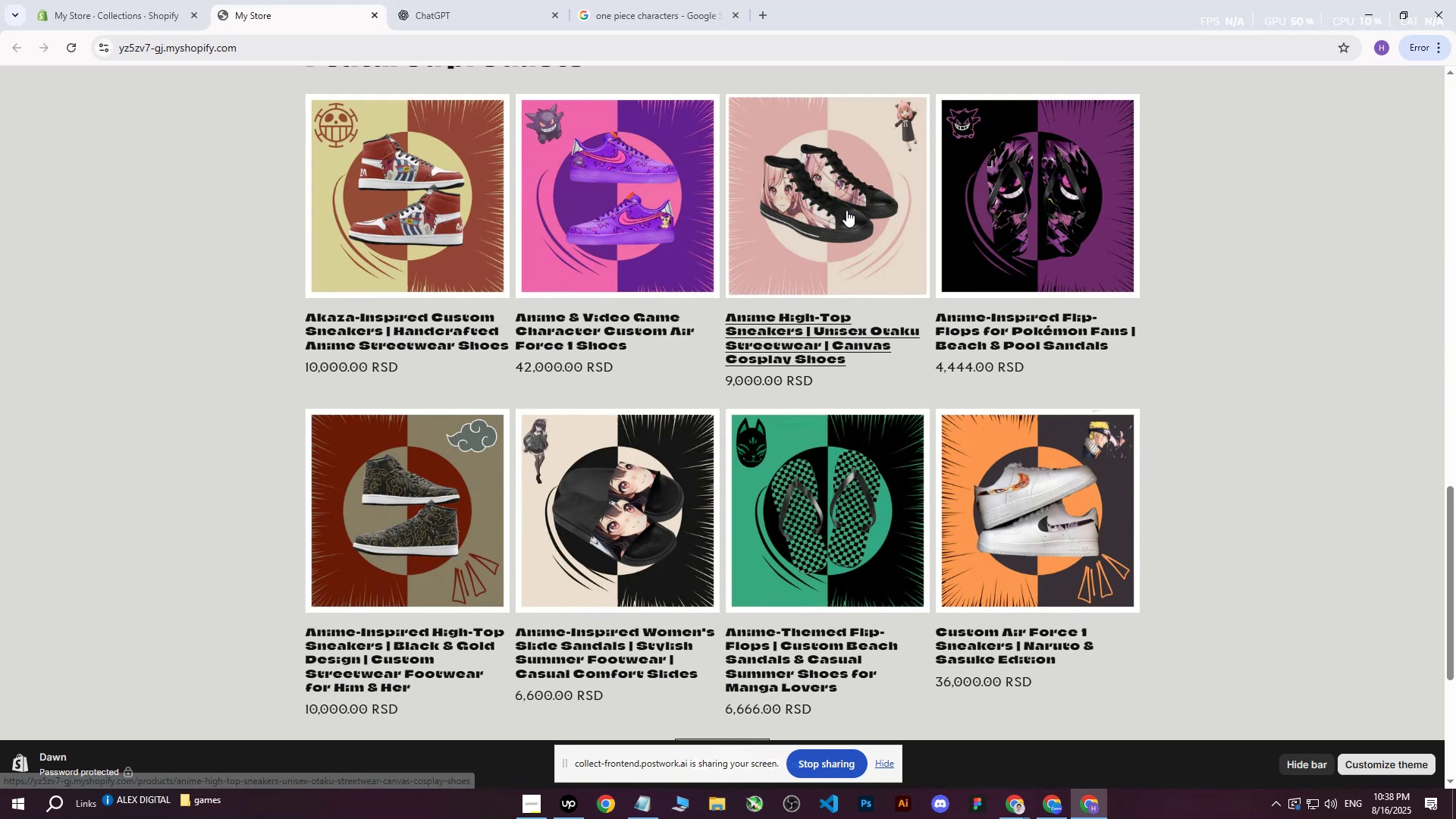 
scroll: coordinate [1032, 362], scroll_direction: up, amount: 2.0
 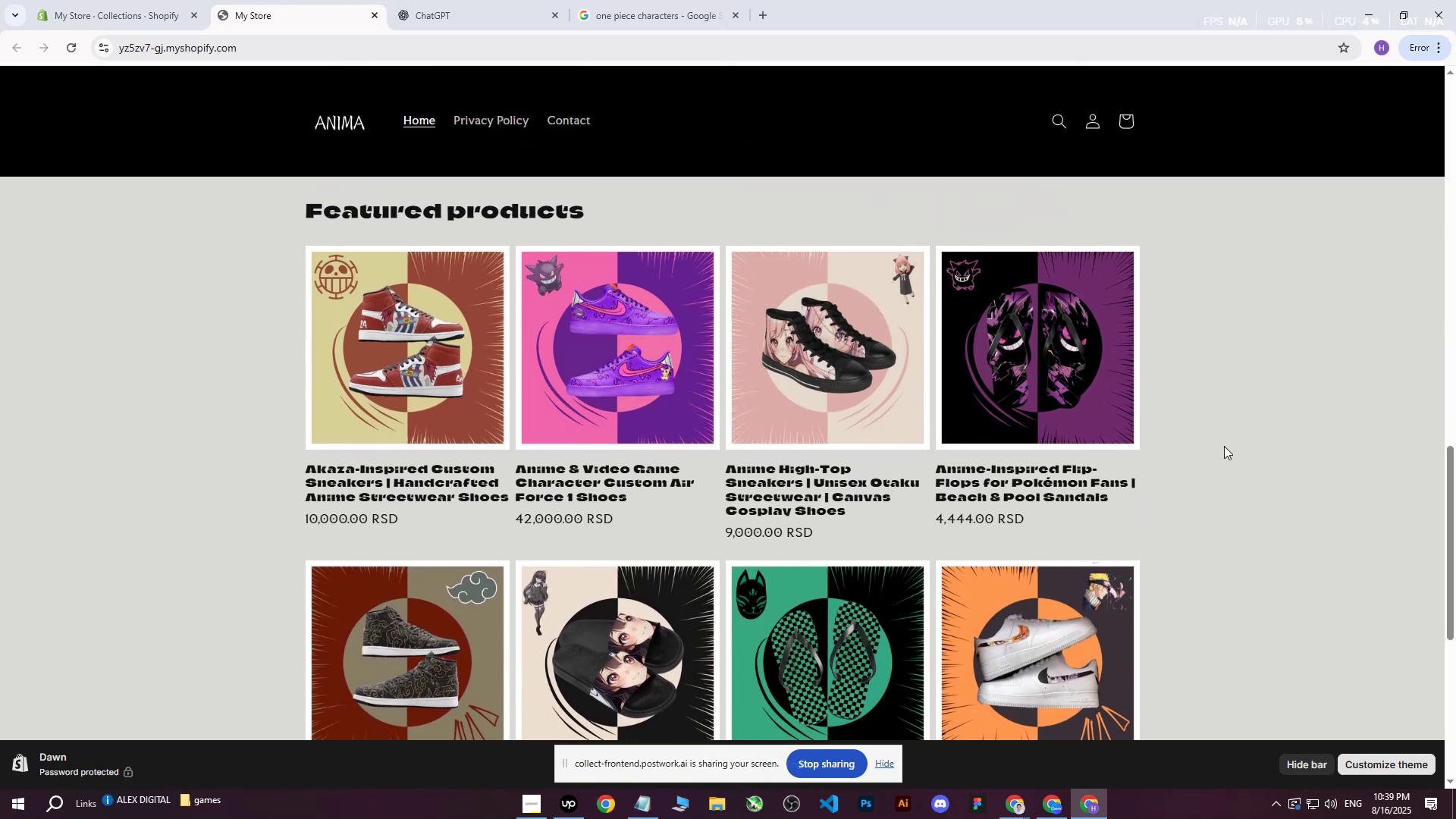 
scroll: coordinate [1223, 446], scroll_direction: down, amount: 2.0
 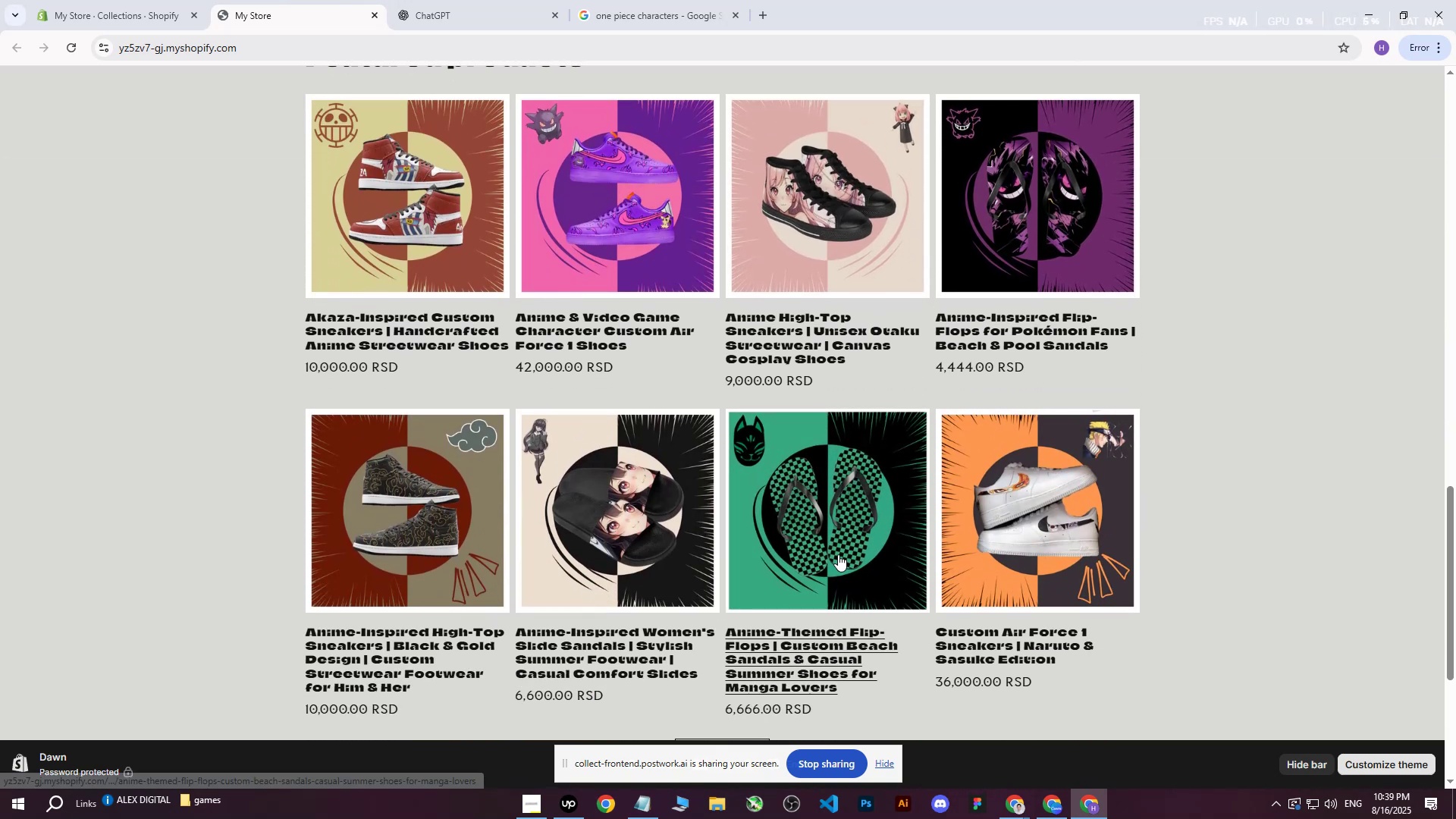 
scroll: coordinate [476, 381], scroll_direction: up, amount: 16.0
 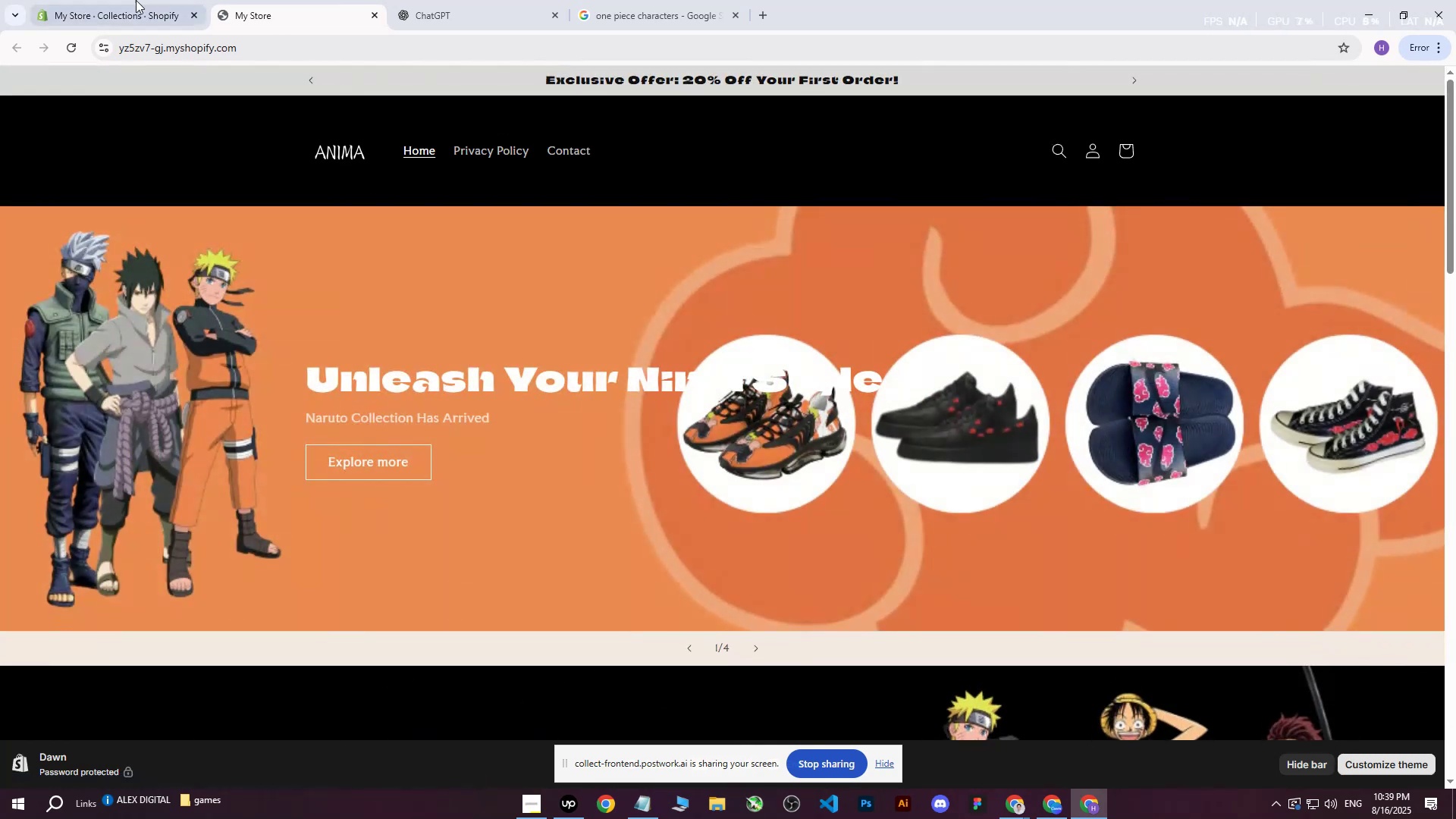 
left_click([130, 0])
 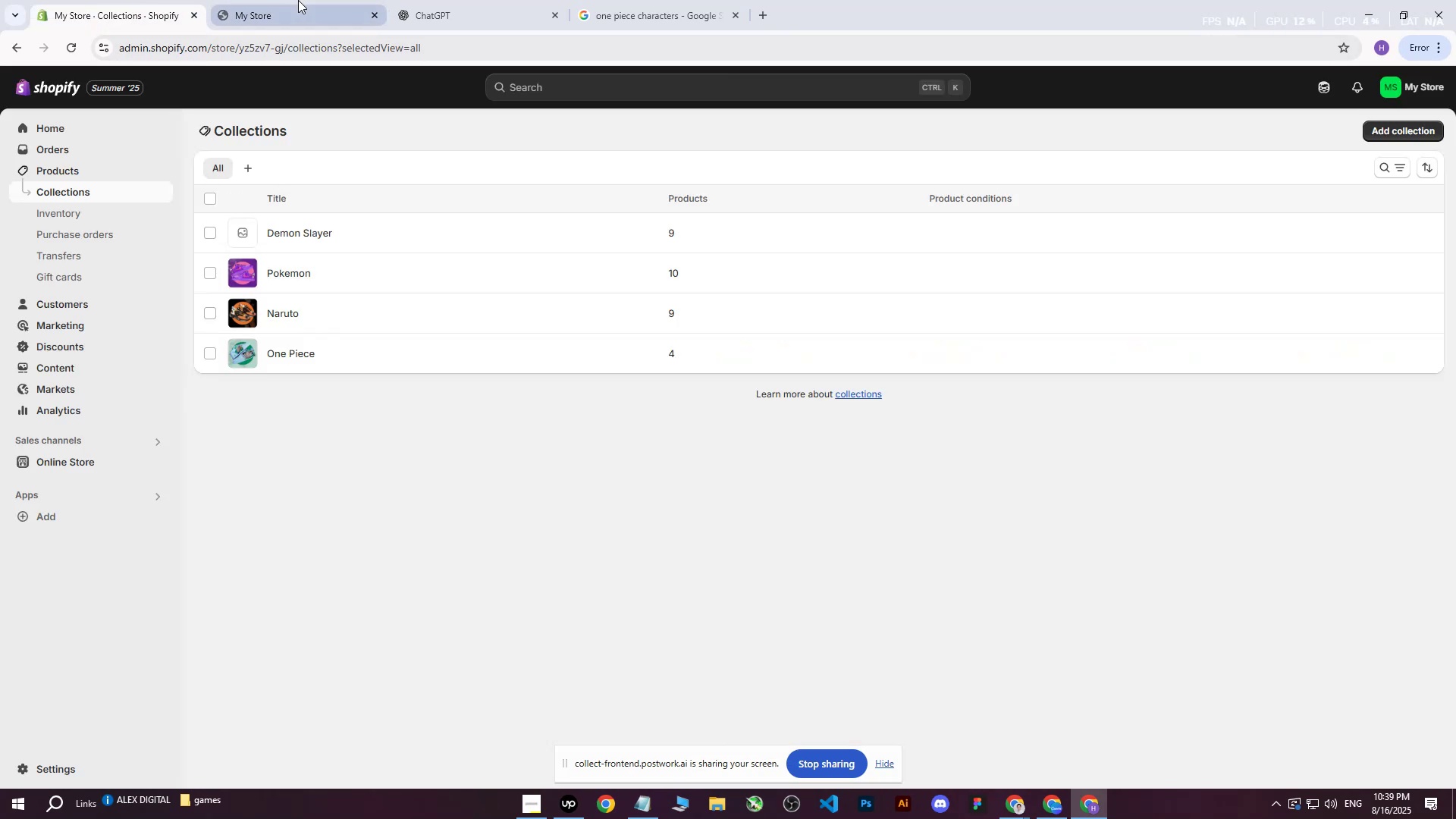 
left_click([298, 240])
 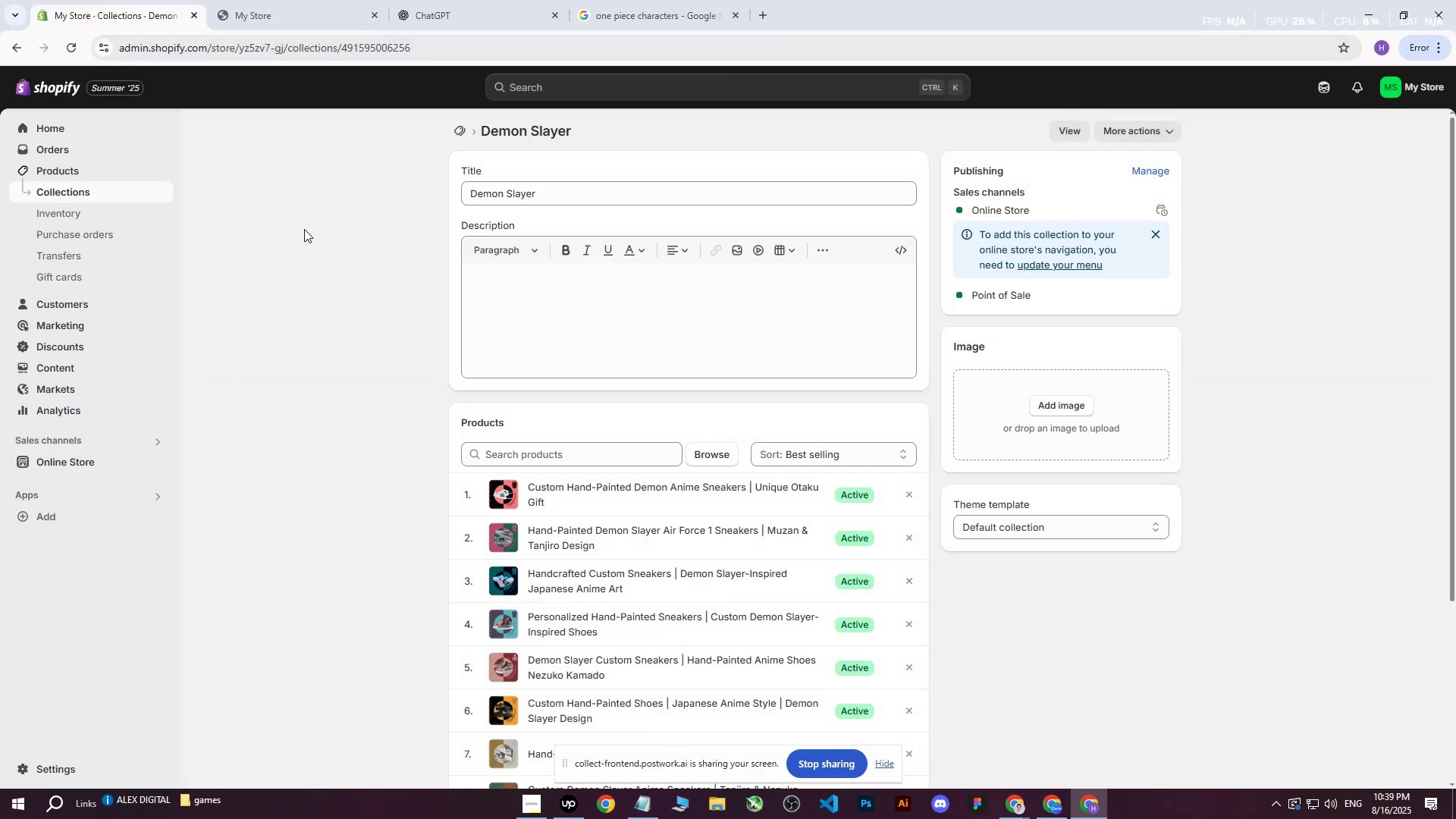 
scroll: coordinate [692, 466], scroll_direction: down, amount: 2.0
 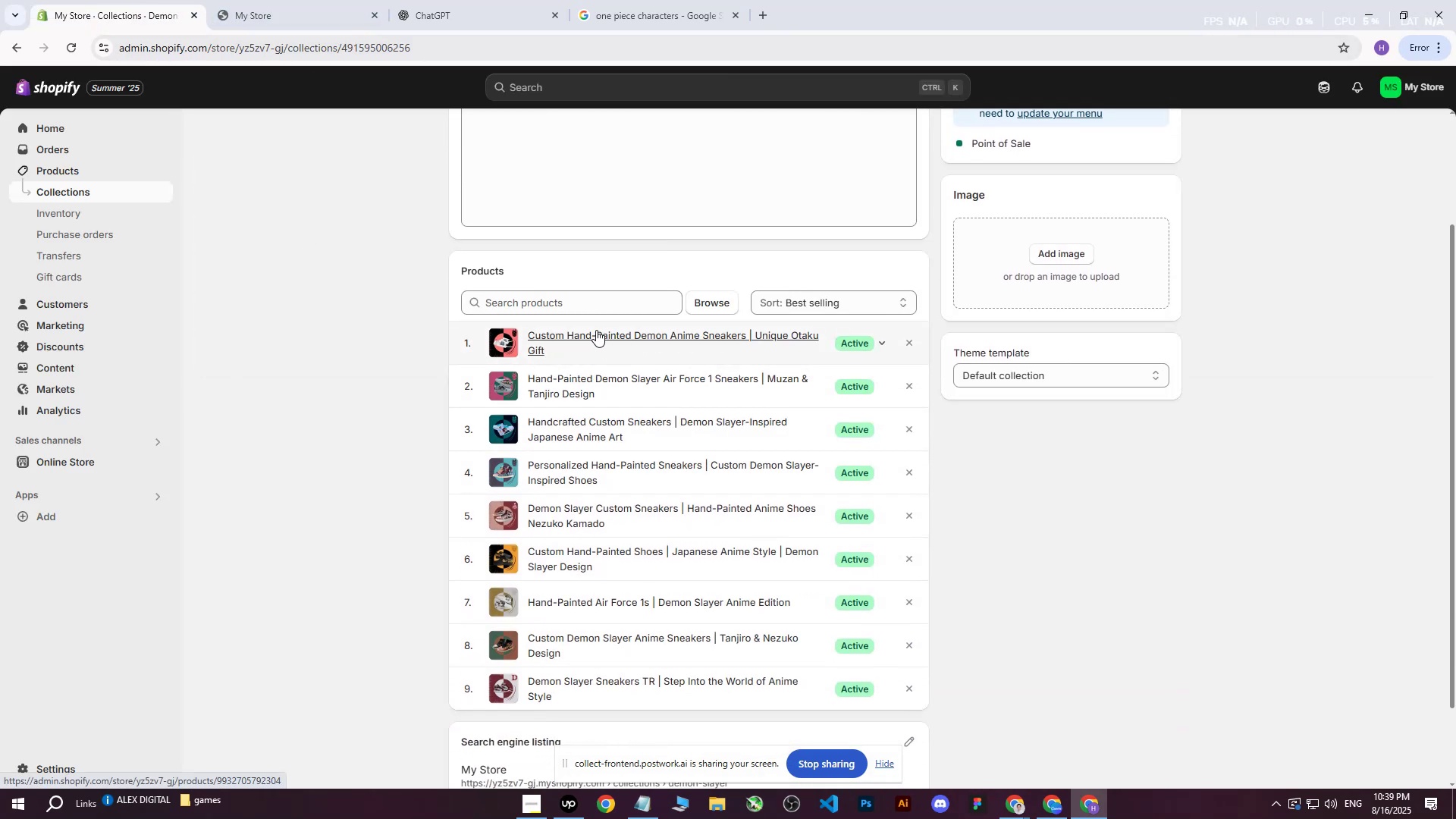 
double_click([582, 382])
 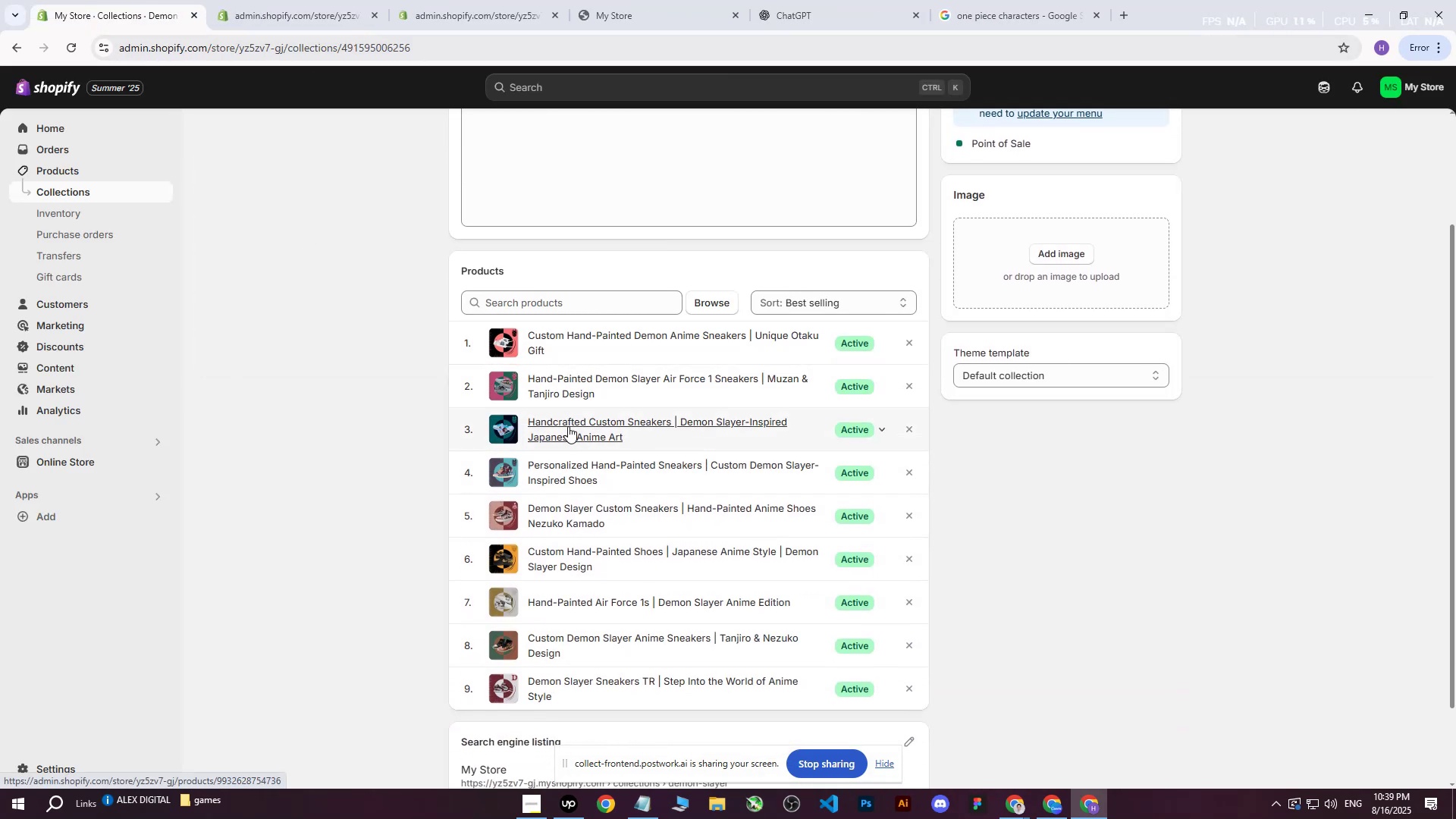 
triple_click([568, 426])
 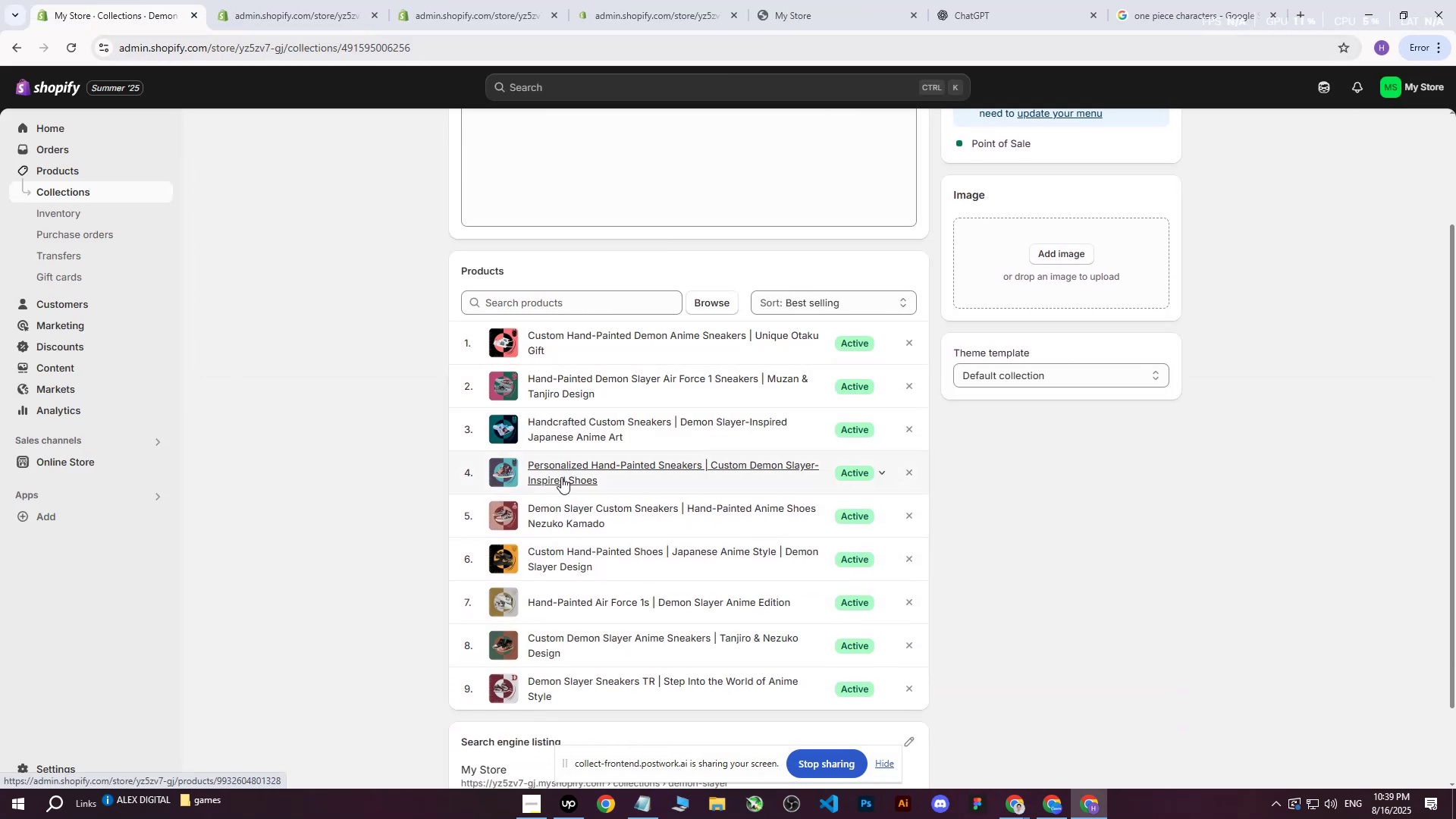 
triple_click([561, 477])
 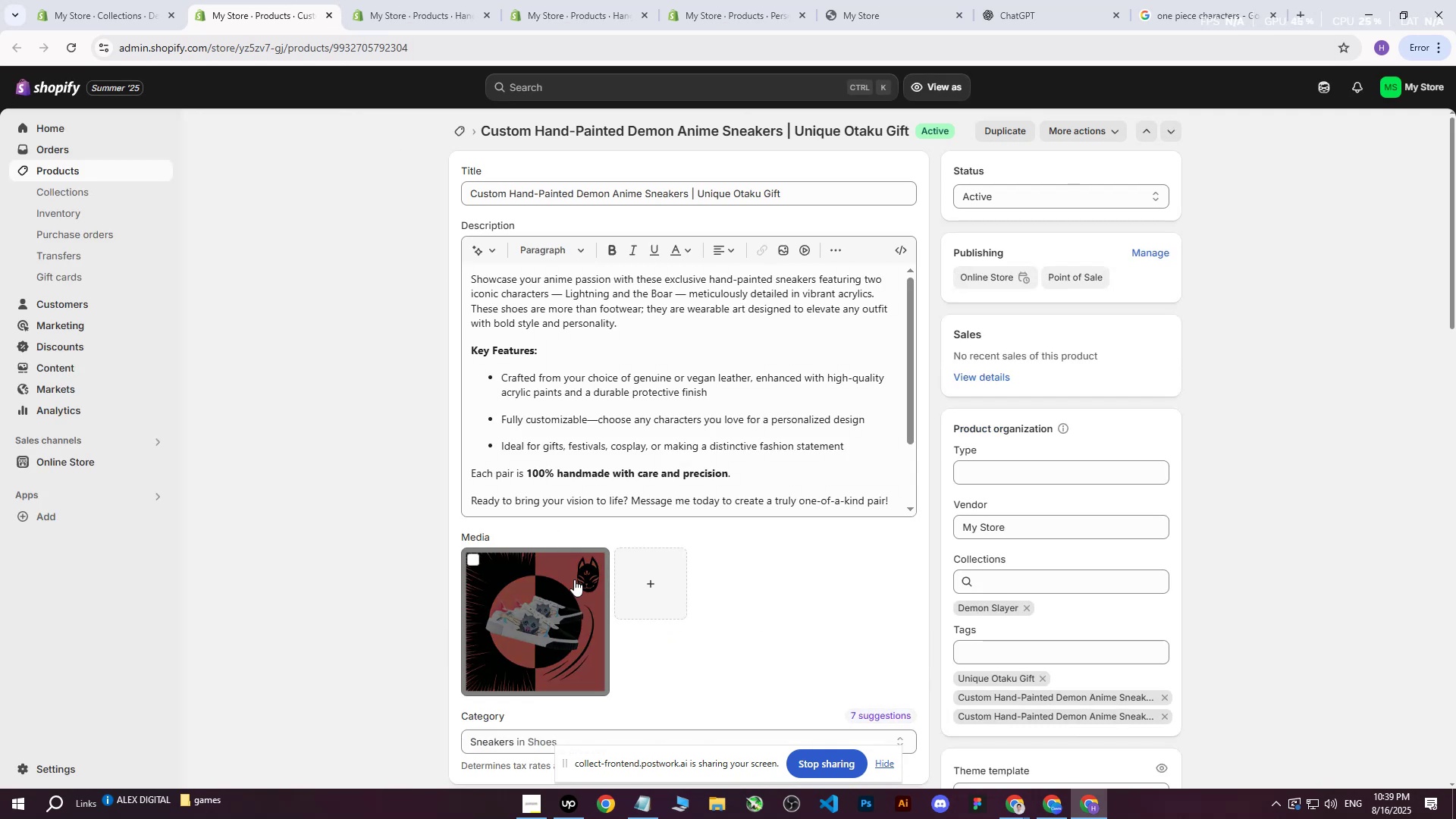 
left_click([326, 20])
 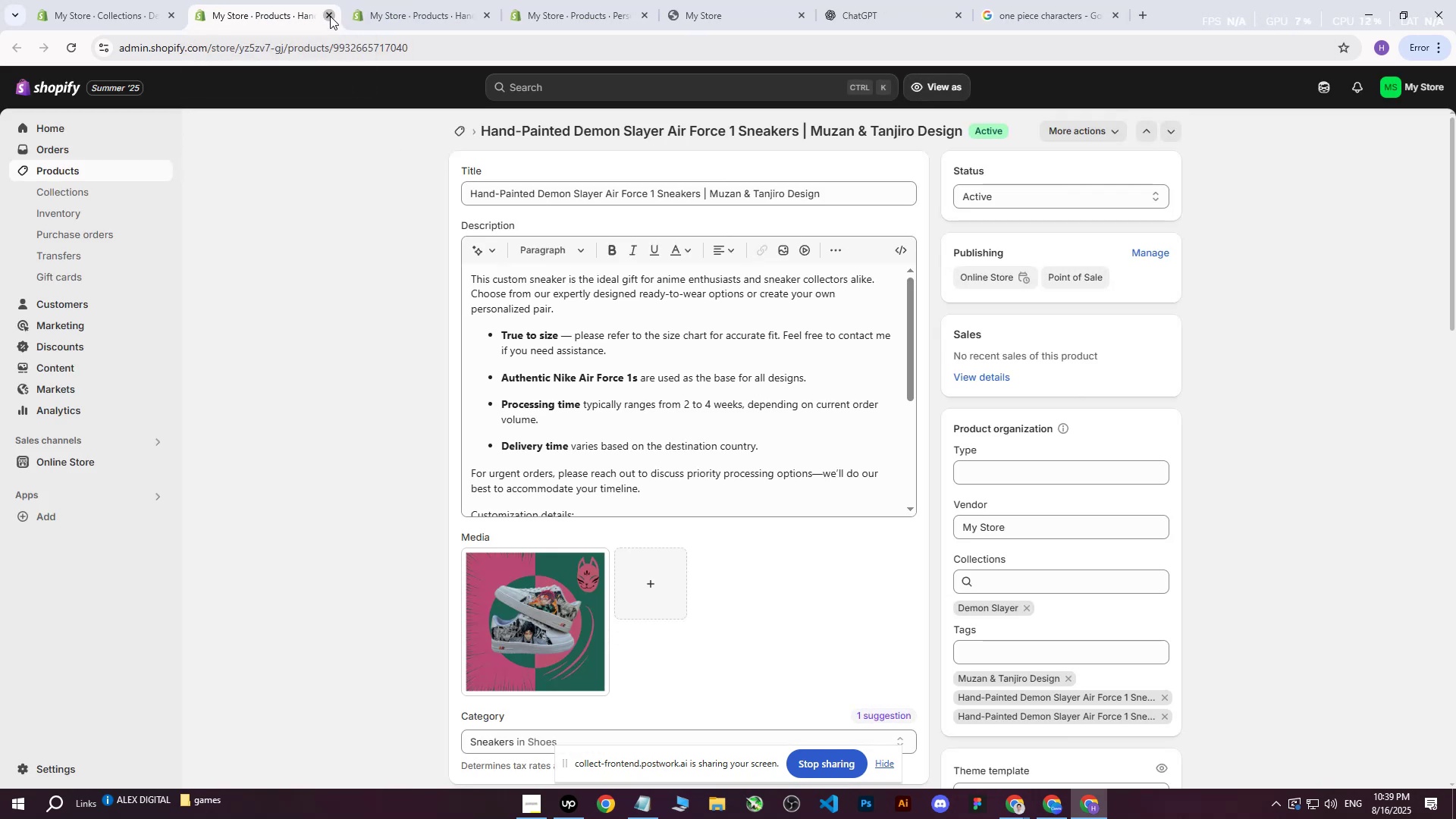 
left_click([330, 16])
 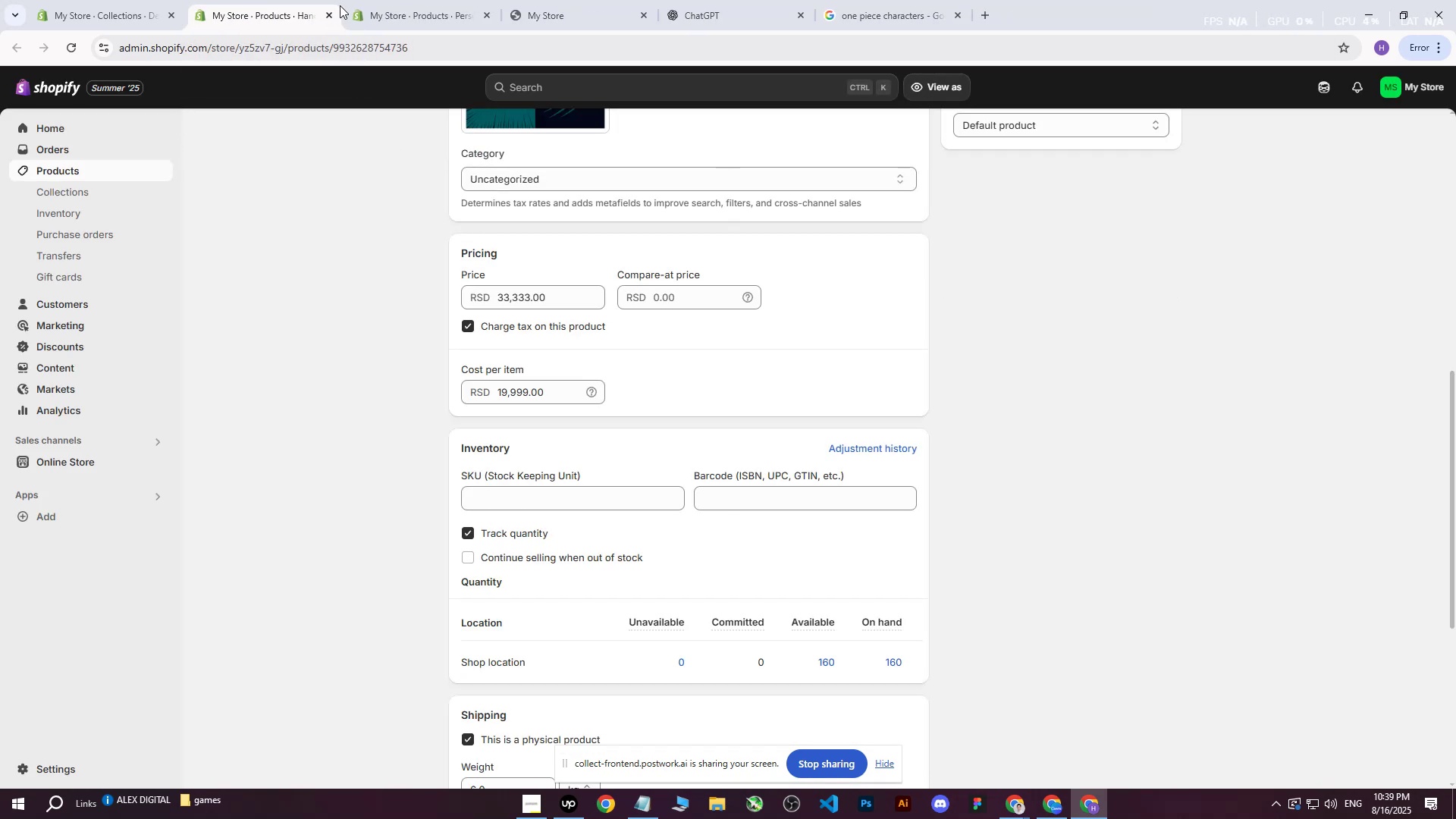 
left_click([377, 2])
 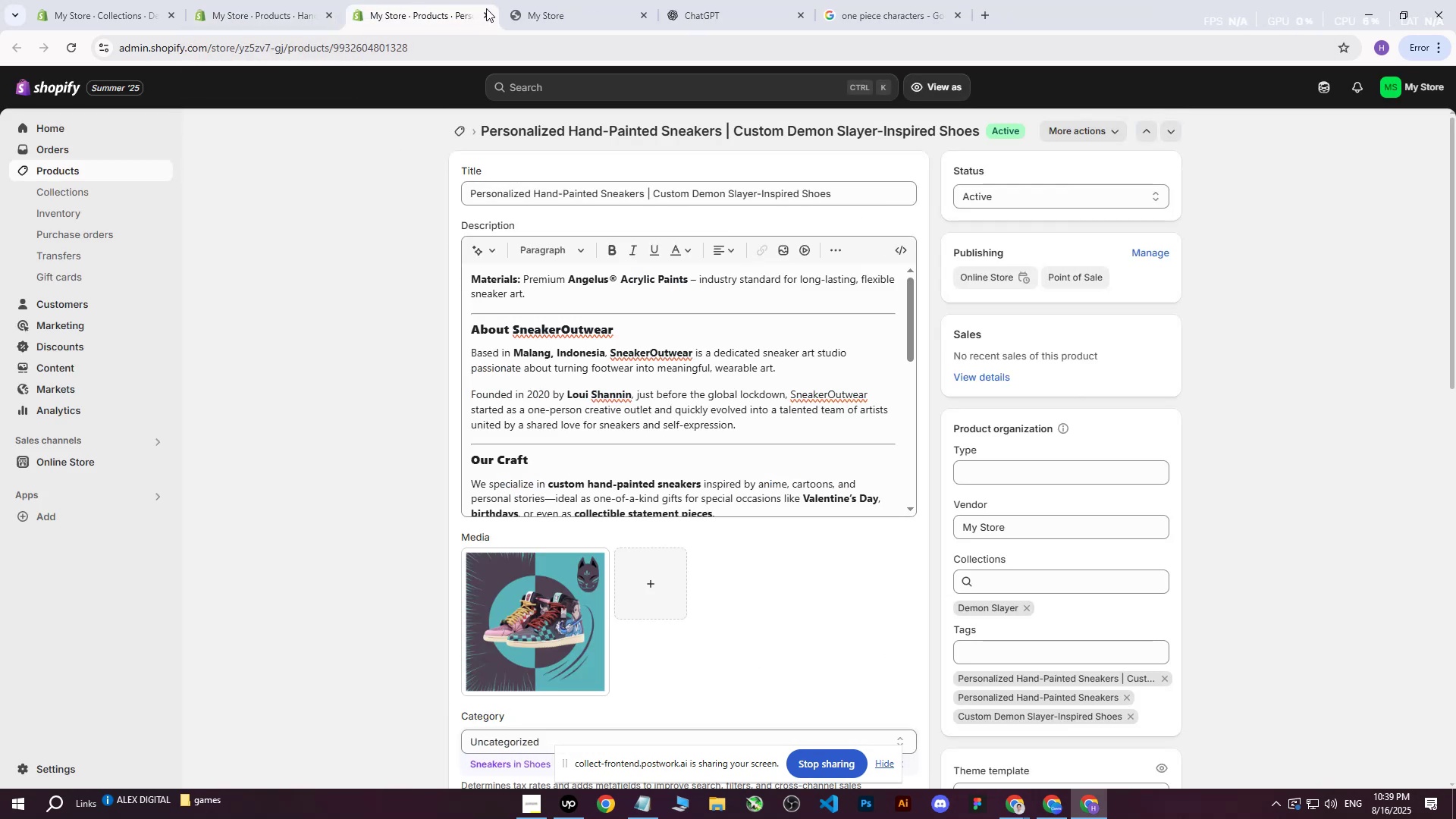 
left_click([493, 16])
 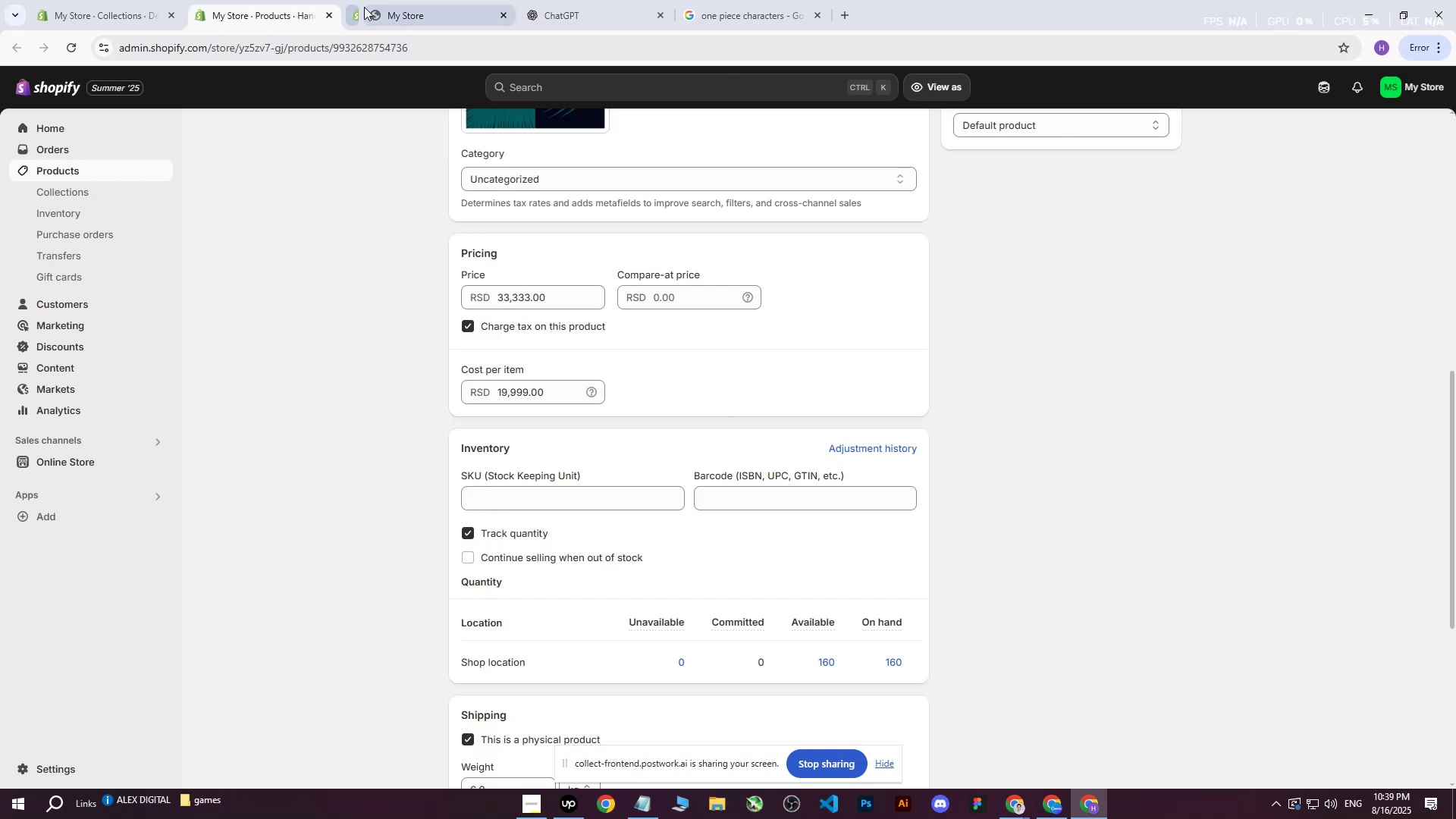 
double_click([133, 0])
 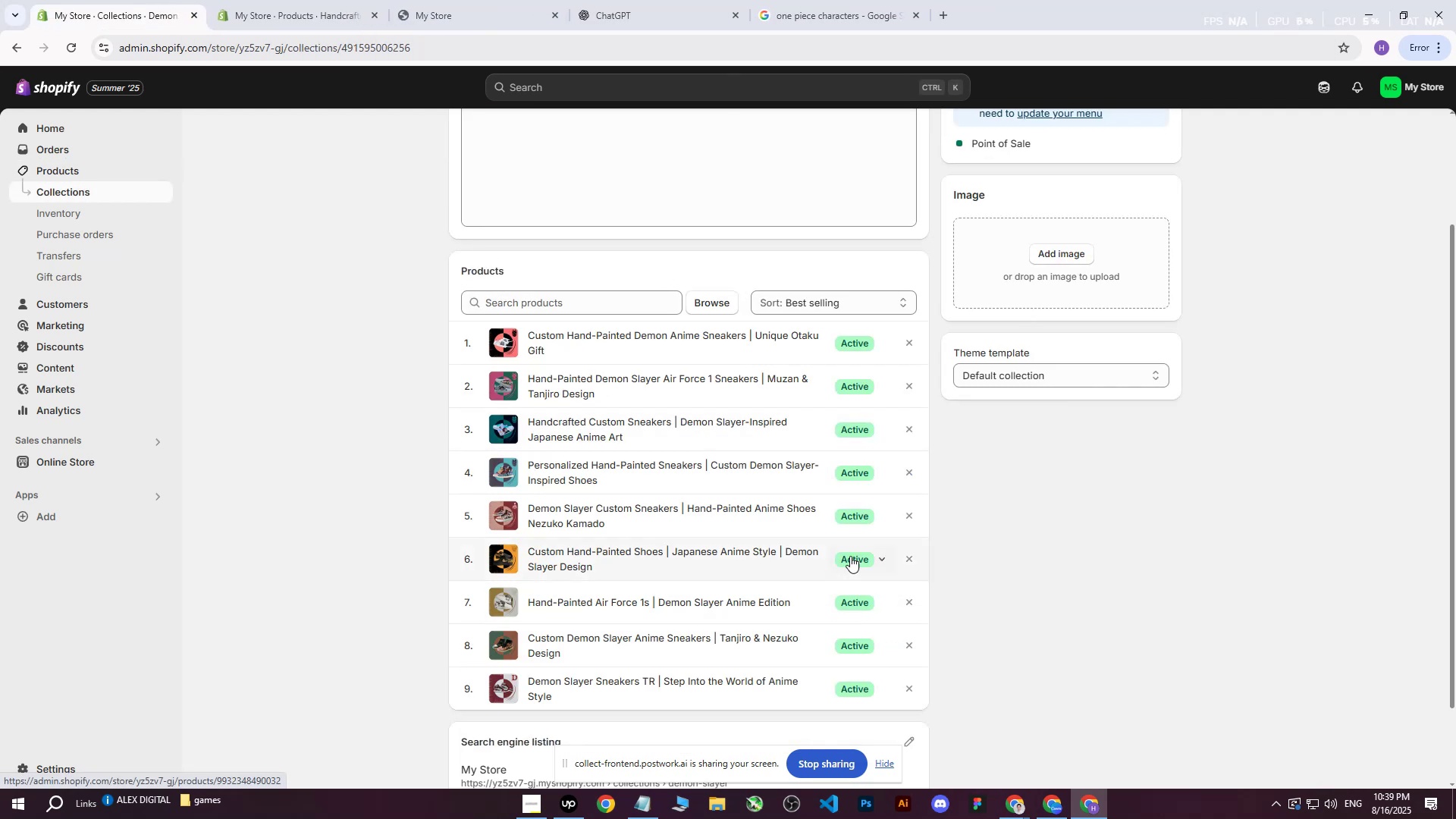 
scroll: coordinate [809, 488], scroll_direction: down, amount: 1.0
 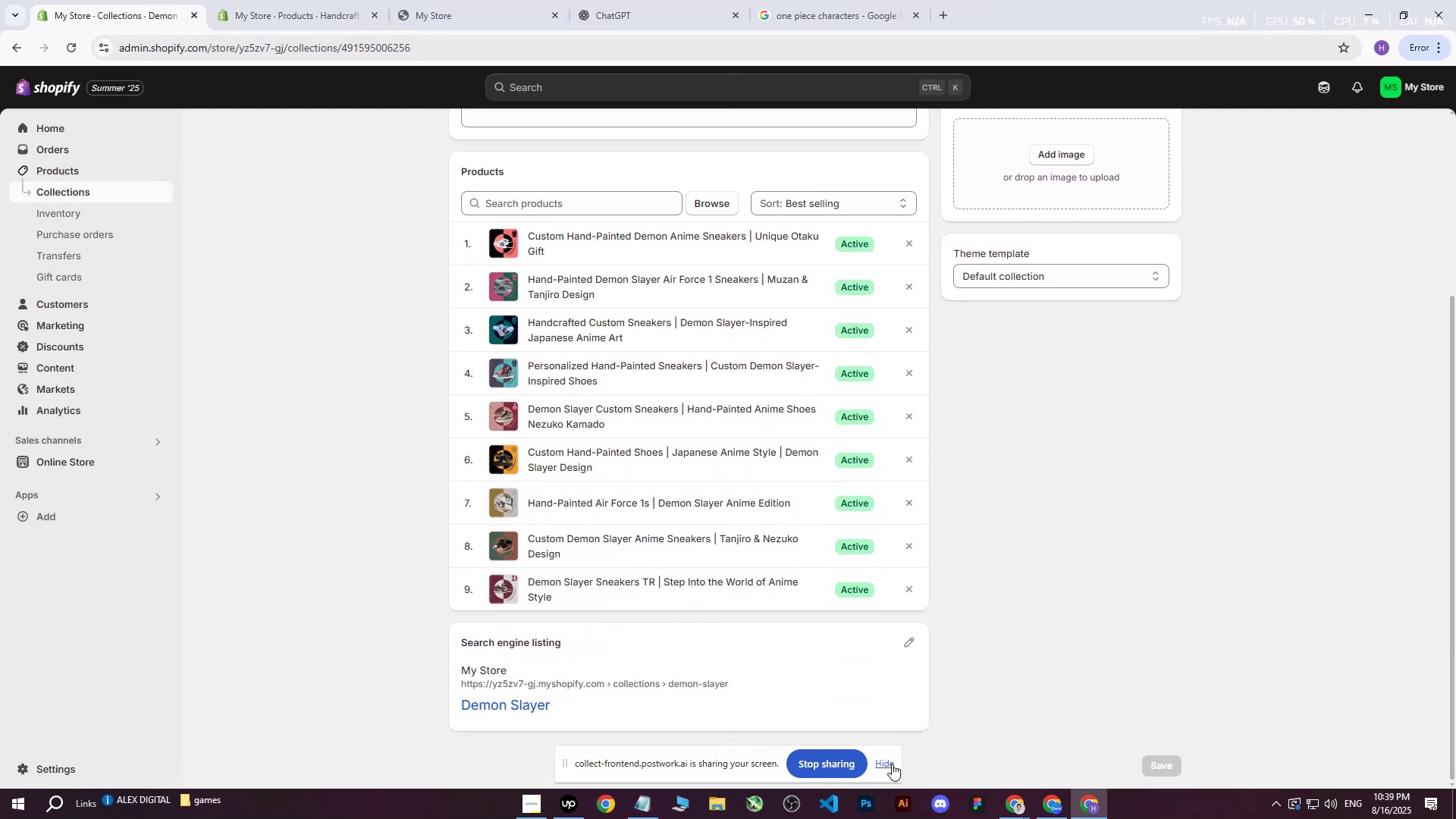 
left_click([892, 764])
 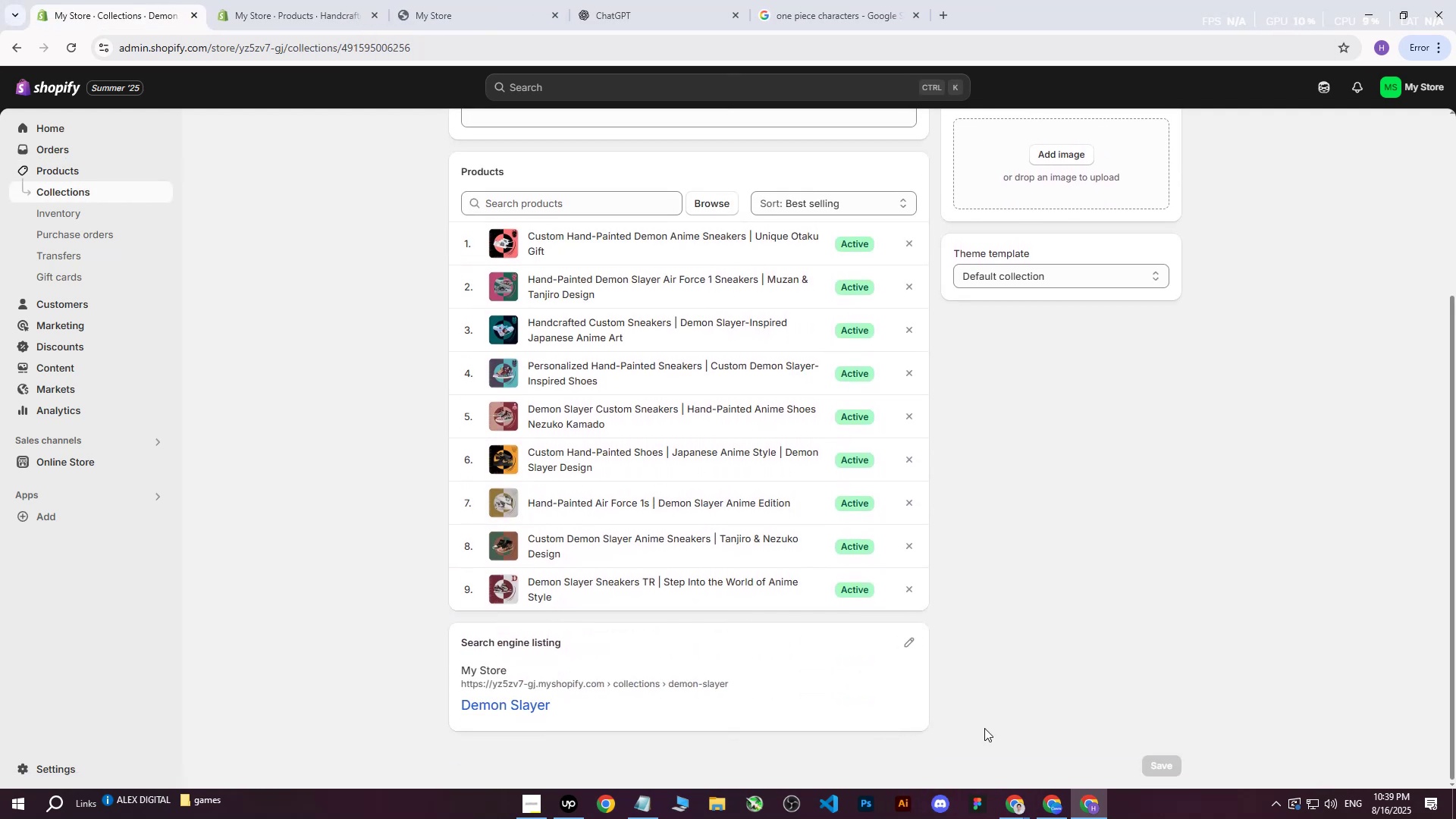 
scroll: coordinate [526, 389], scroll_direction: up, amount: 10.0
 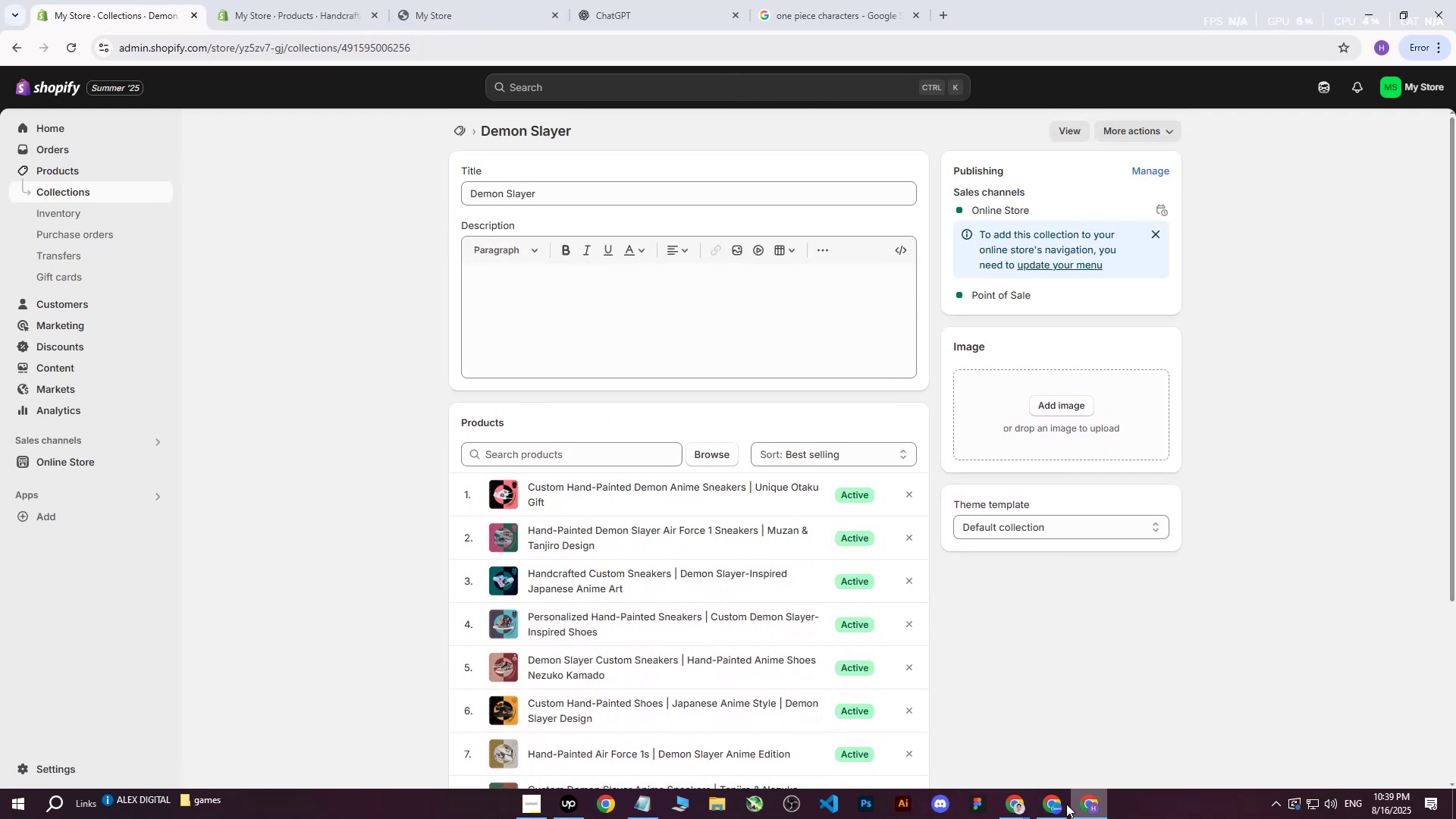 
left_click([1049, 804])
 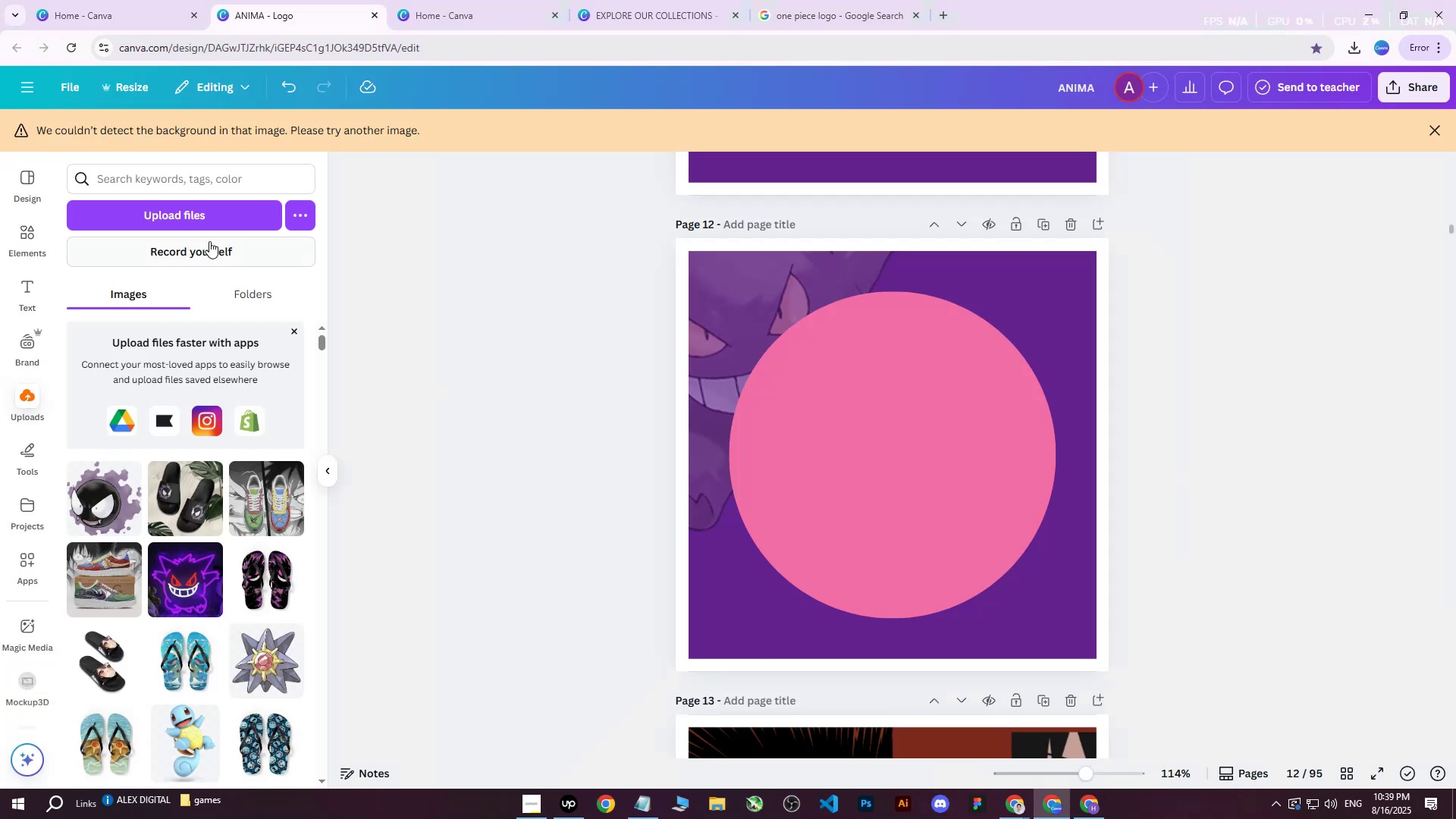 
left_click([218, 223])
 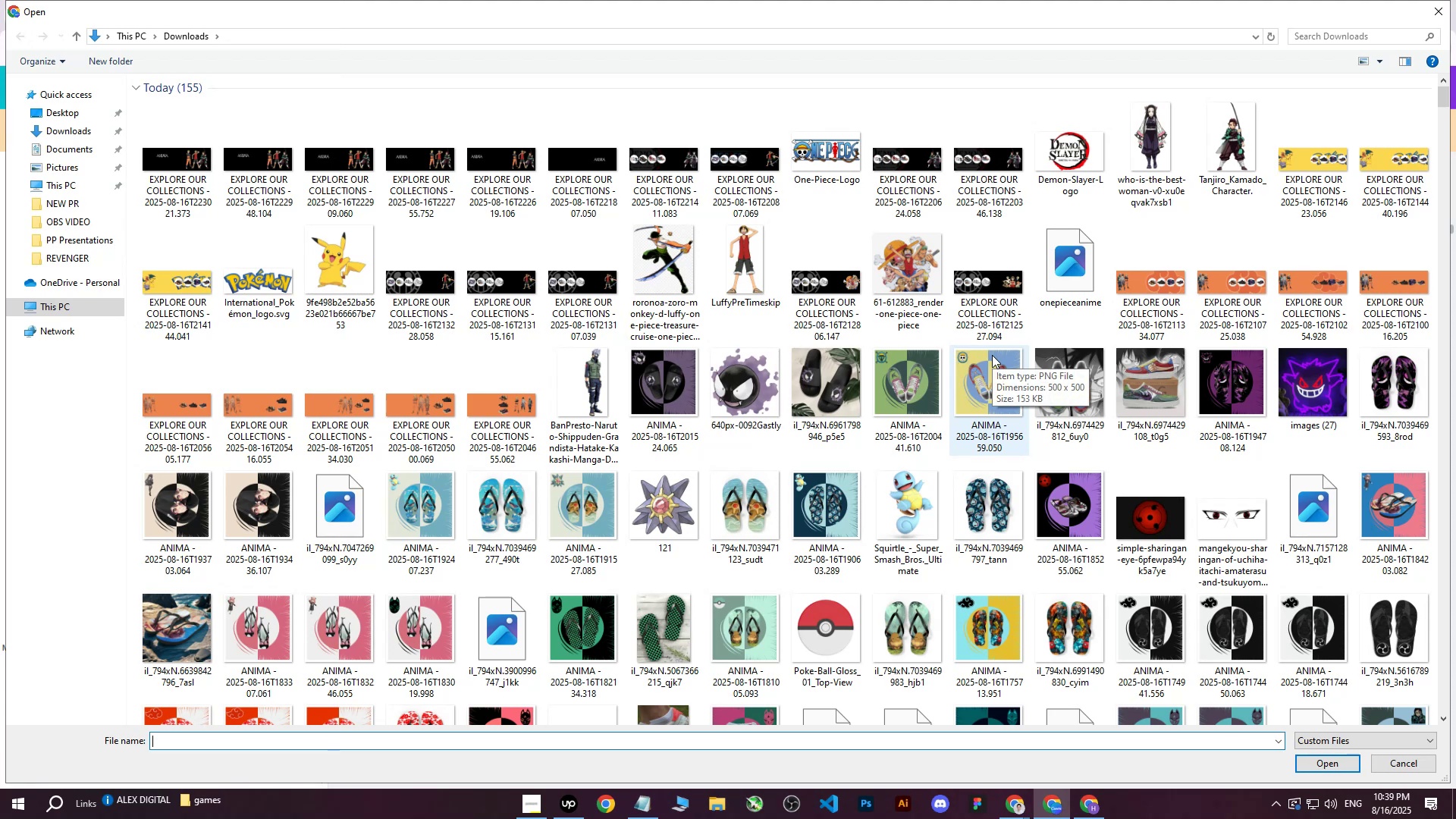 
scroll: coordinate [992, 355], scroll_direction: down, amount: 1.0
 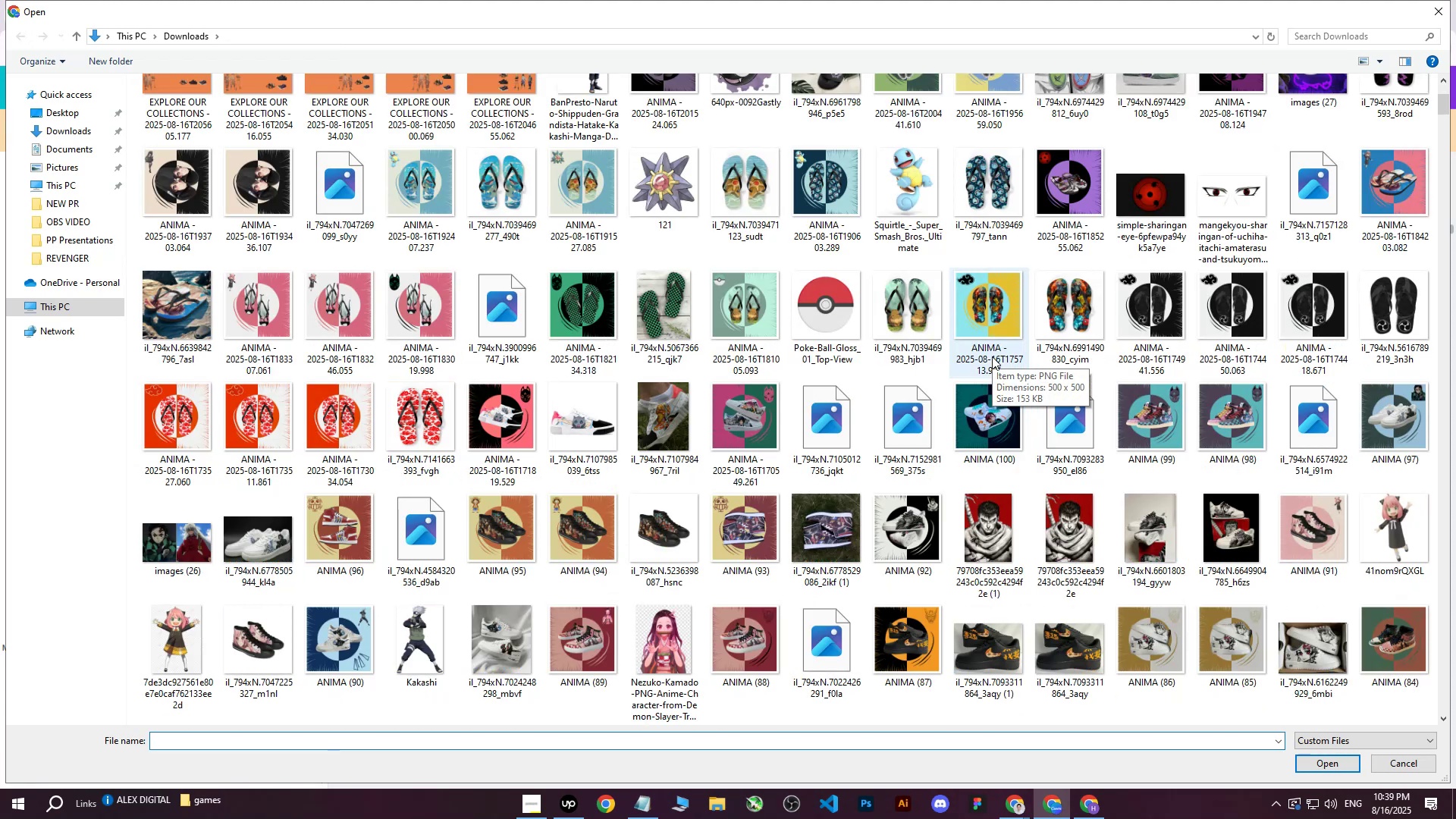 
left_click([840, 400])
 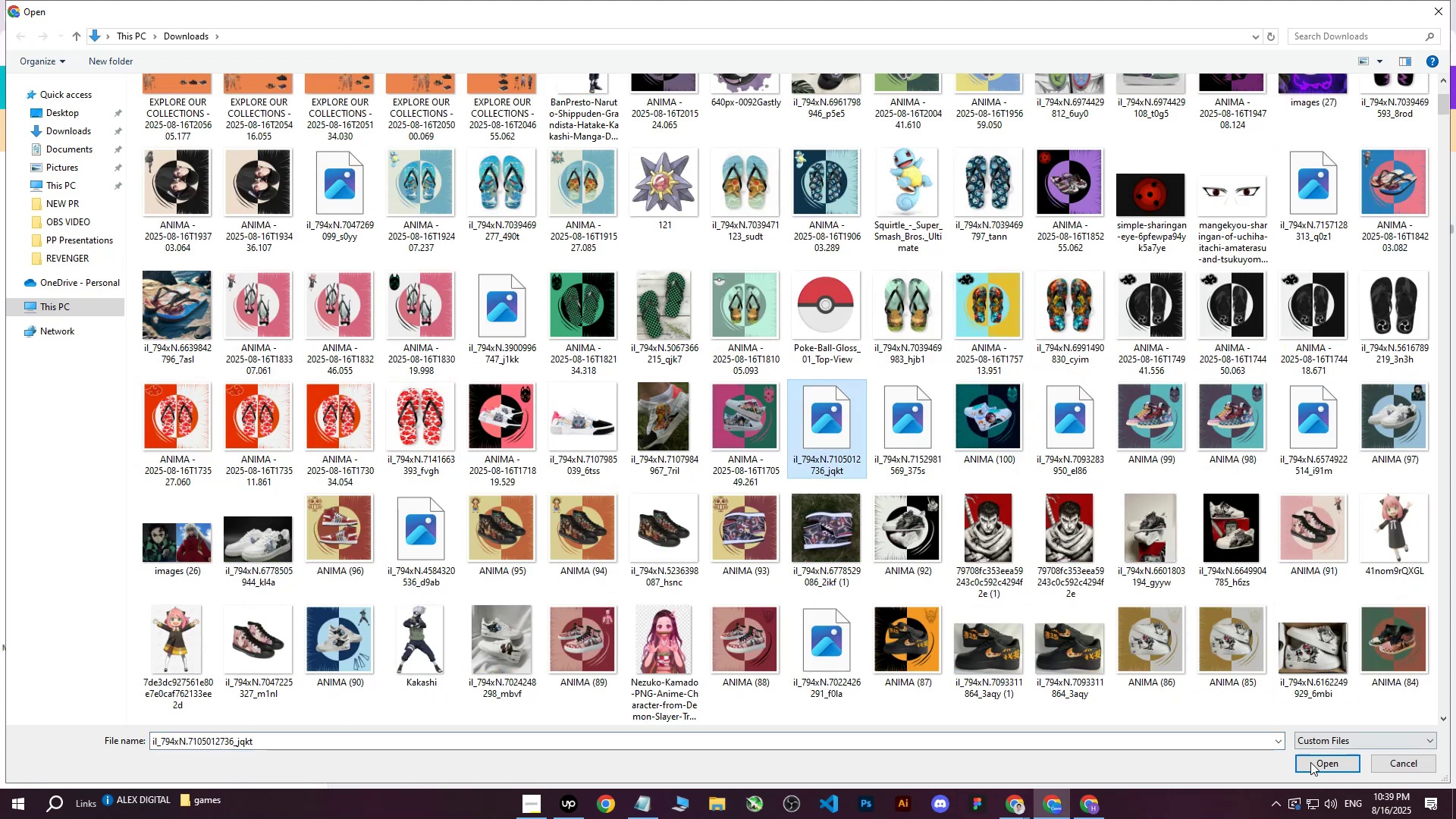 
left_click([1311, 765])
 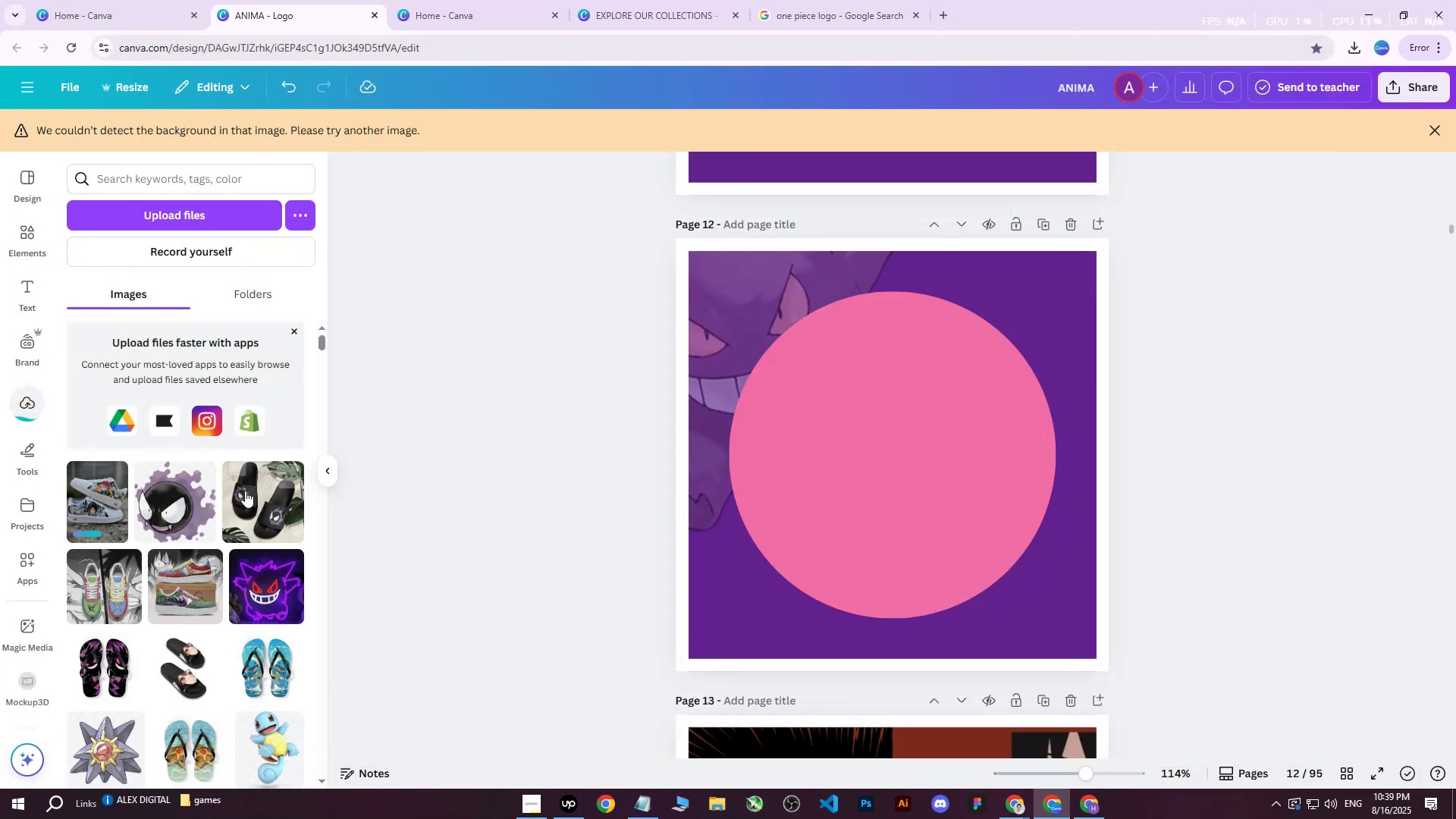 
left_click([93, 503])
 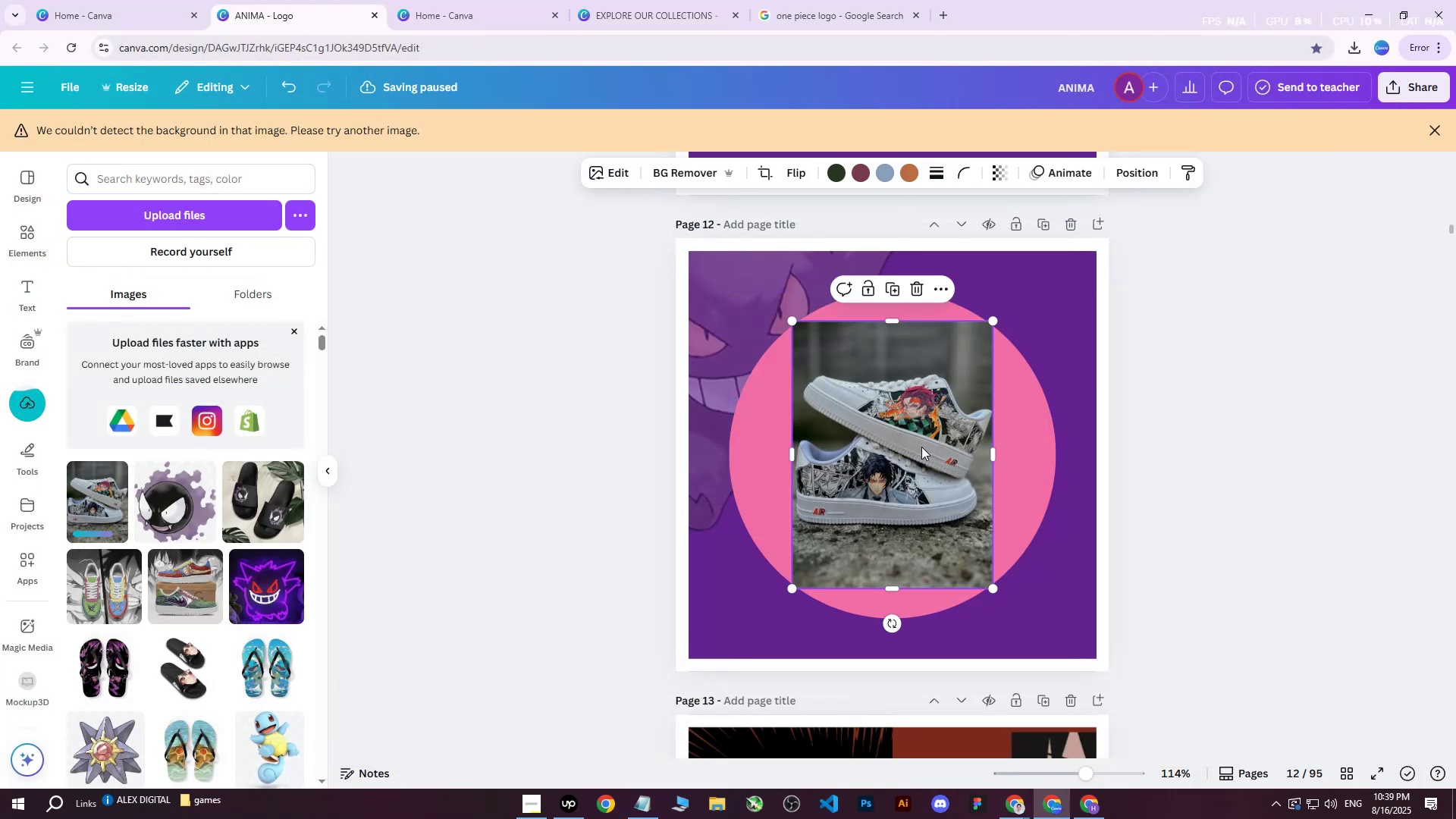 
left_click([898, 429])
 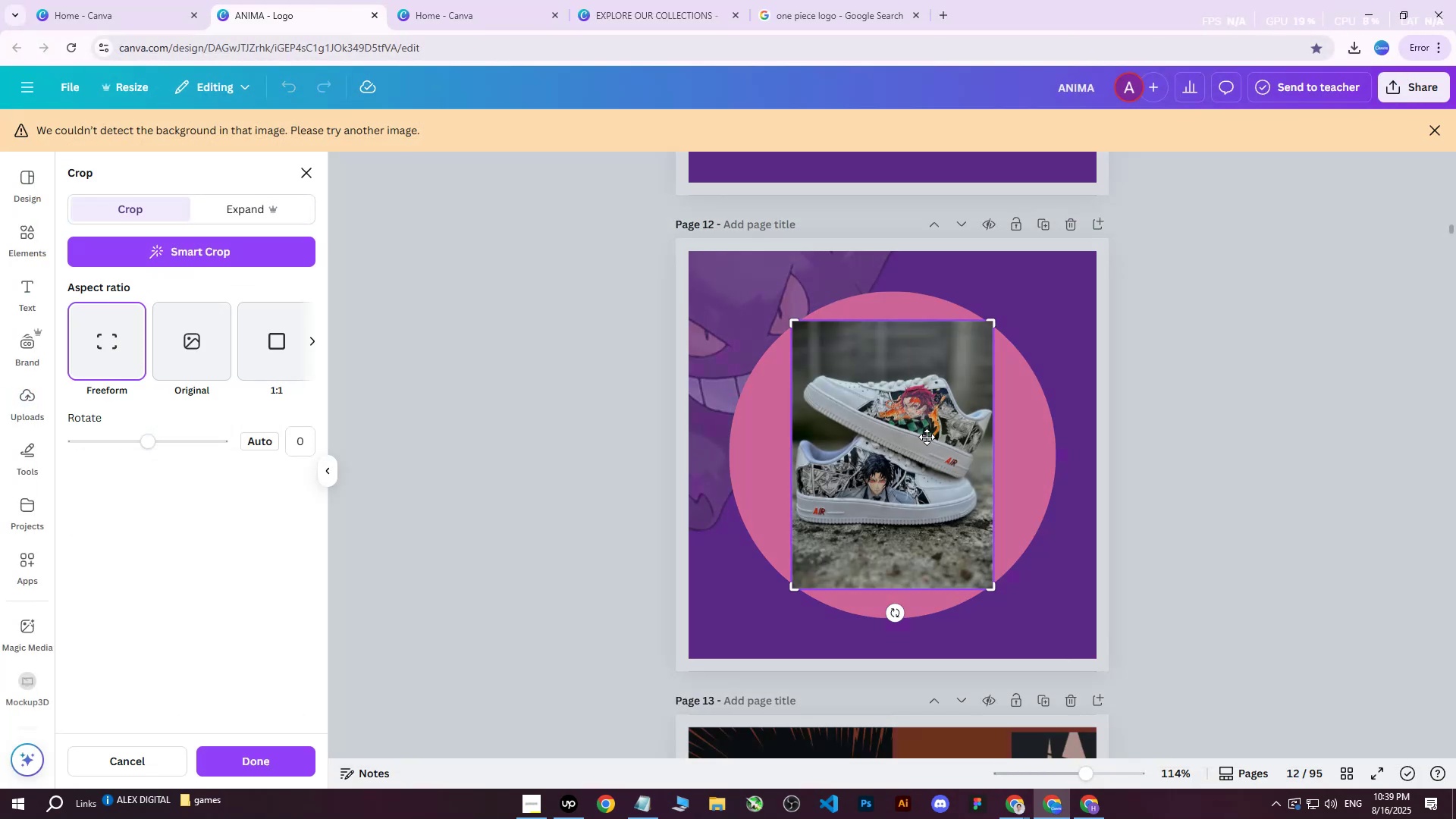 
left_click_drag(start_coordinate=[905, 440], to_coordinate=[869, 438])
 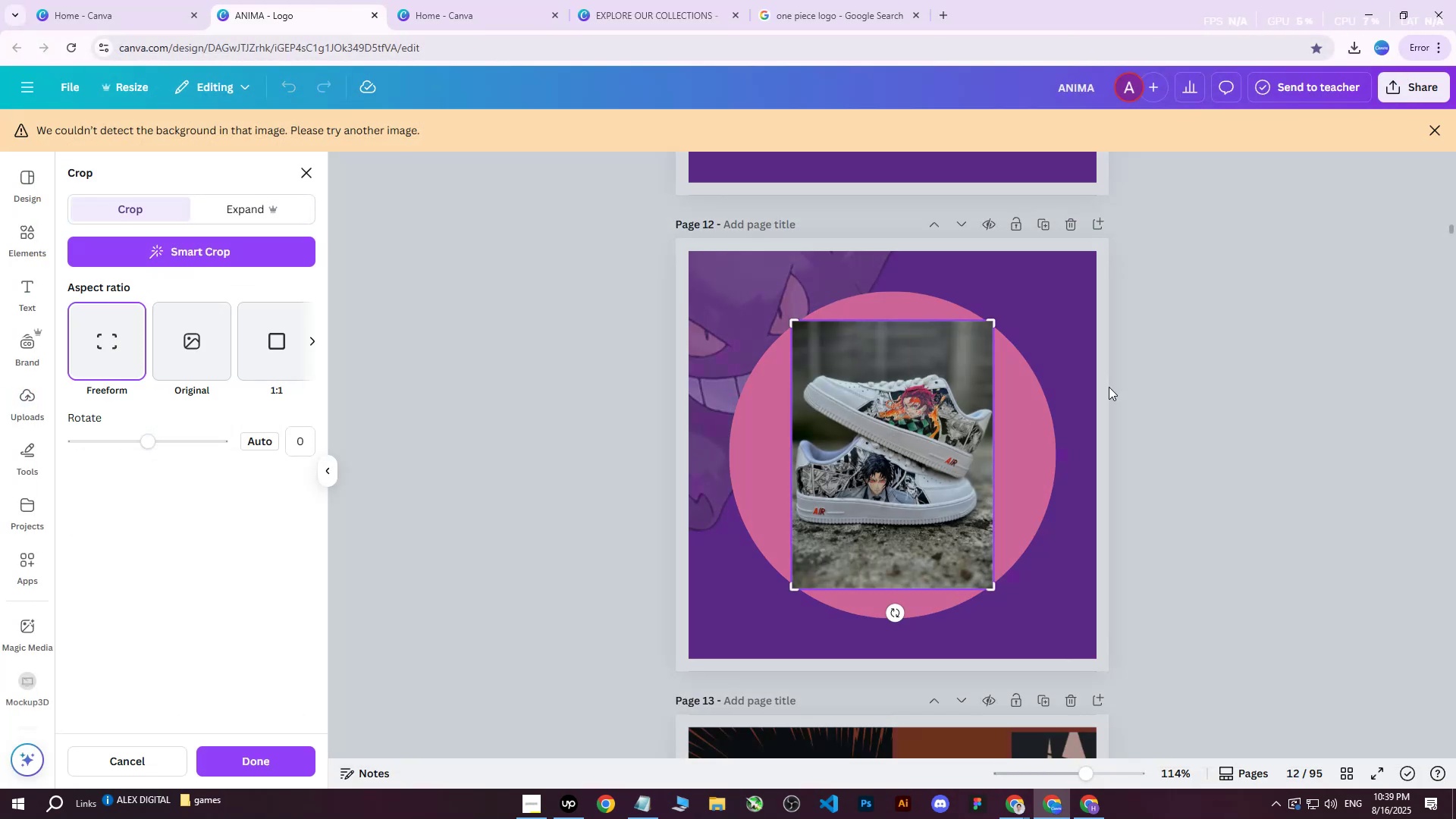 
left_click([1179, 366])
 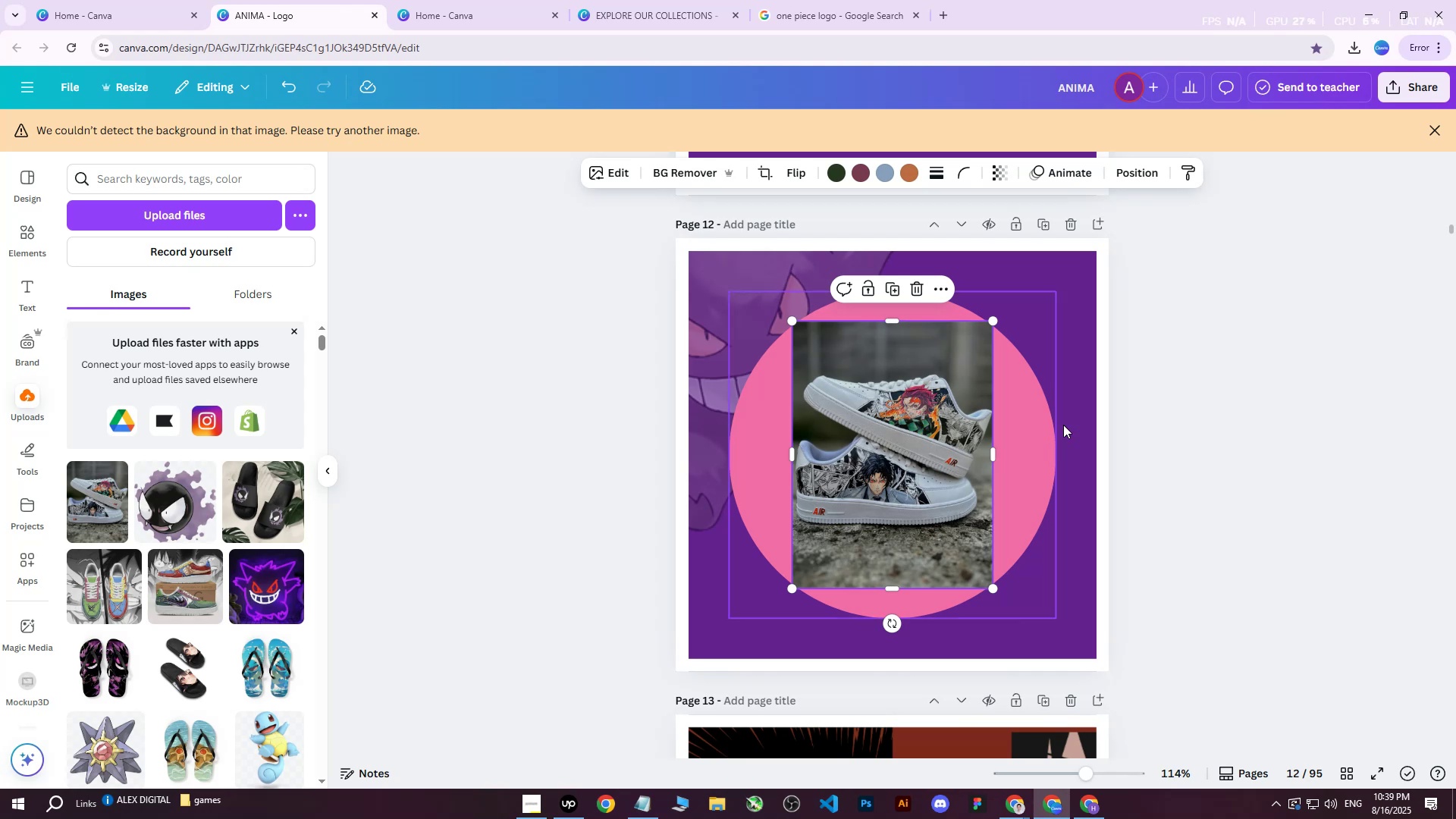 
double_click([1204, 406])
 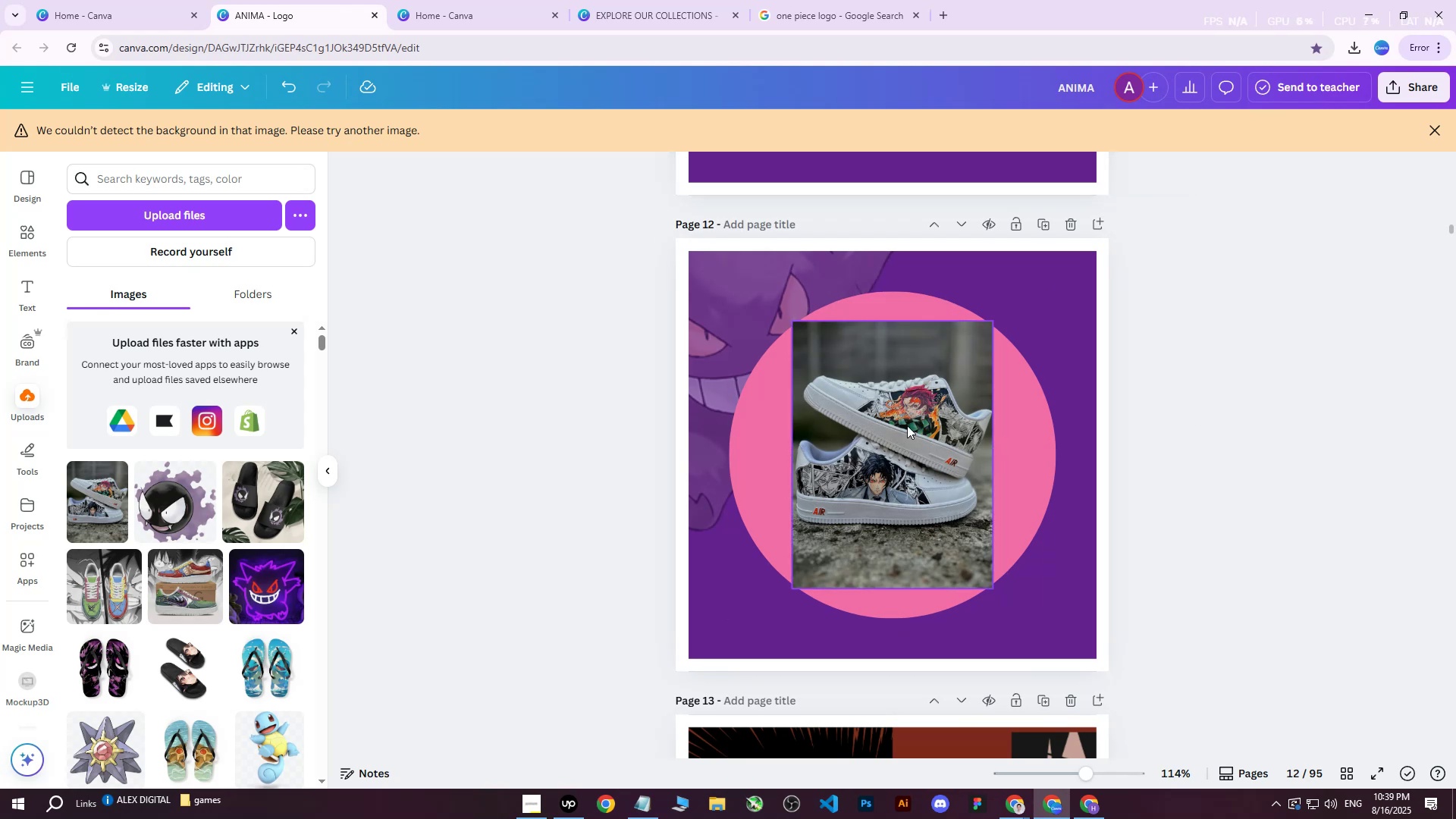 
triple_click([907, 425])
 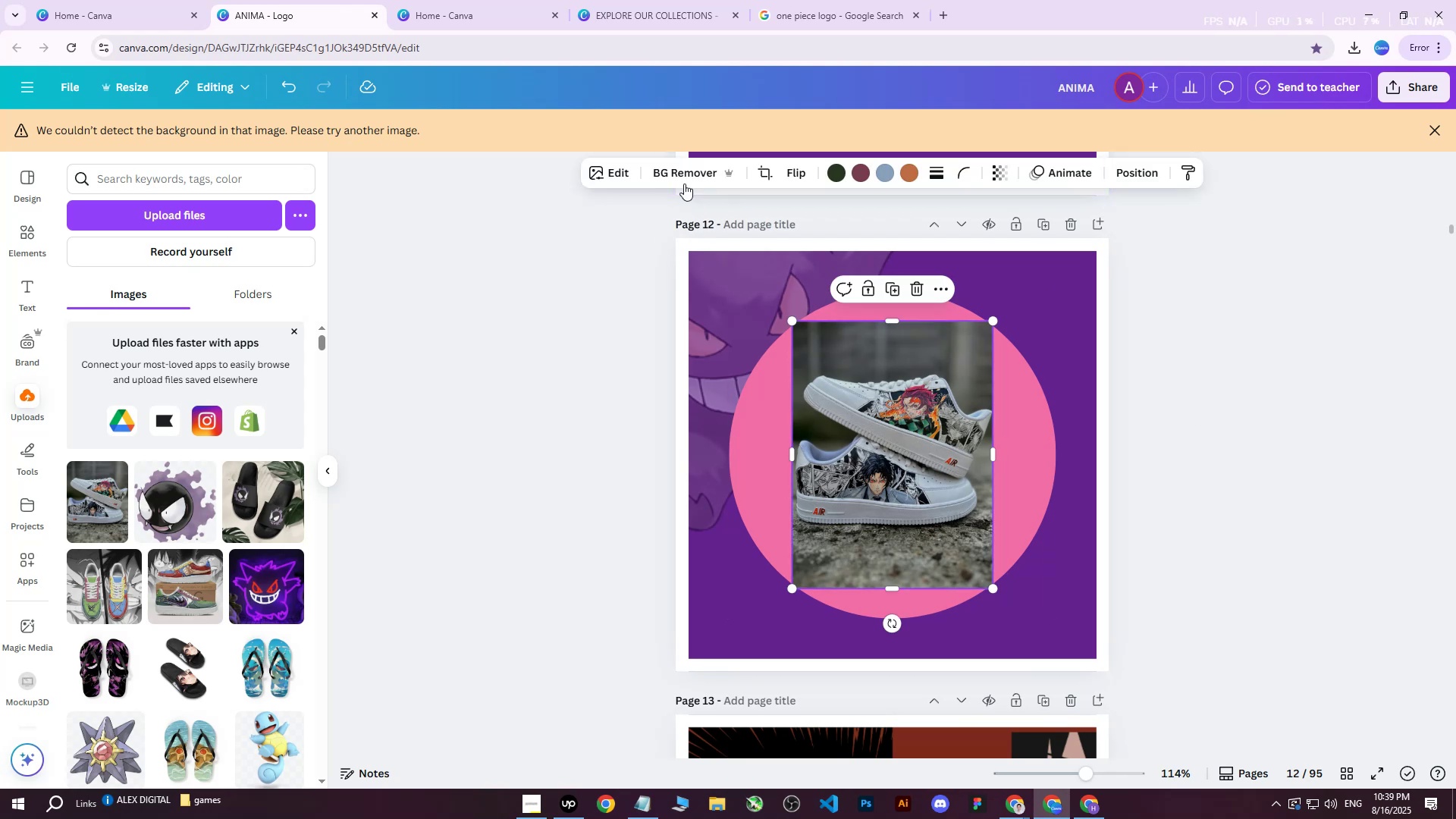 
left_click([683, 179])
 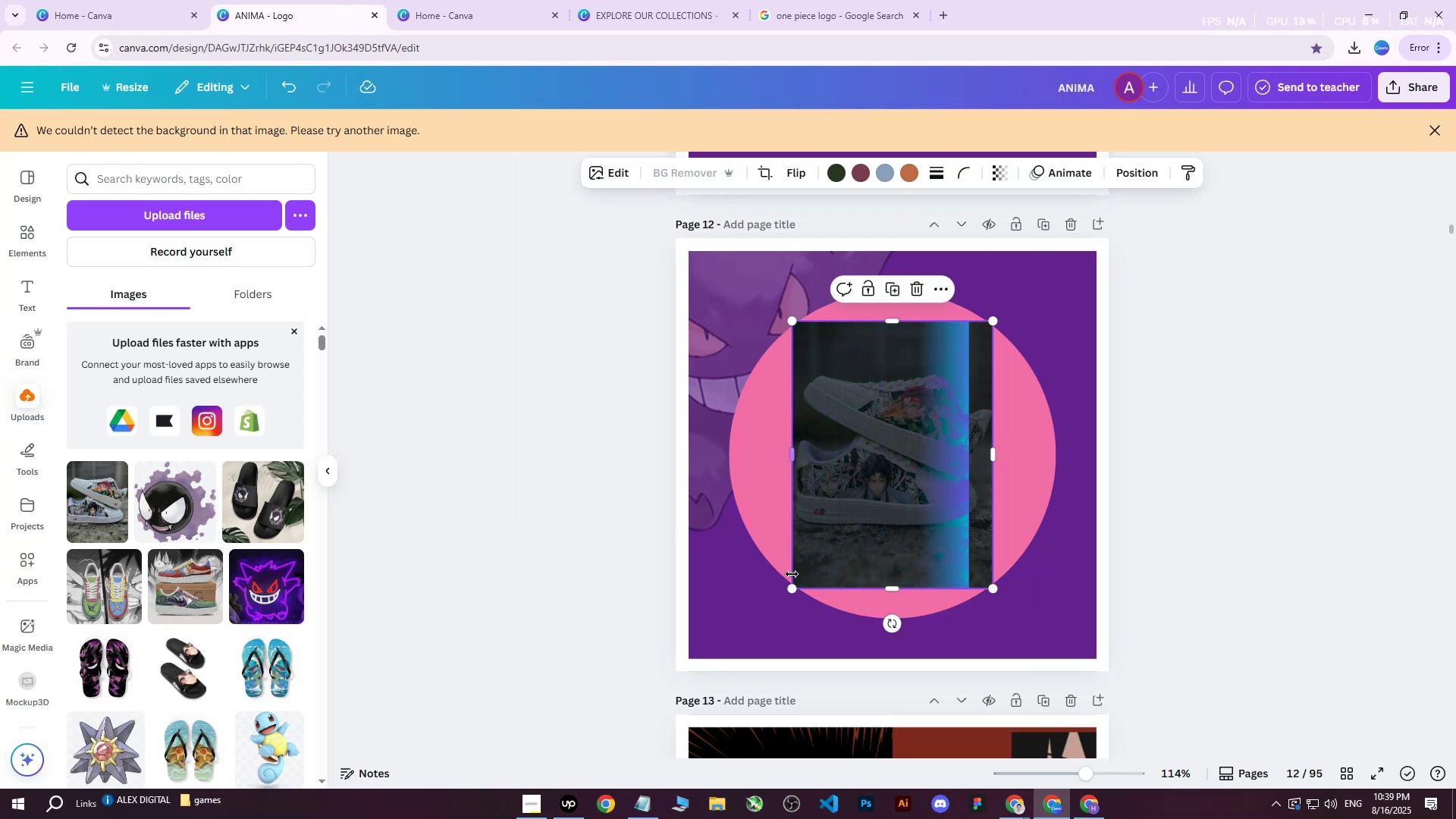 
left_click_drag(start_coordinate=[792, 591], to_coordinate=[670, 607])
 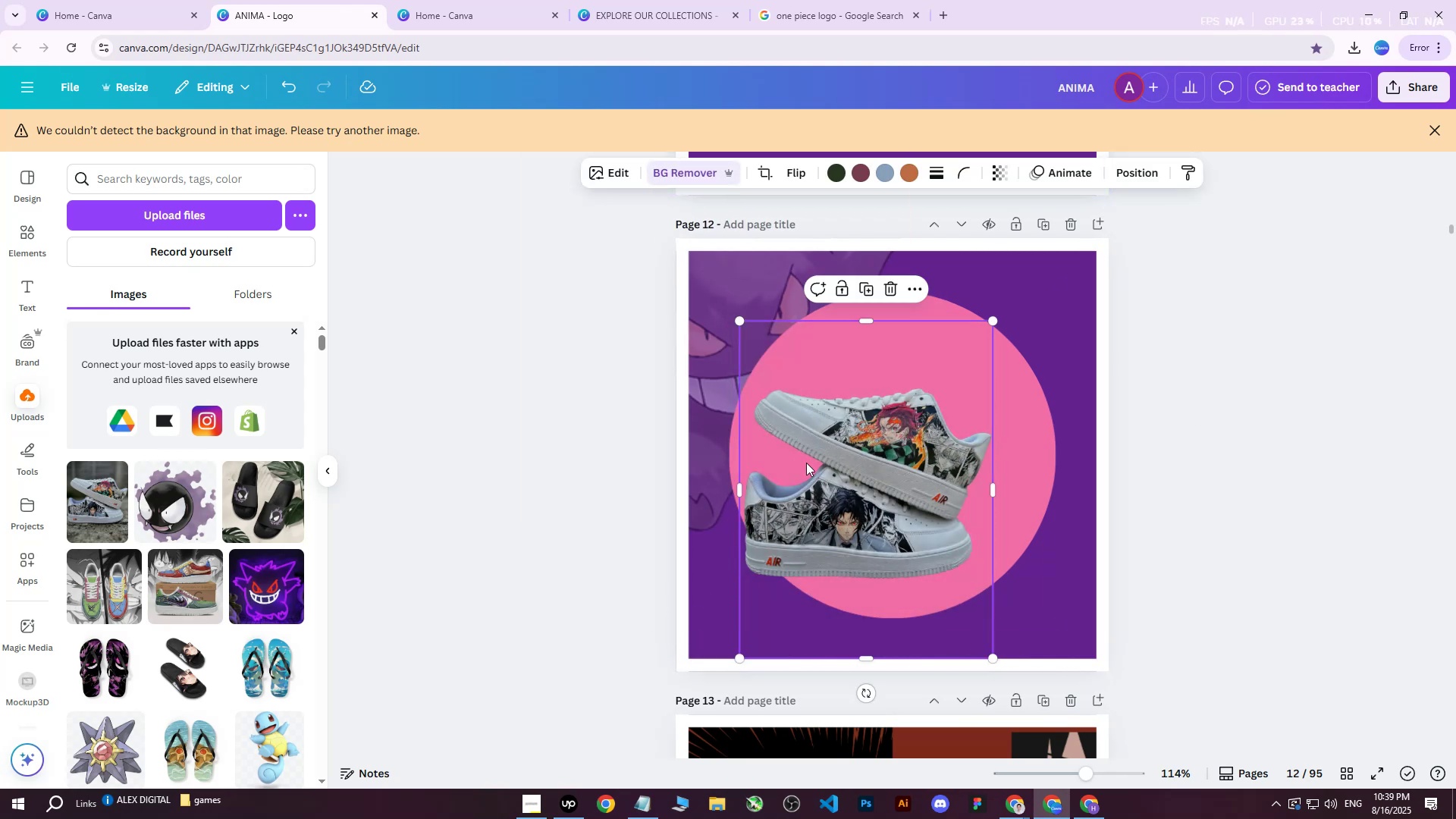 
left_click_drag(start_coordinate=[817, 447], to_coordinate=[823, 421])
 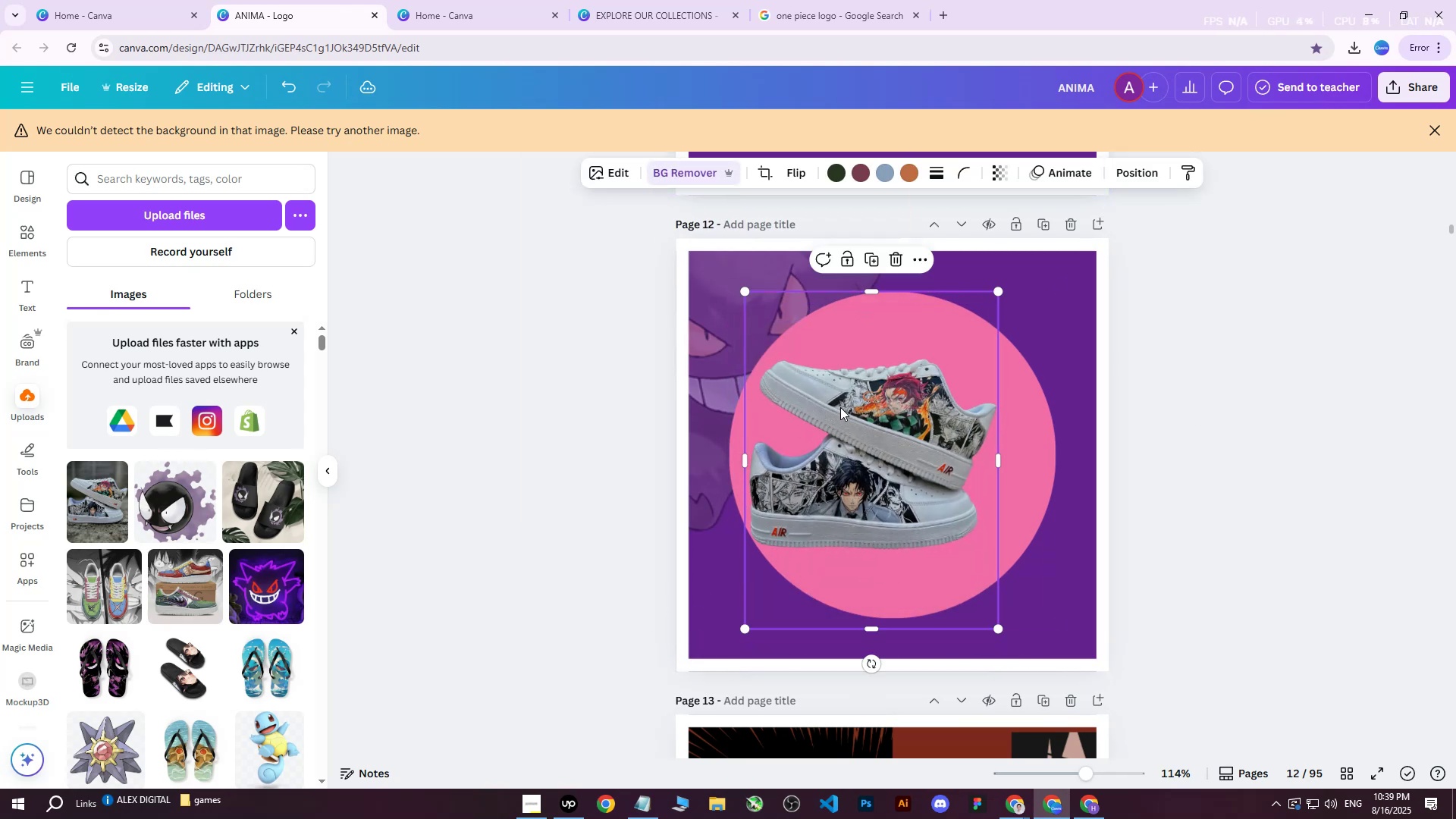 
double_click([840, 407])
 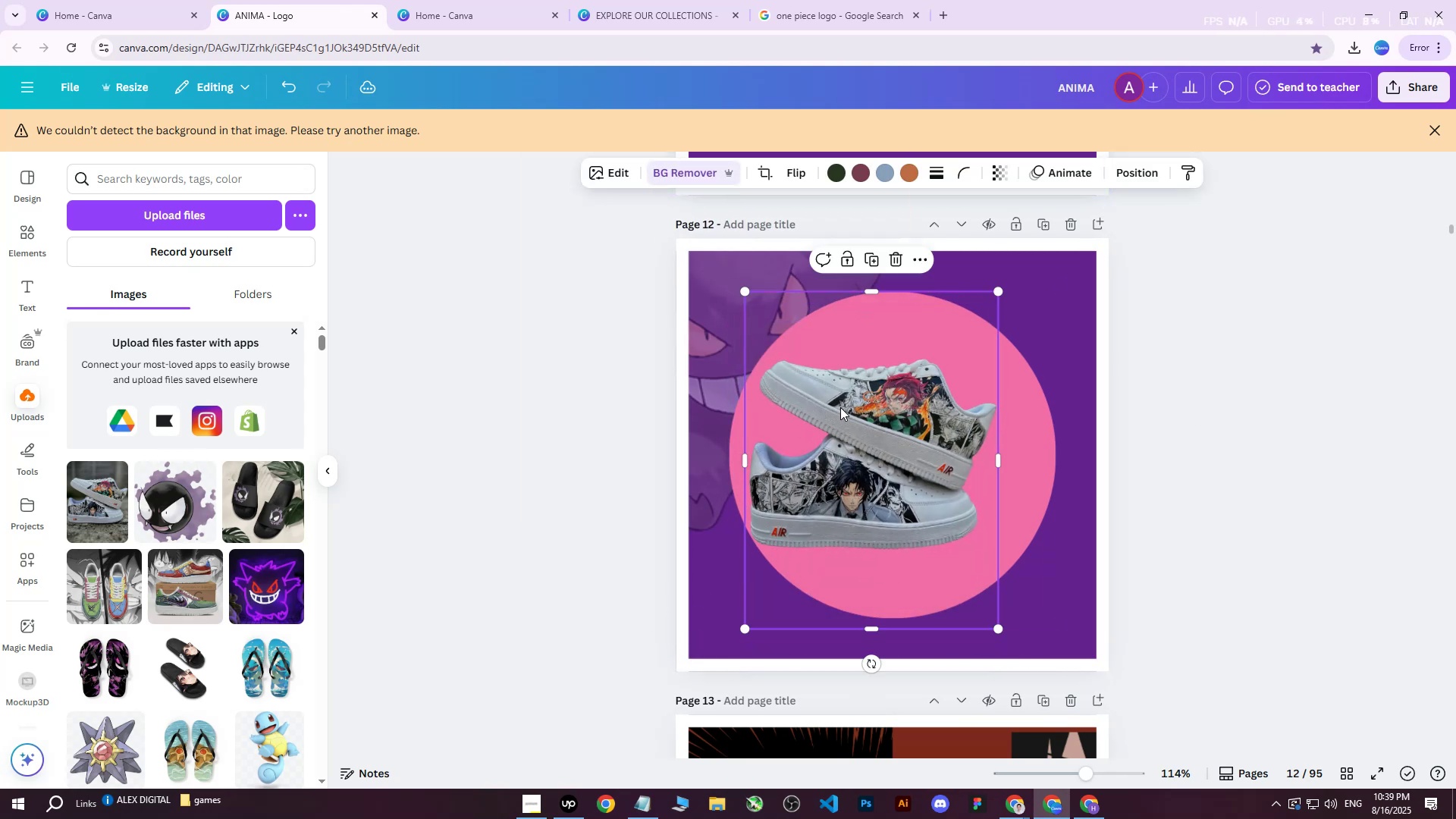 
triple_click([840, 407])
 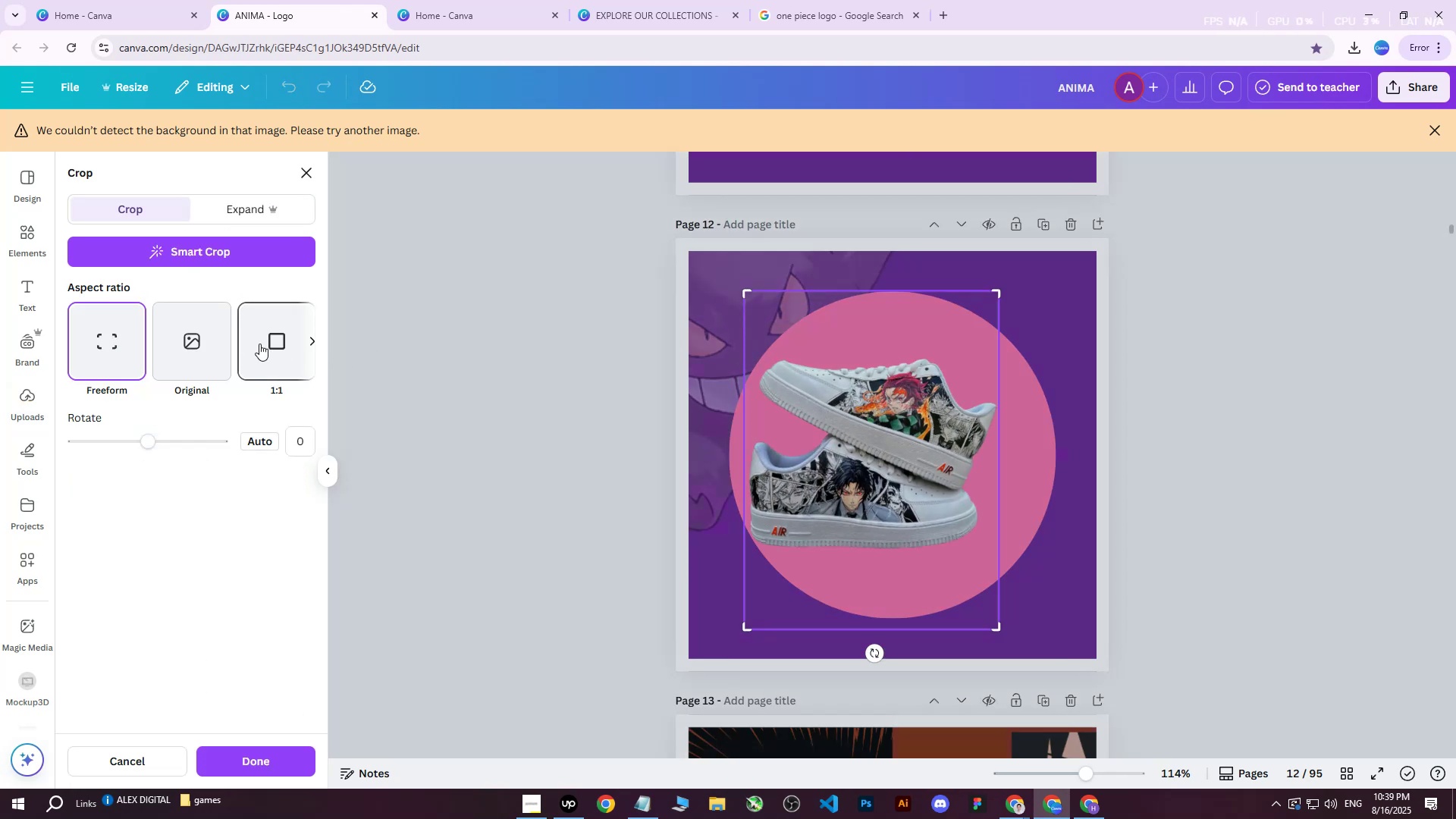 
wait(5.71)
 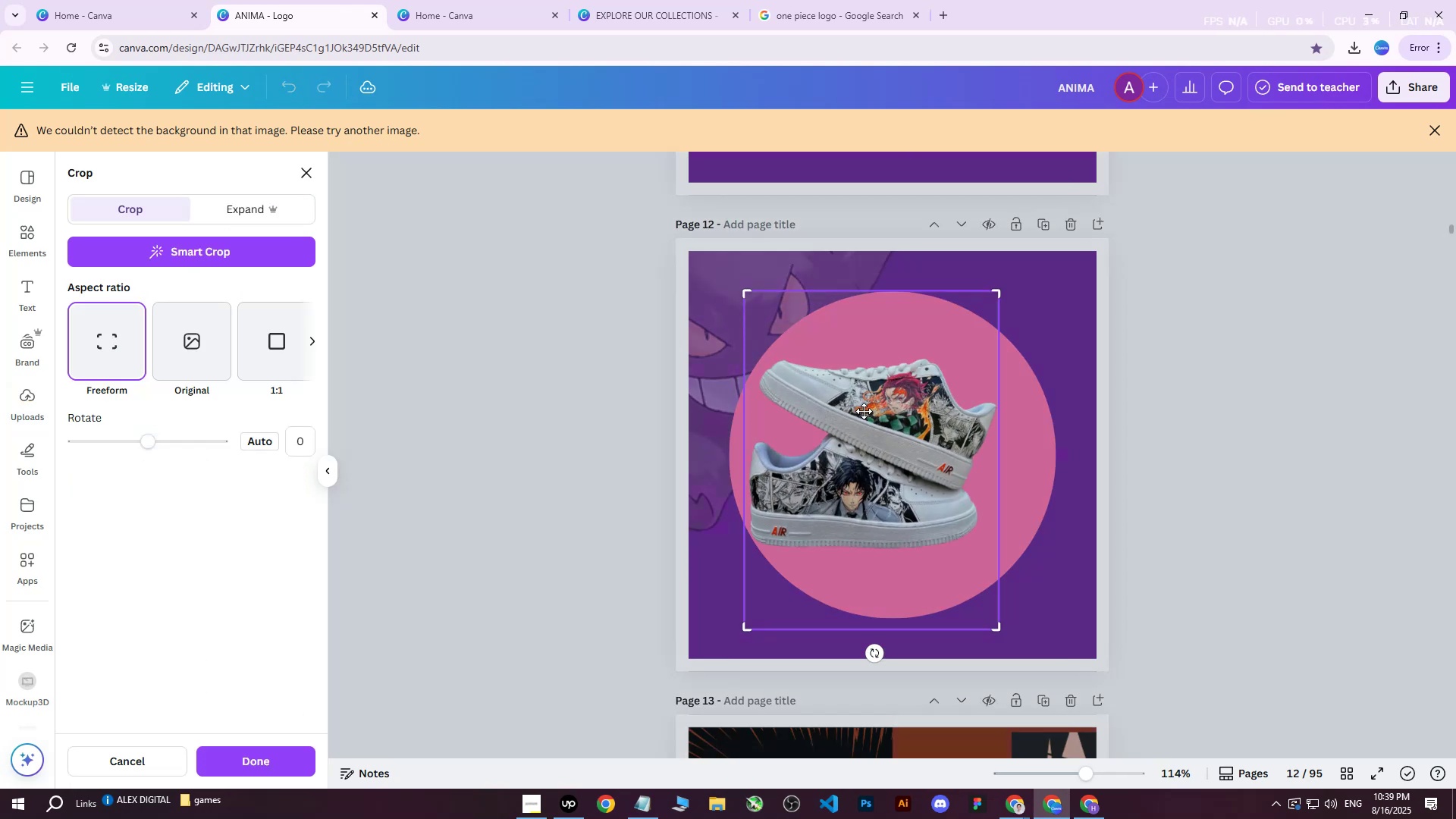 
left_click([1276, 298])
 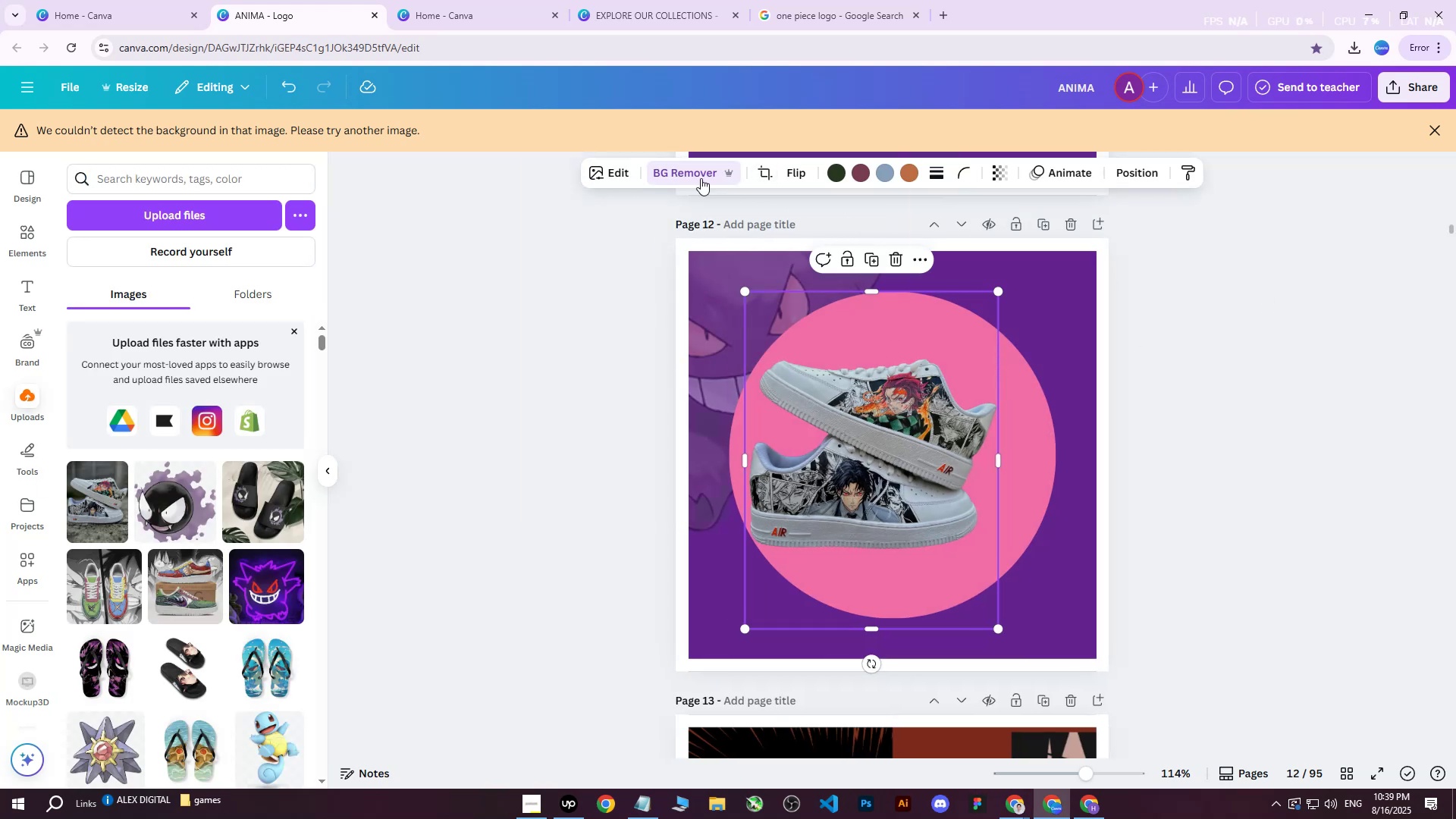 
left_click([692, 174])
 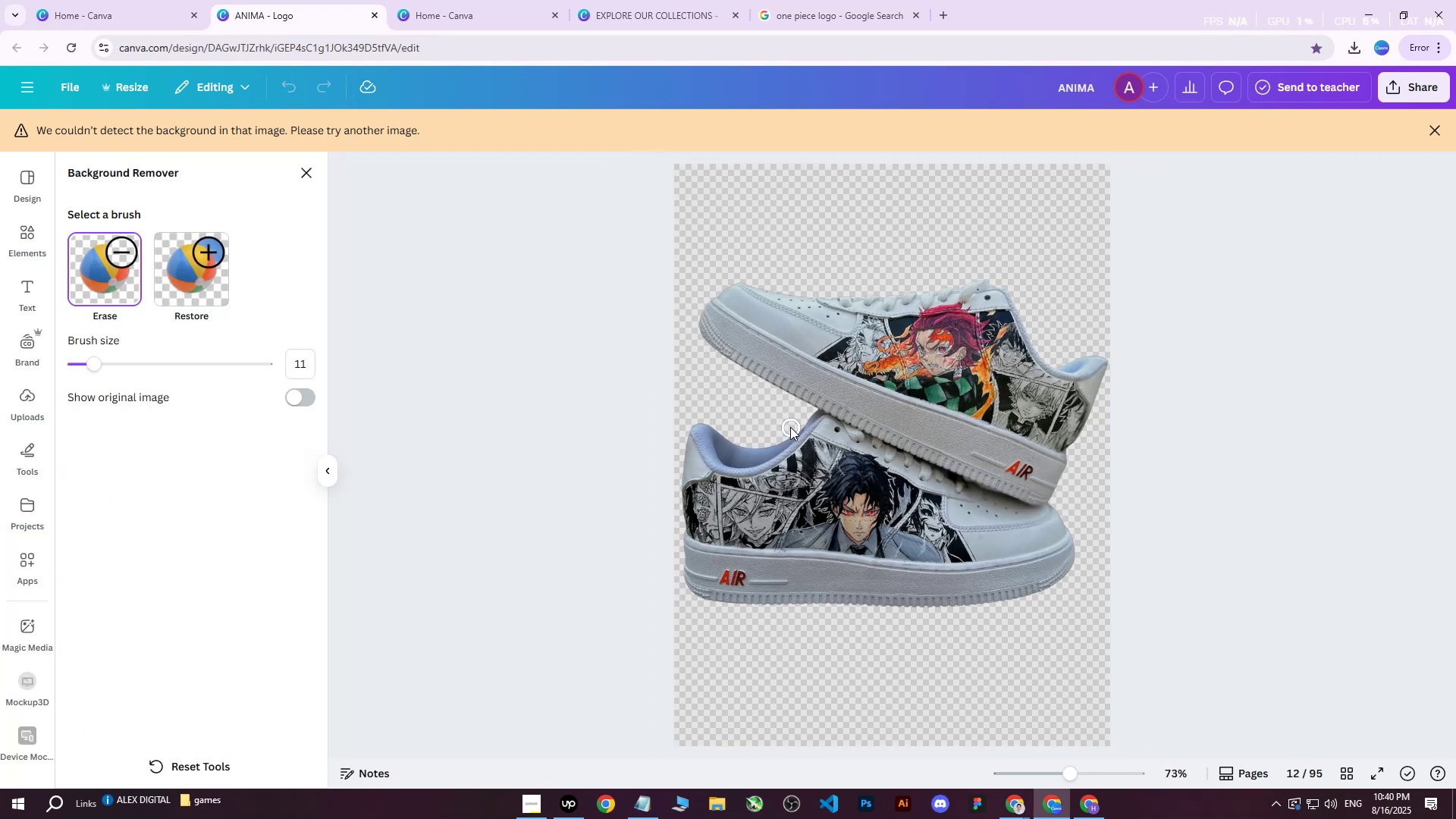 
left_click_drag(start_coordinate=[781, 406], to_coordinate=[797, 413])
 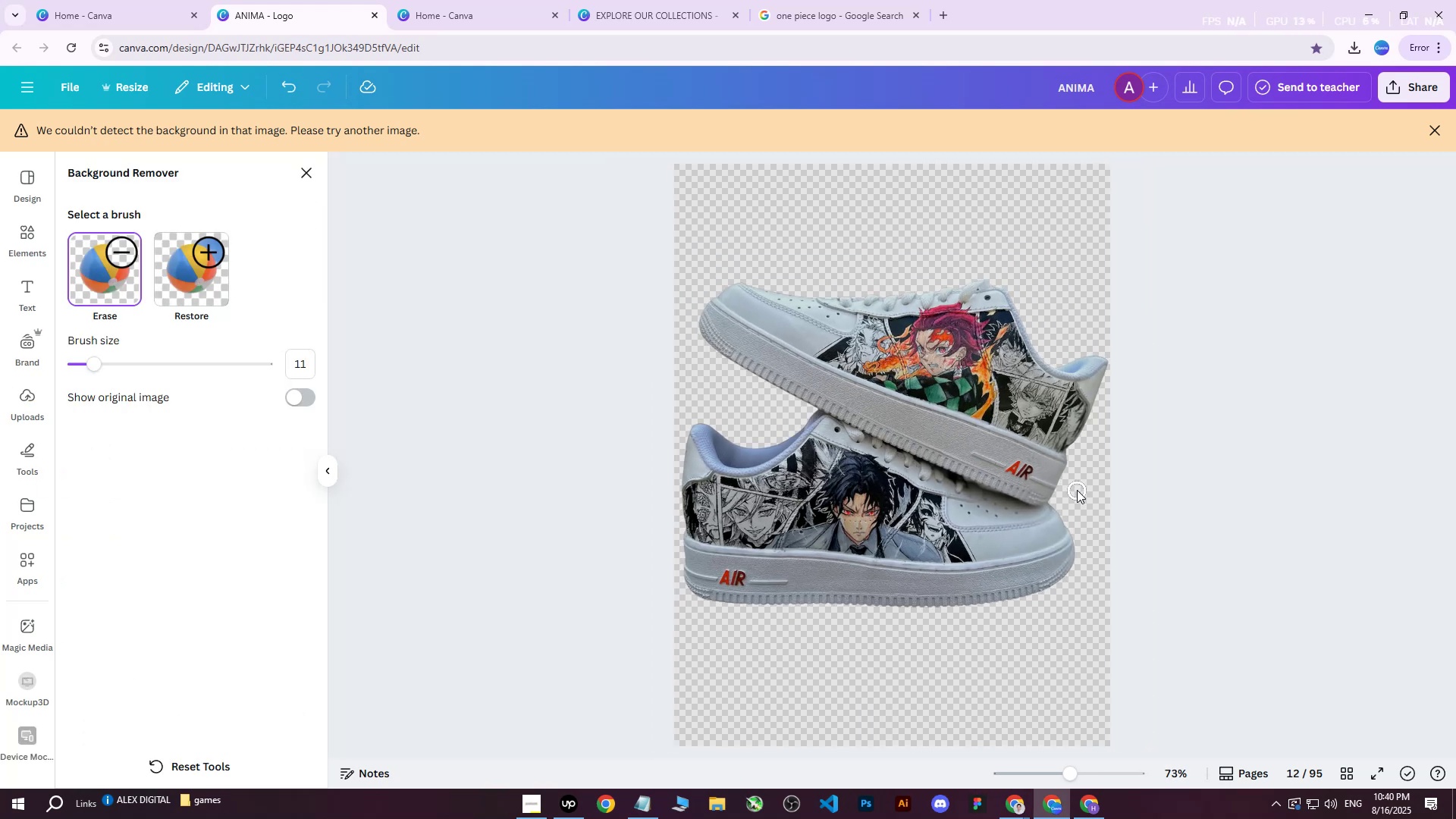 
left_click_drag(start_coordinate=[1074, 485], to_coordinate=[1060, 500])
 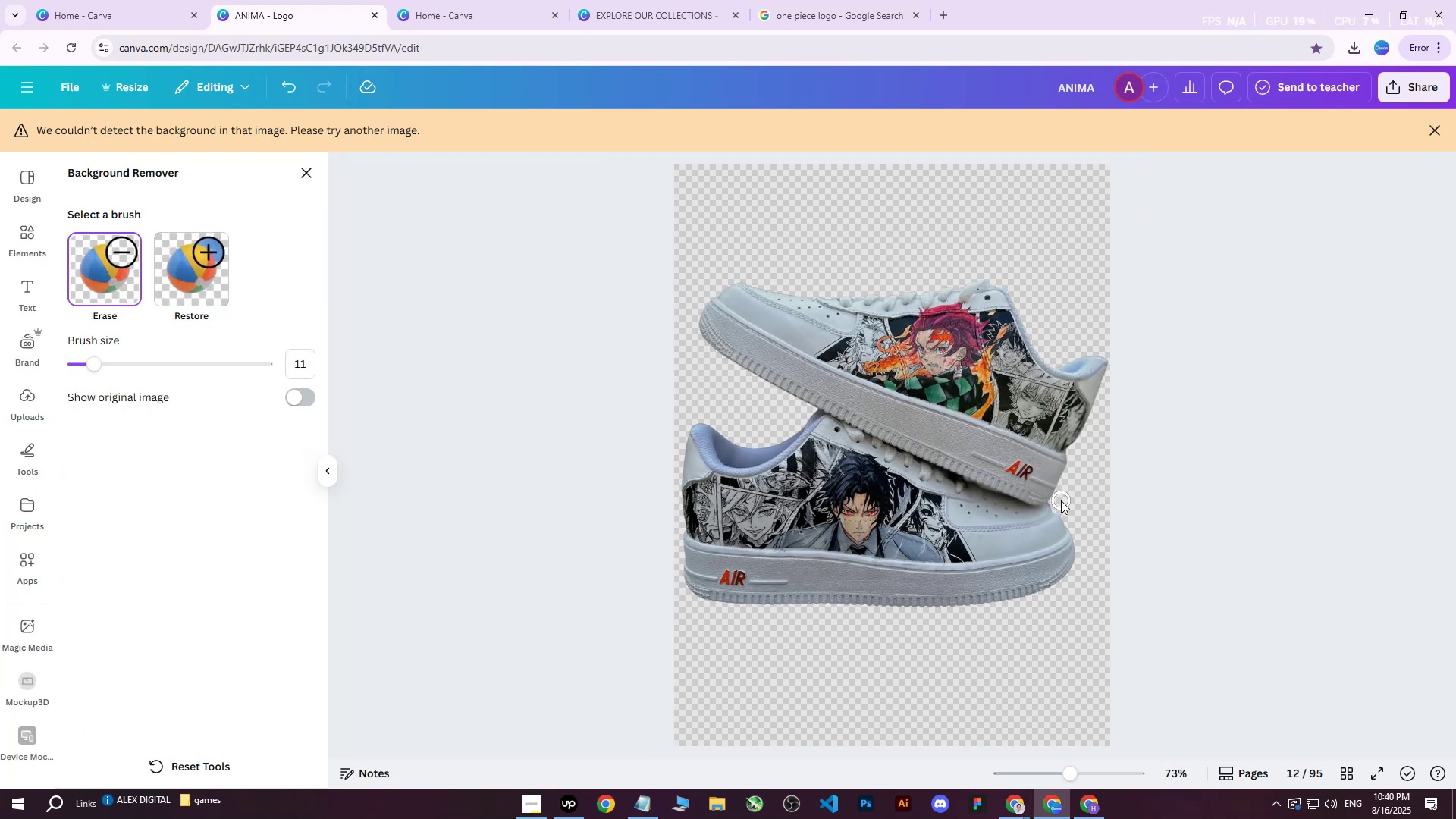 
left_click_drag(start_coordinate=[1061, 500], to_coordinate=[837, 430])
 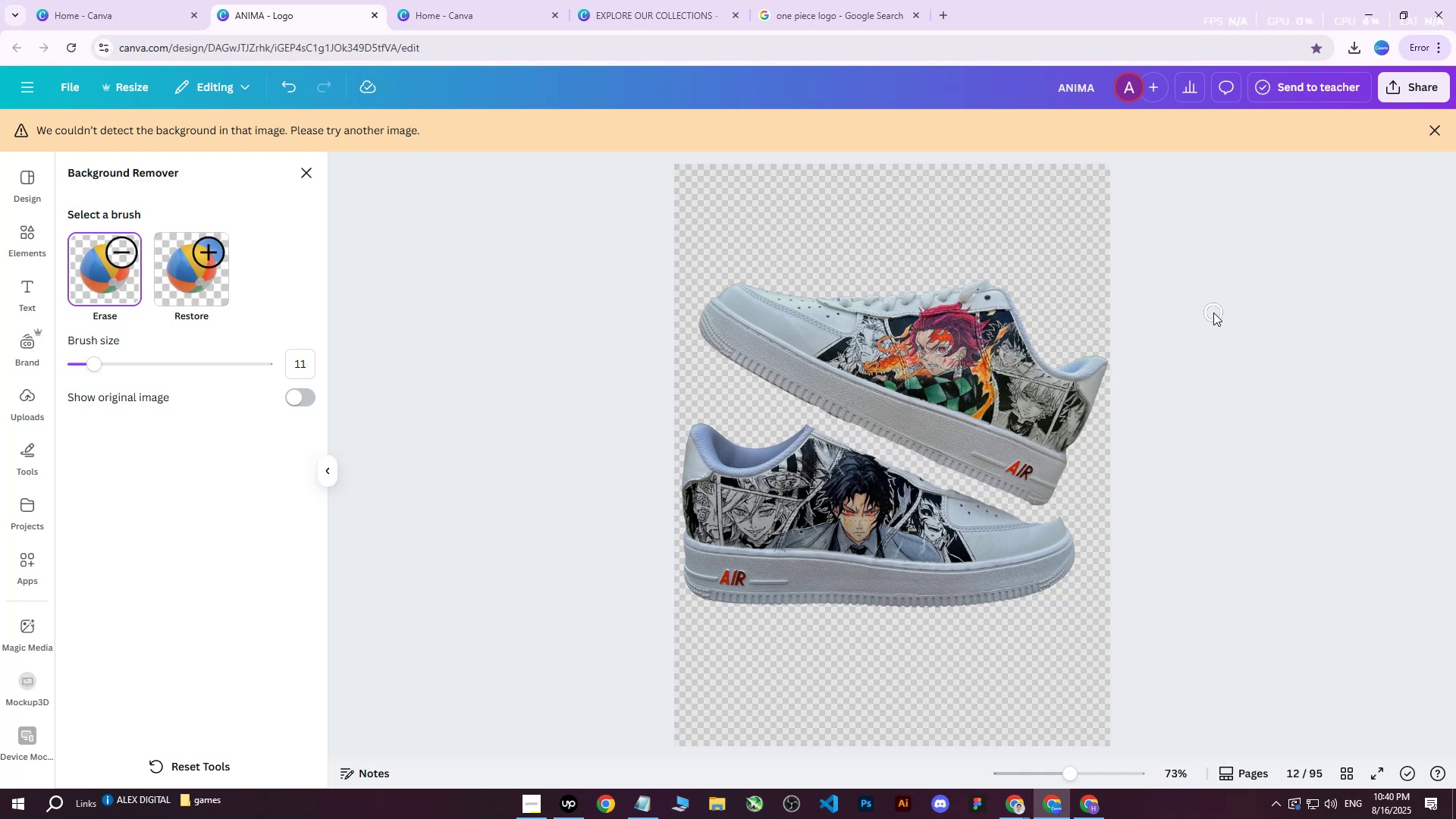 
key(Control+Z)
 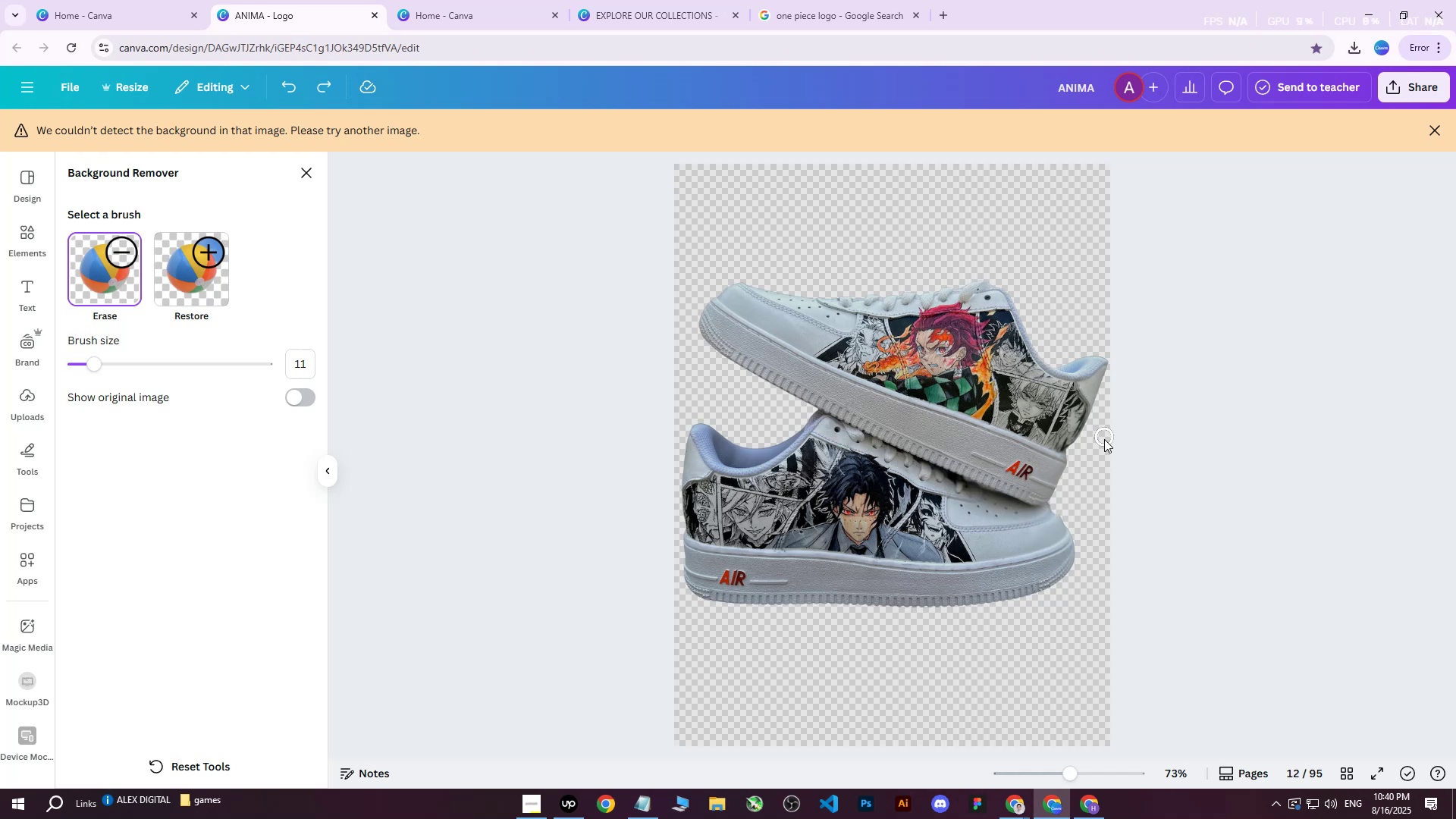 
hold_key(key=ControlLeft, duration=1.06)
scroll: coordinate [1081, 519], scroll_direction: up, amount: 2.0
 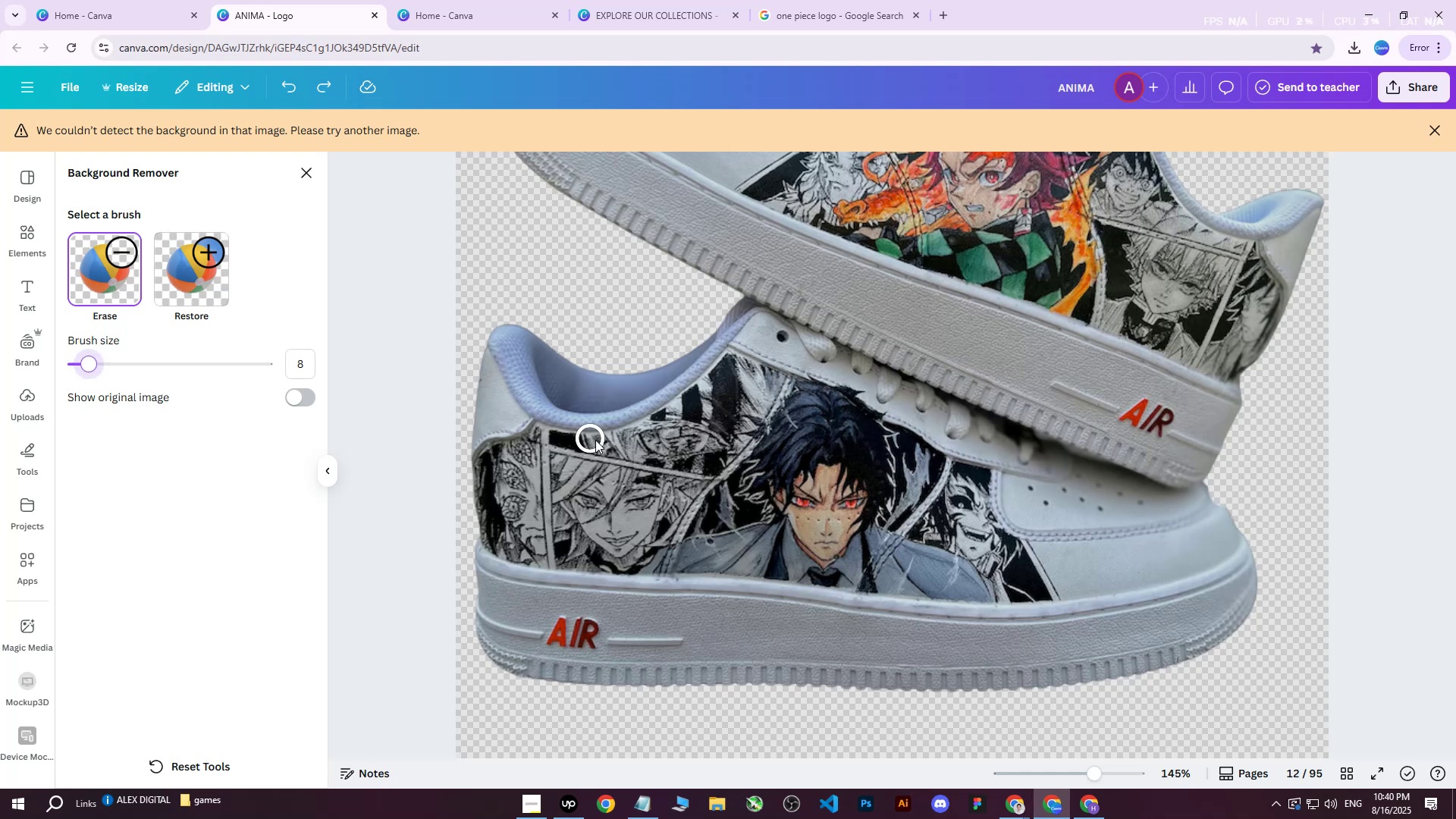 
left_click_drag(start_coordinate=[1233, 480], to_coordinate=[735, 309])
 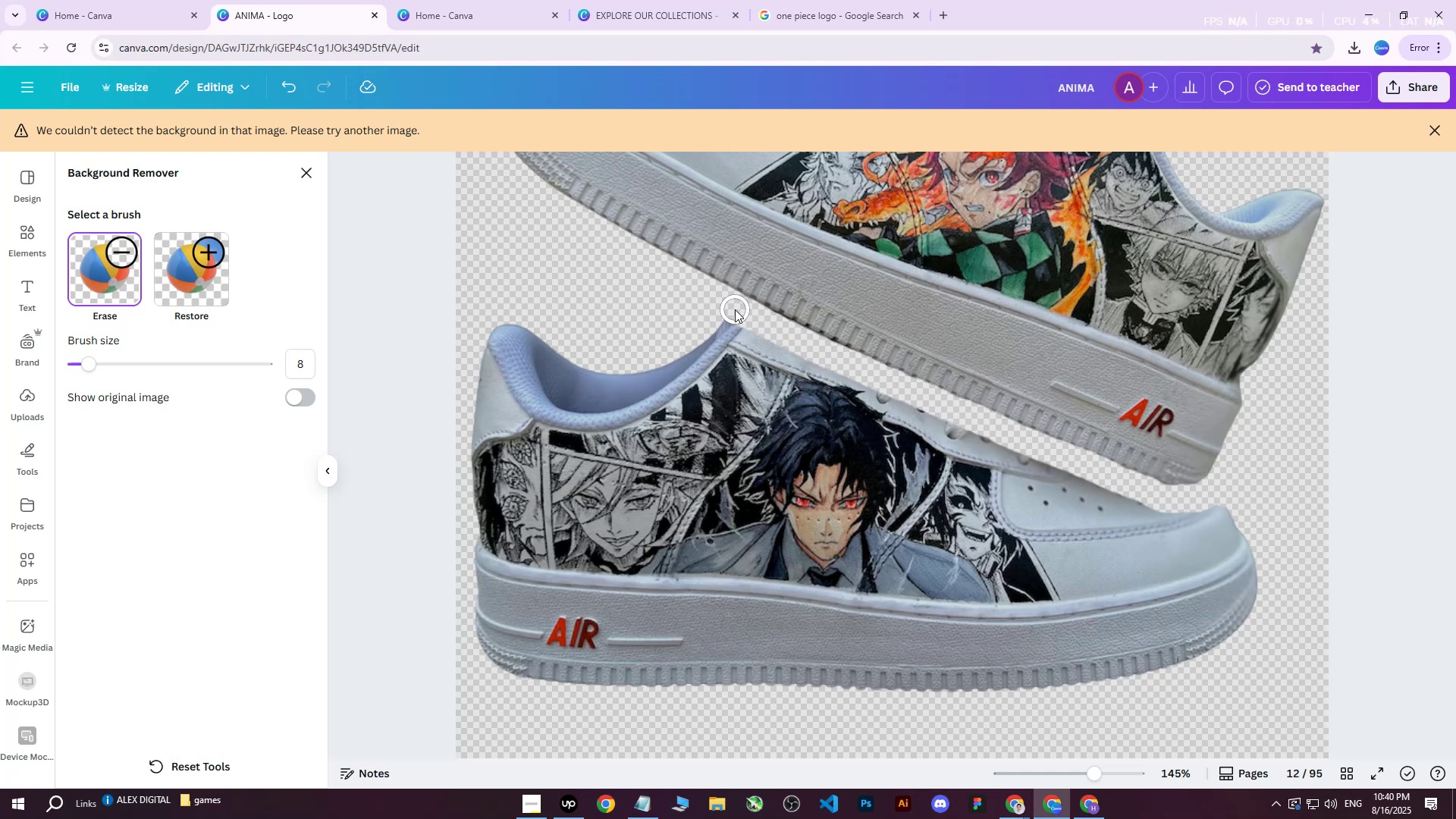 
left_click_drag(start_coordinate=[735, 309], to_coordinate=[849, 366])
 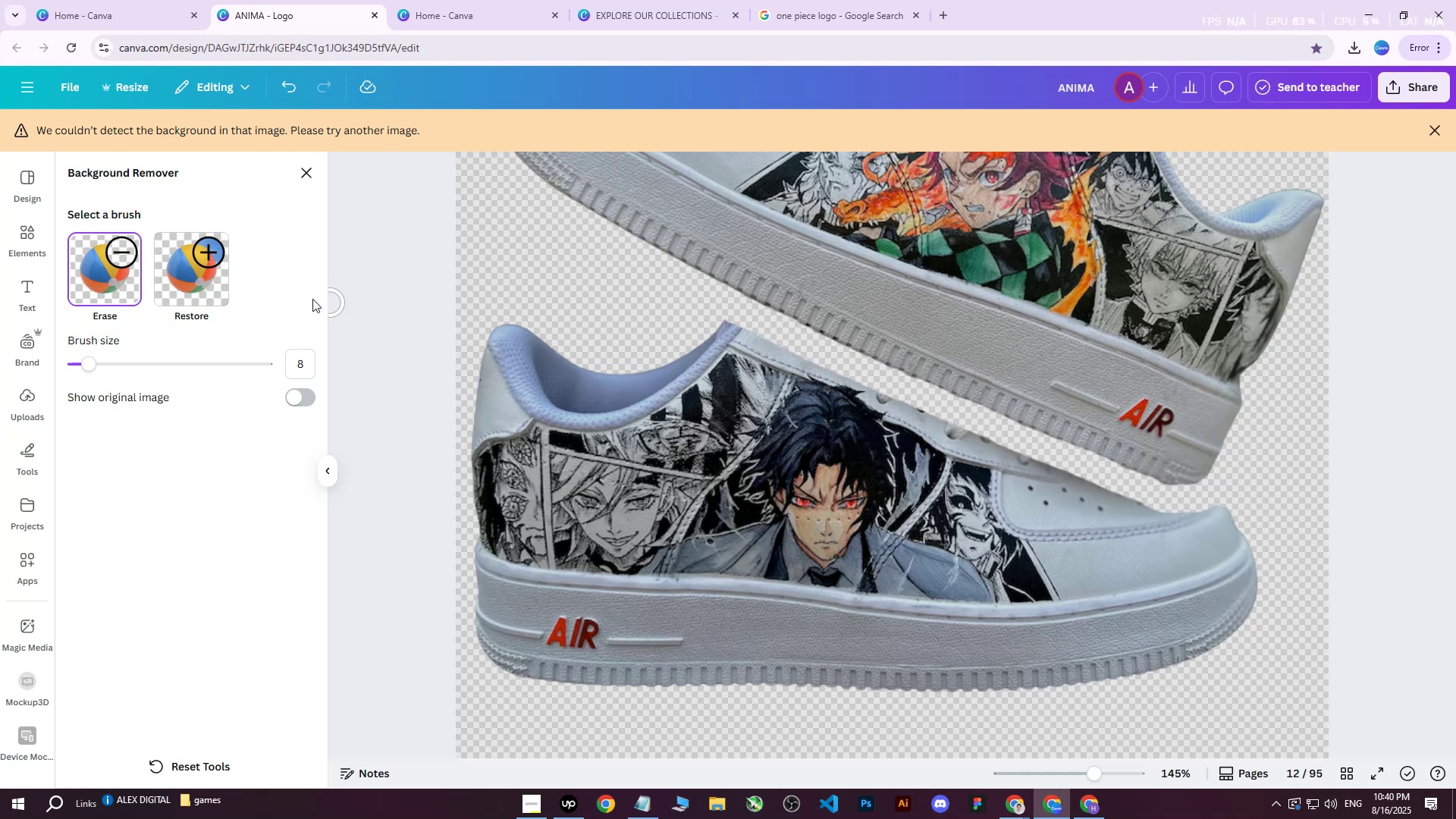 
left_click_drag(start_coordinate=[89, 362], to_coordinate=[120, 379])
 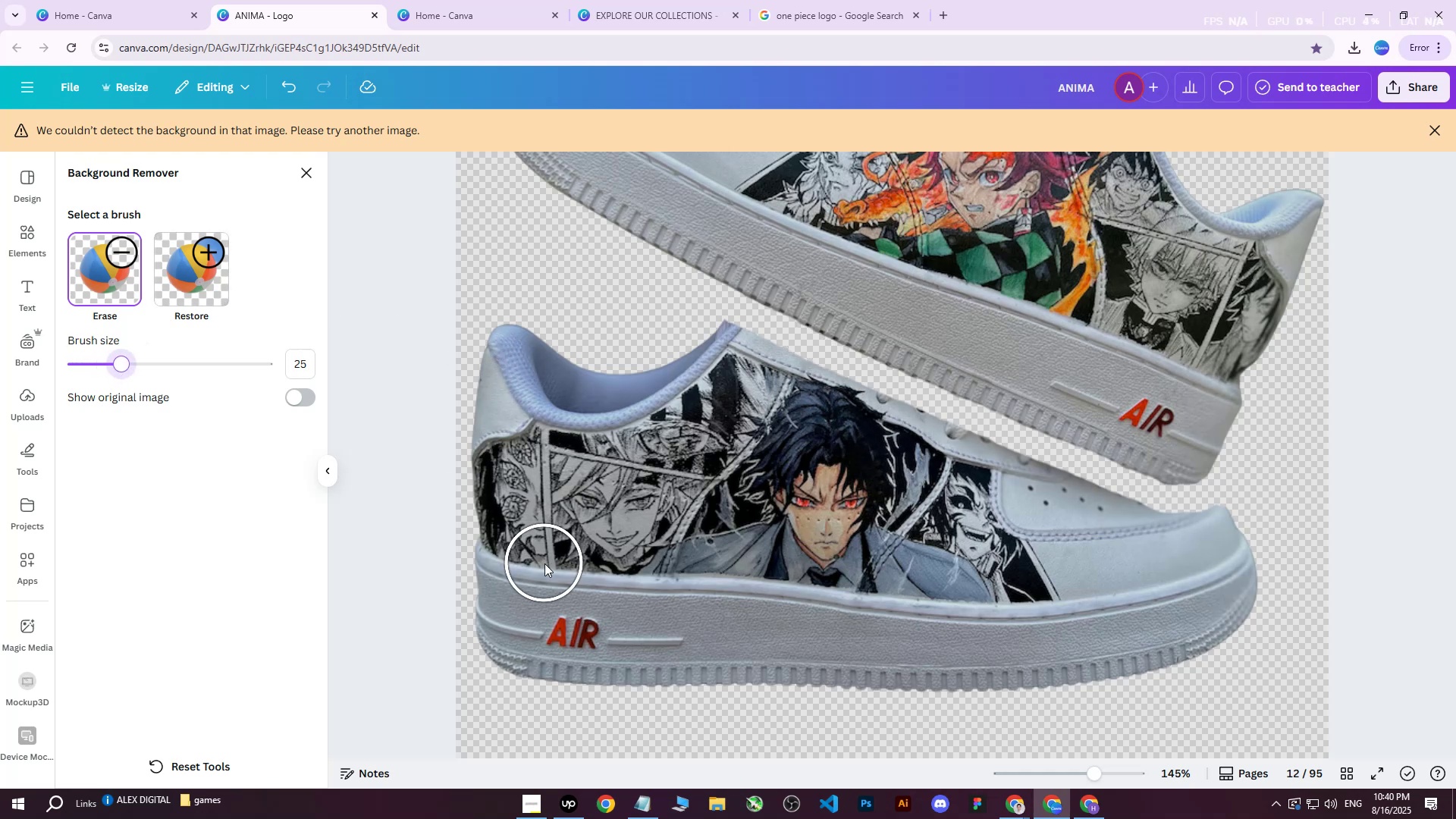 
left_click_drag(start_coordinate=[557, 584], to_coordinate=[553, 586])
 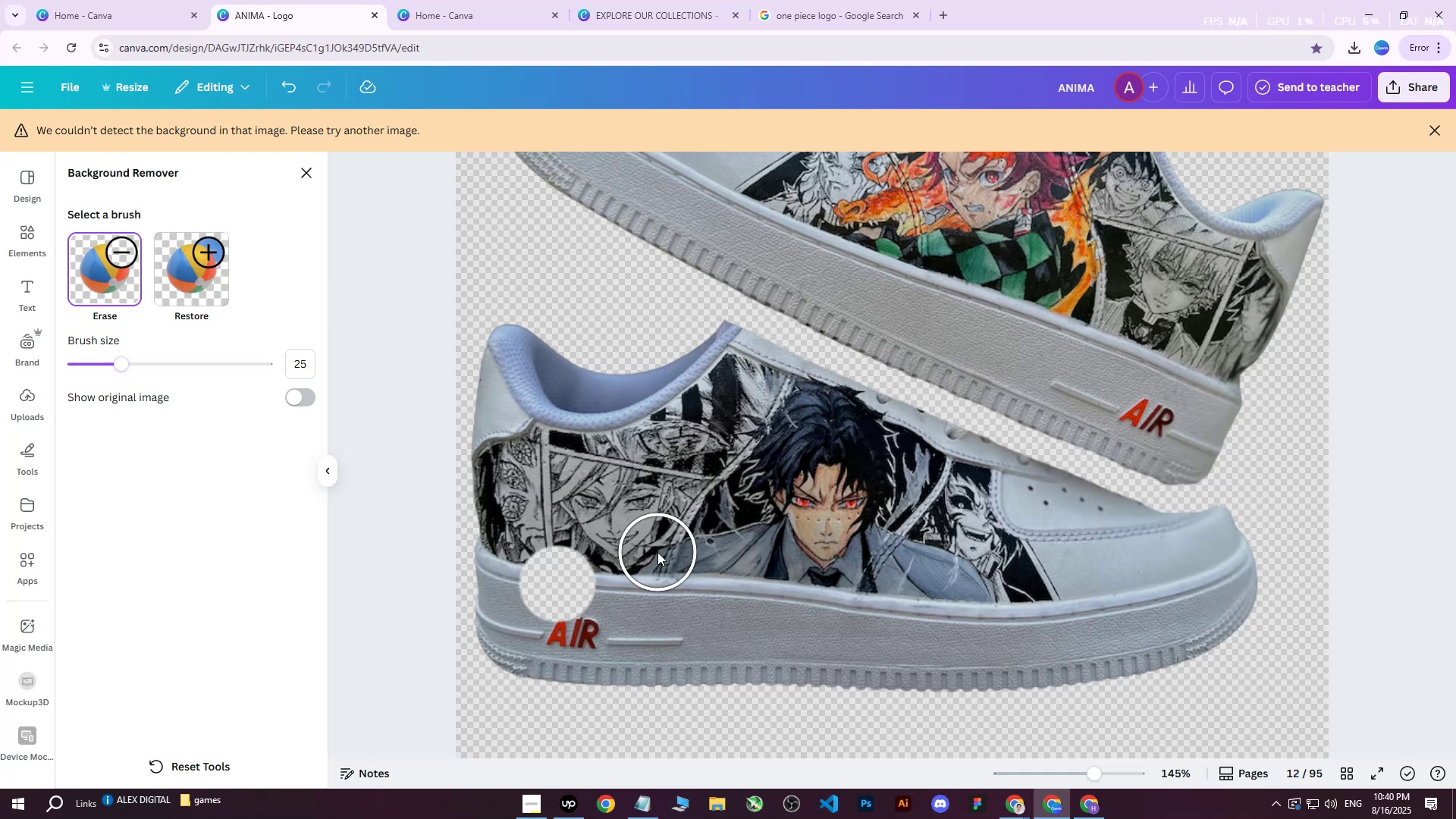 
double_click([657, 552])
 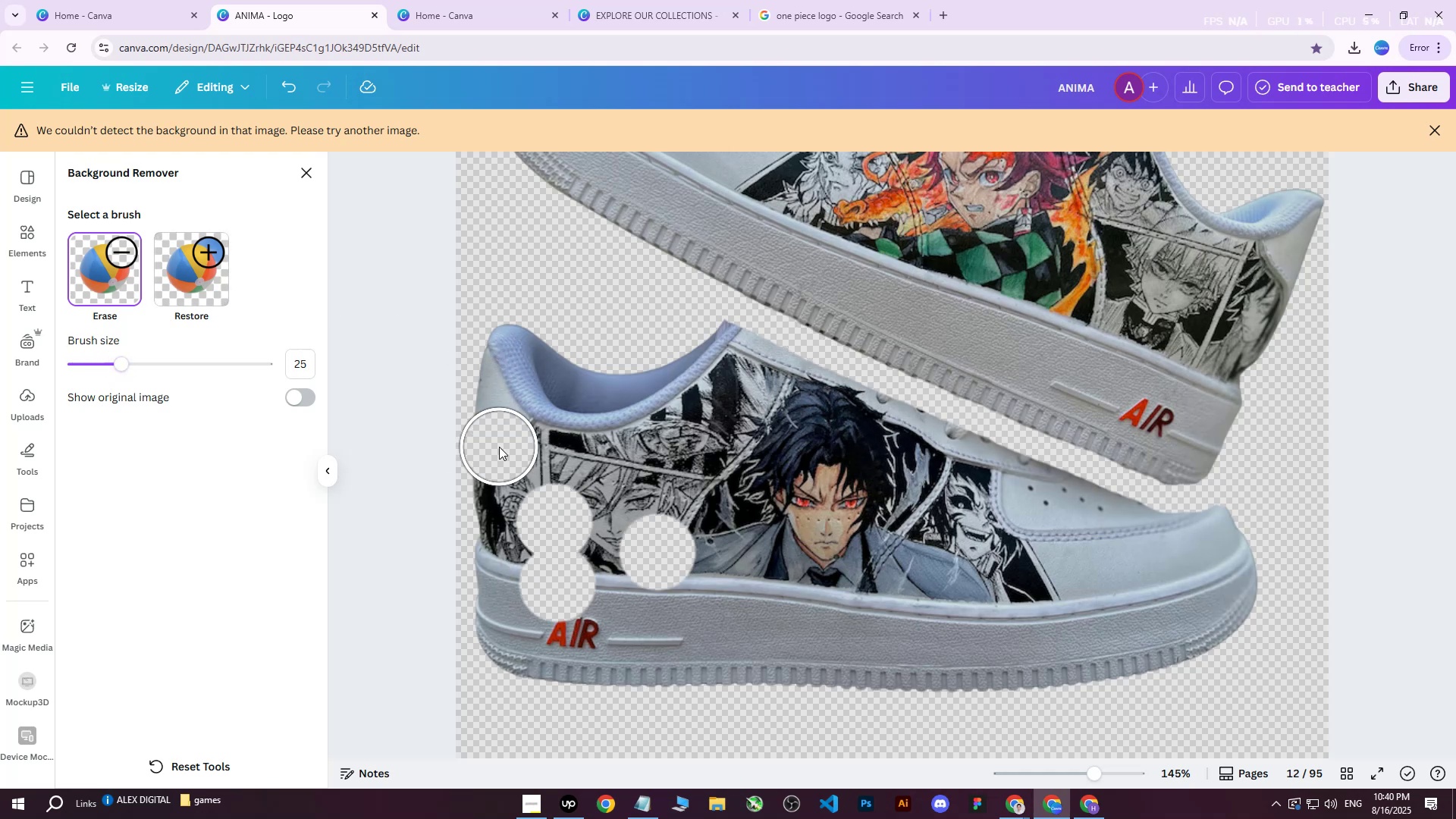 
triple_click([616, 466])
 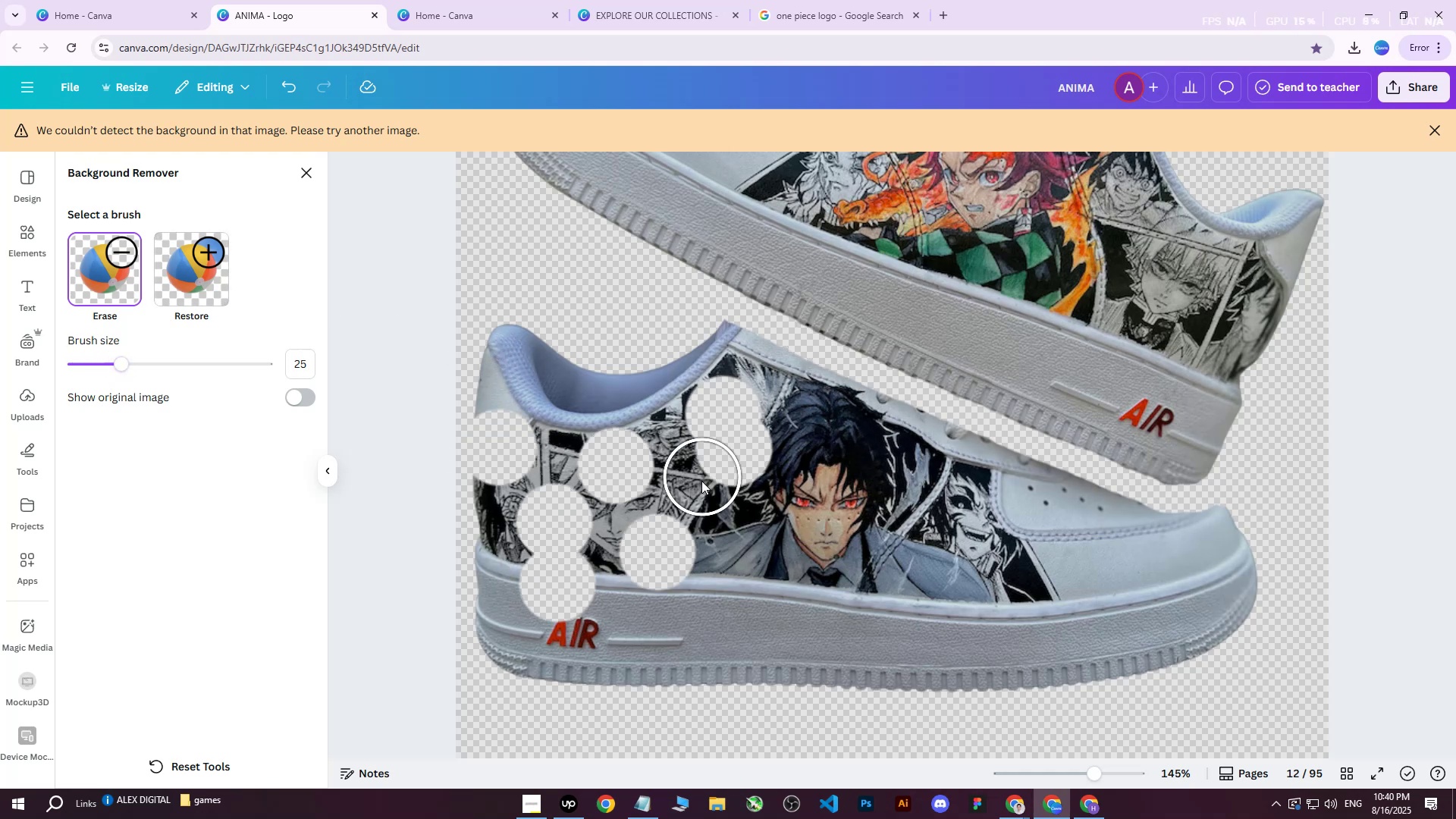 
triple_click([725, 520])
 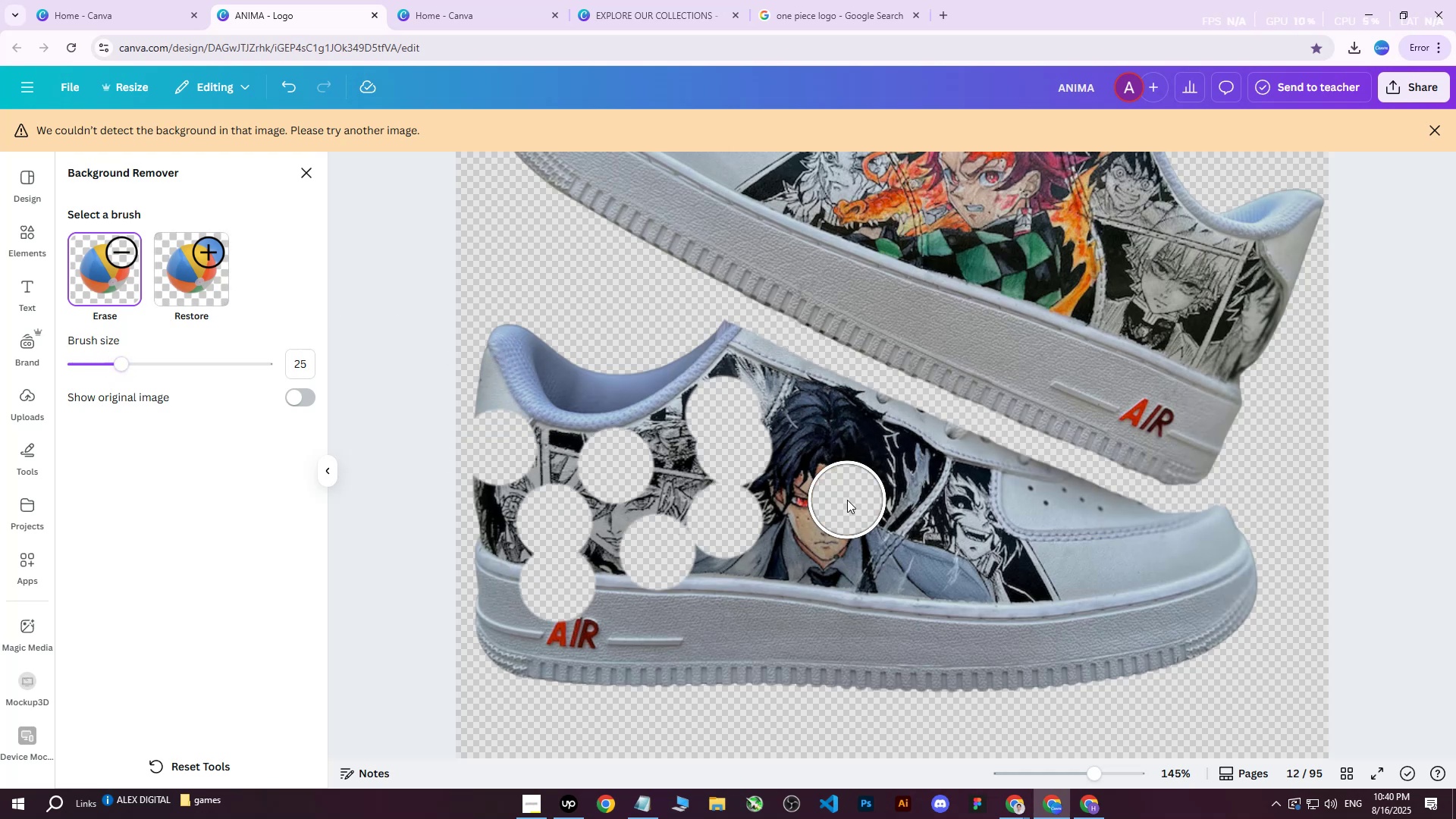 
triple_click([847, 500])
 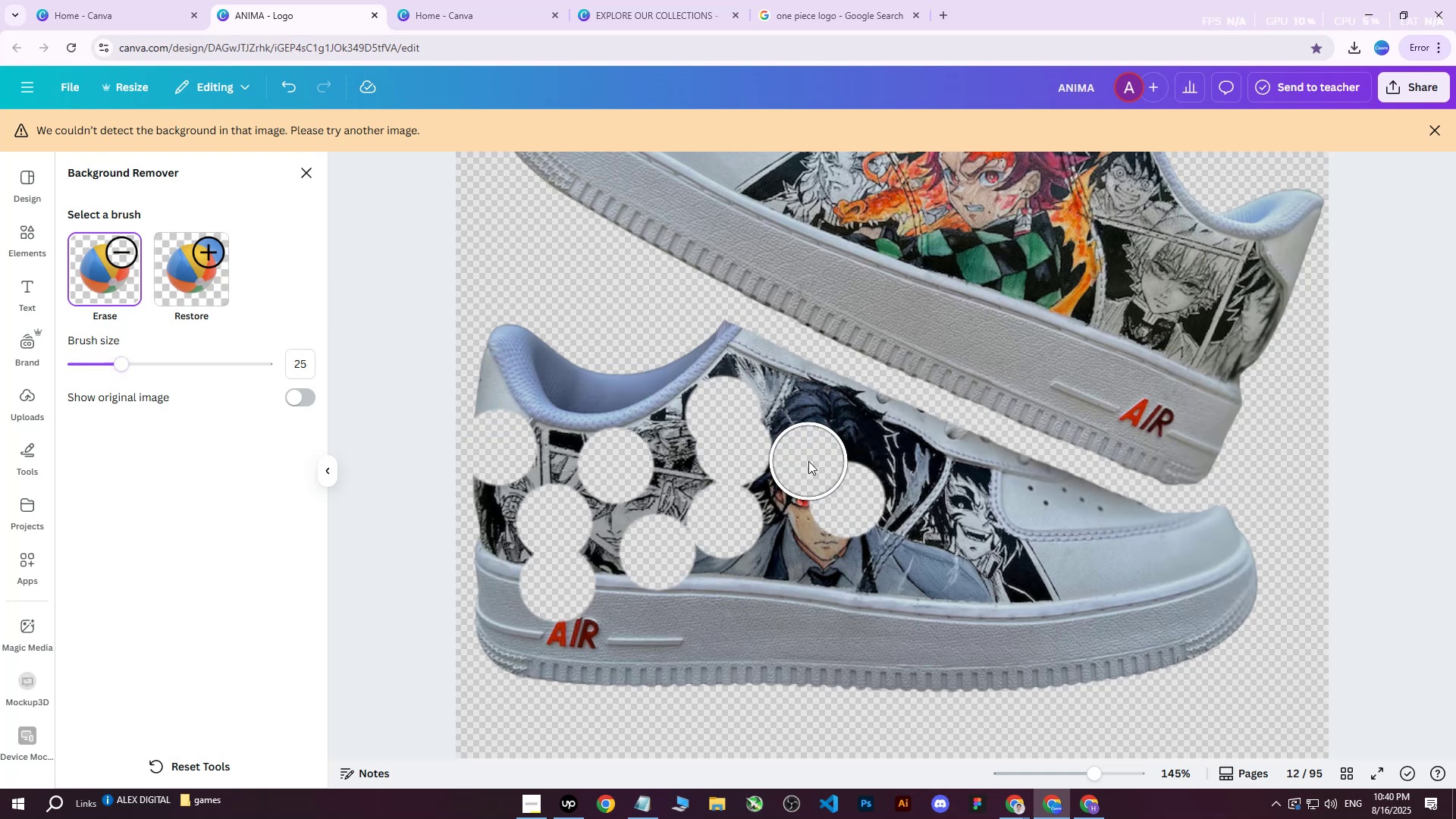 
triple_click([808, 461])
 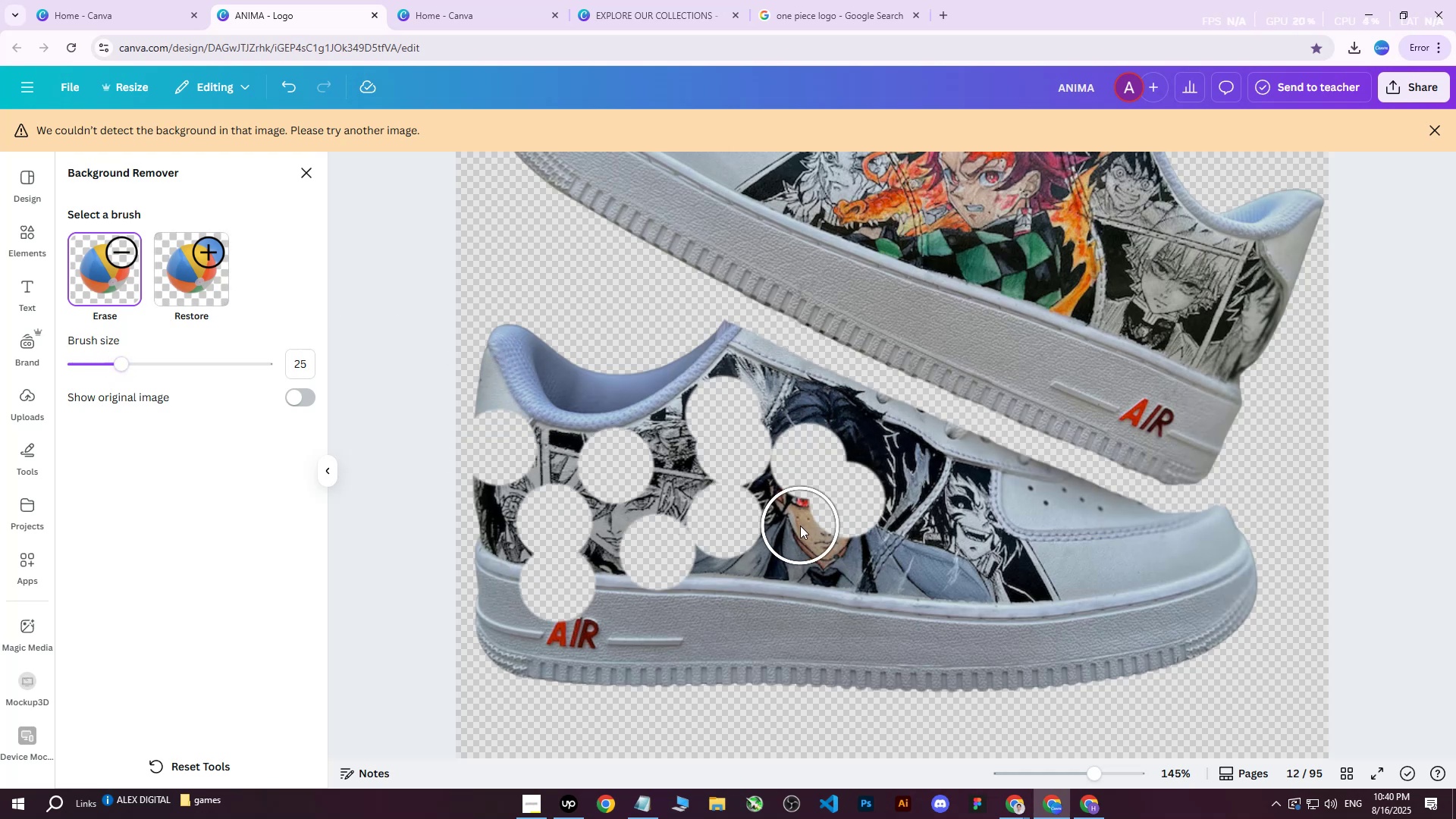 
triple_click([800, 526])
 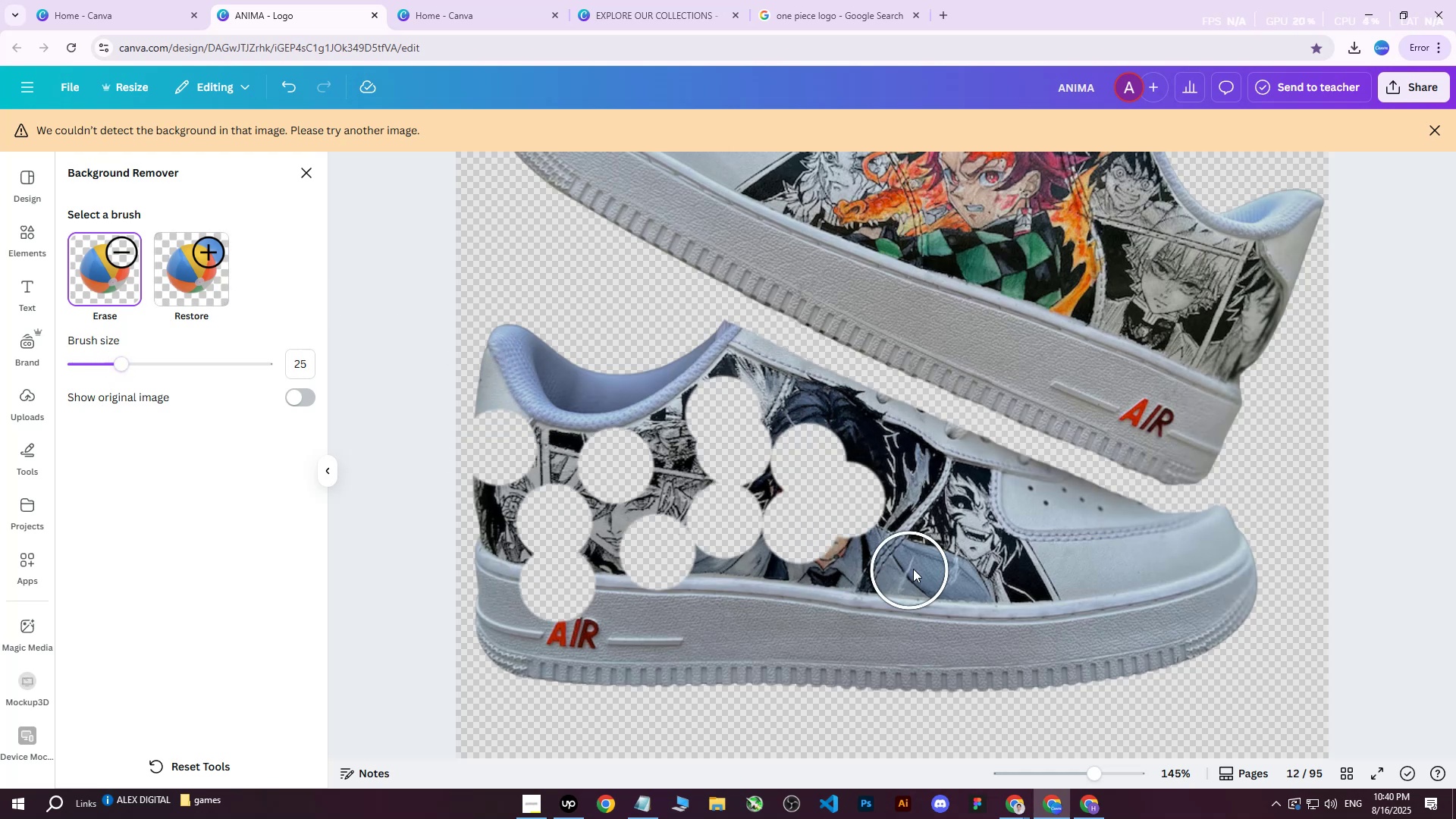 
triple_click([916, 567])
 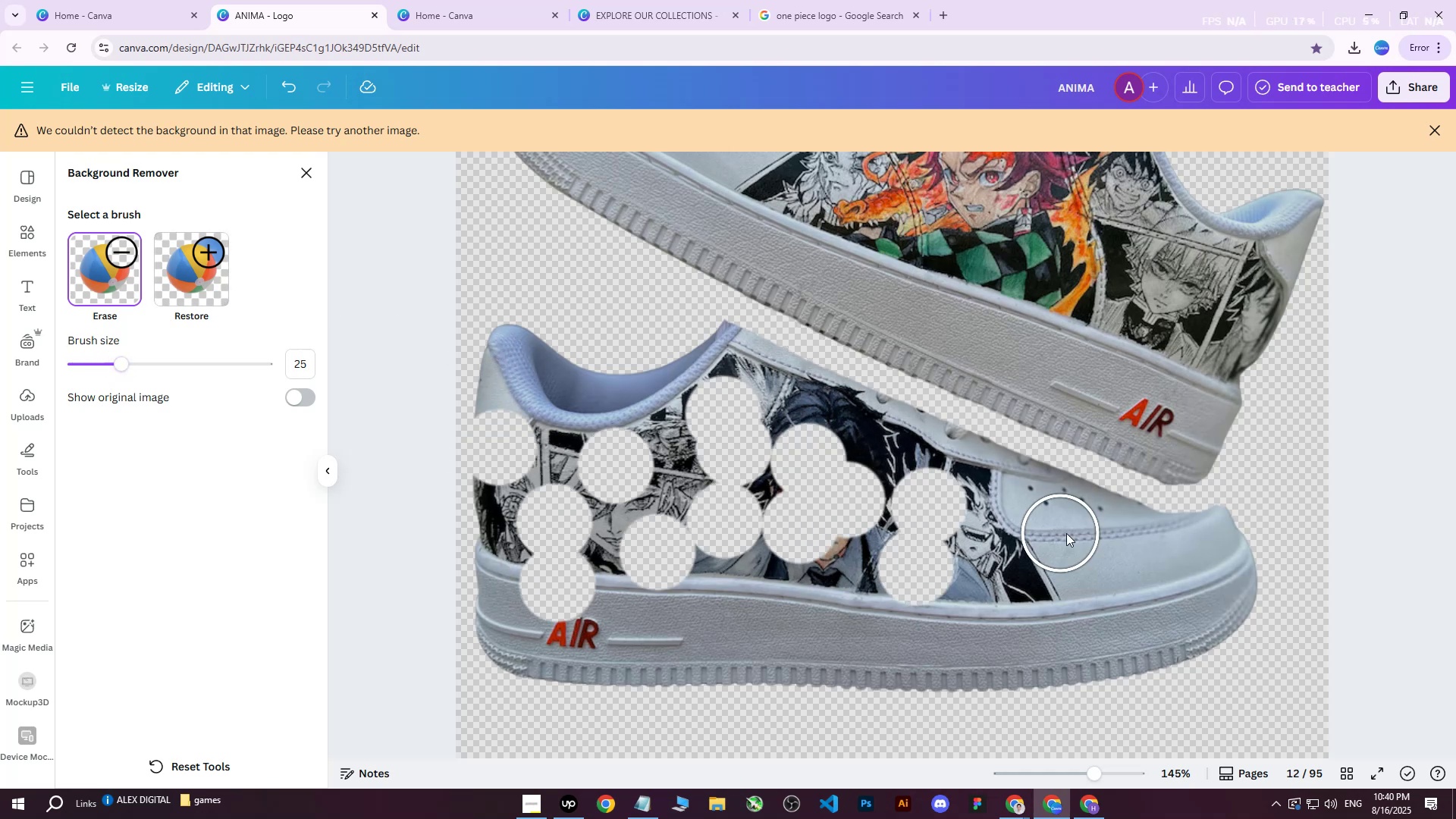 
triple_click([1069, 533])
 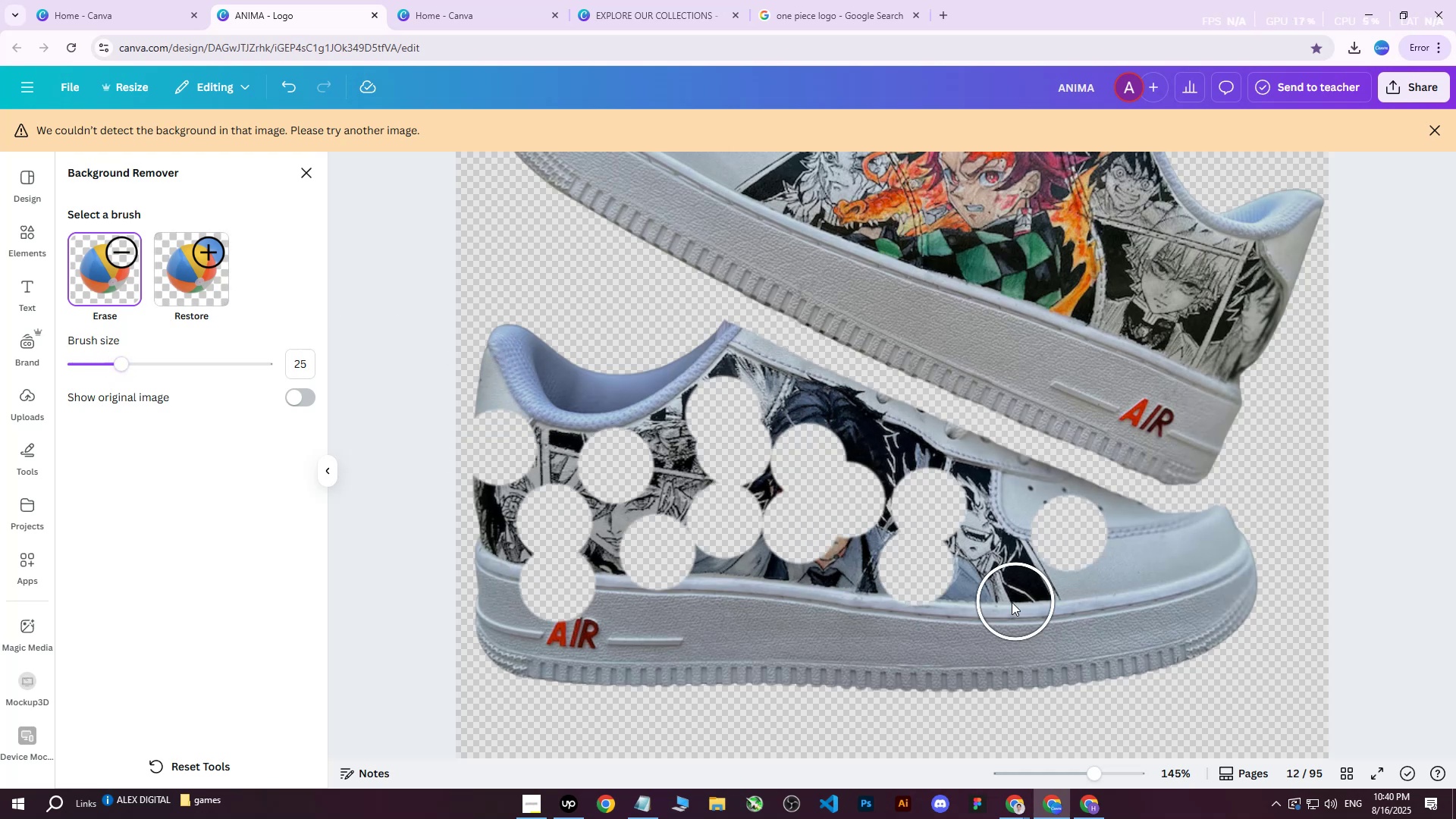 
left_click_drag(start_coordinate=[1003, 602], to_coordinate=[1003, 598])
 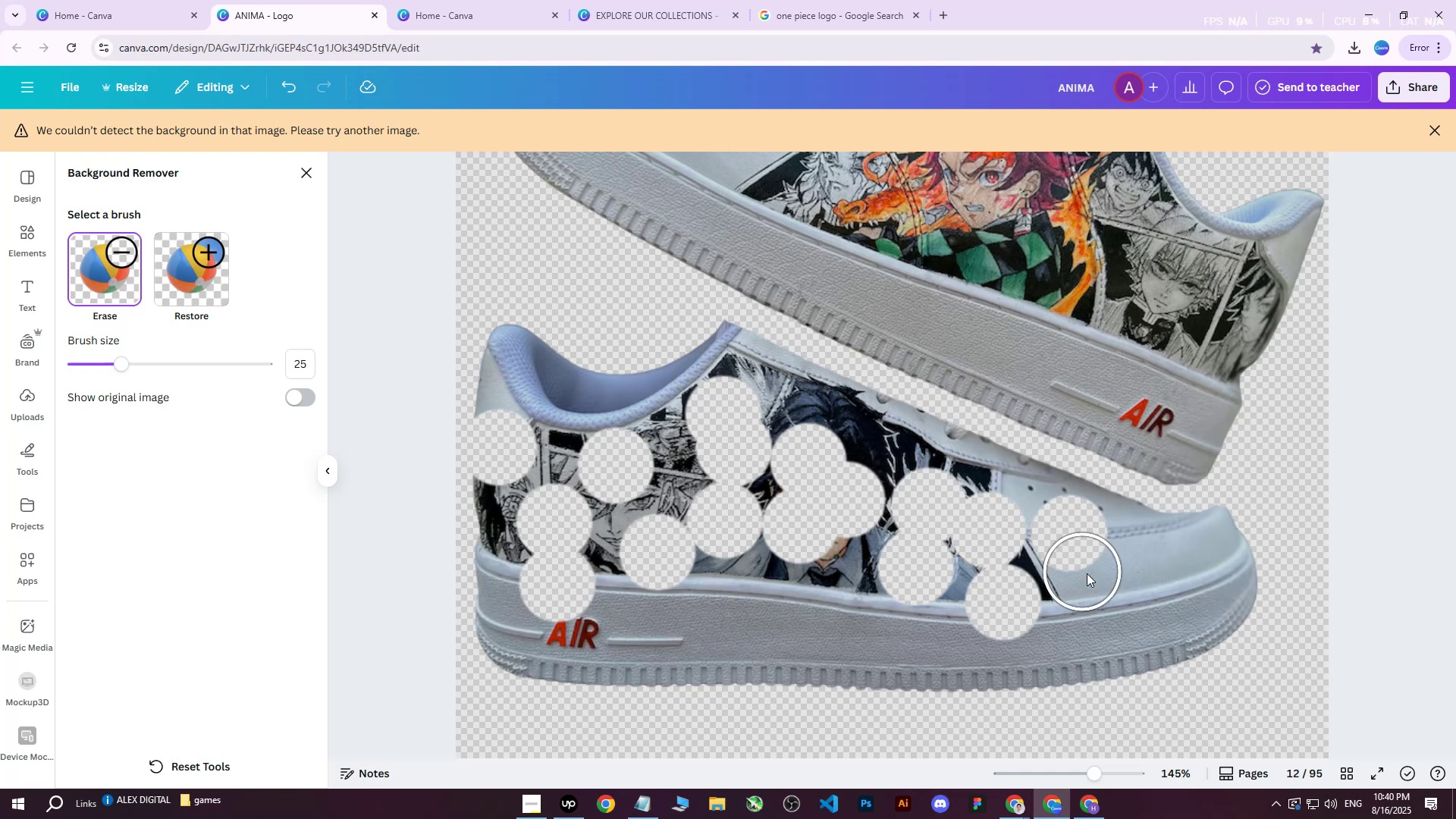 
double_click([1125, 585])
 